 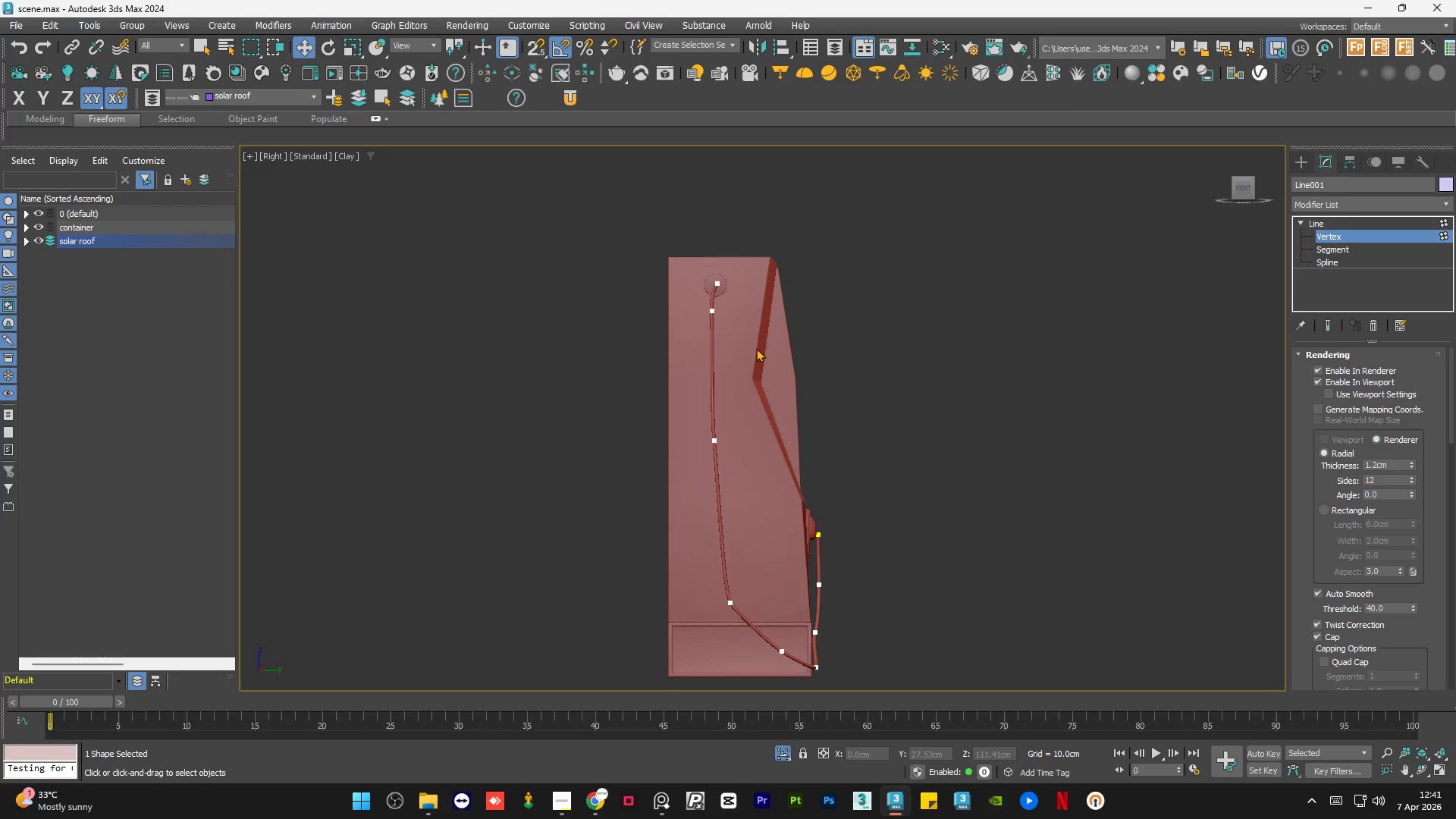 
key(Alt+AltLeft)
 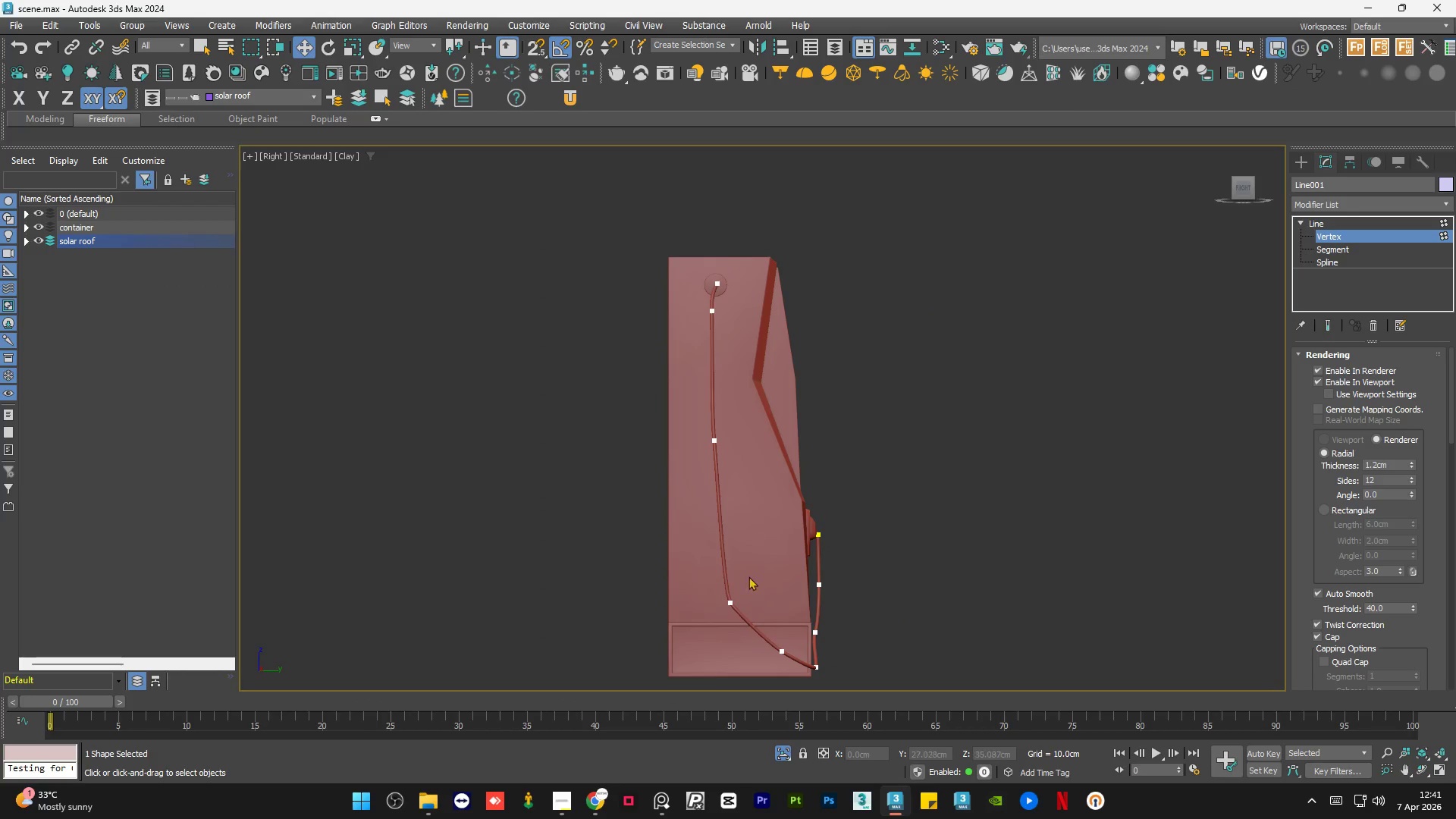 
scroll: coordinate [738, 285], scroll_direction: down, amount: 3.0
 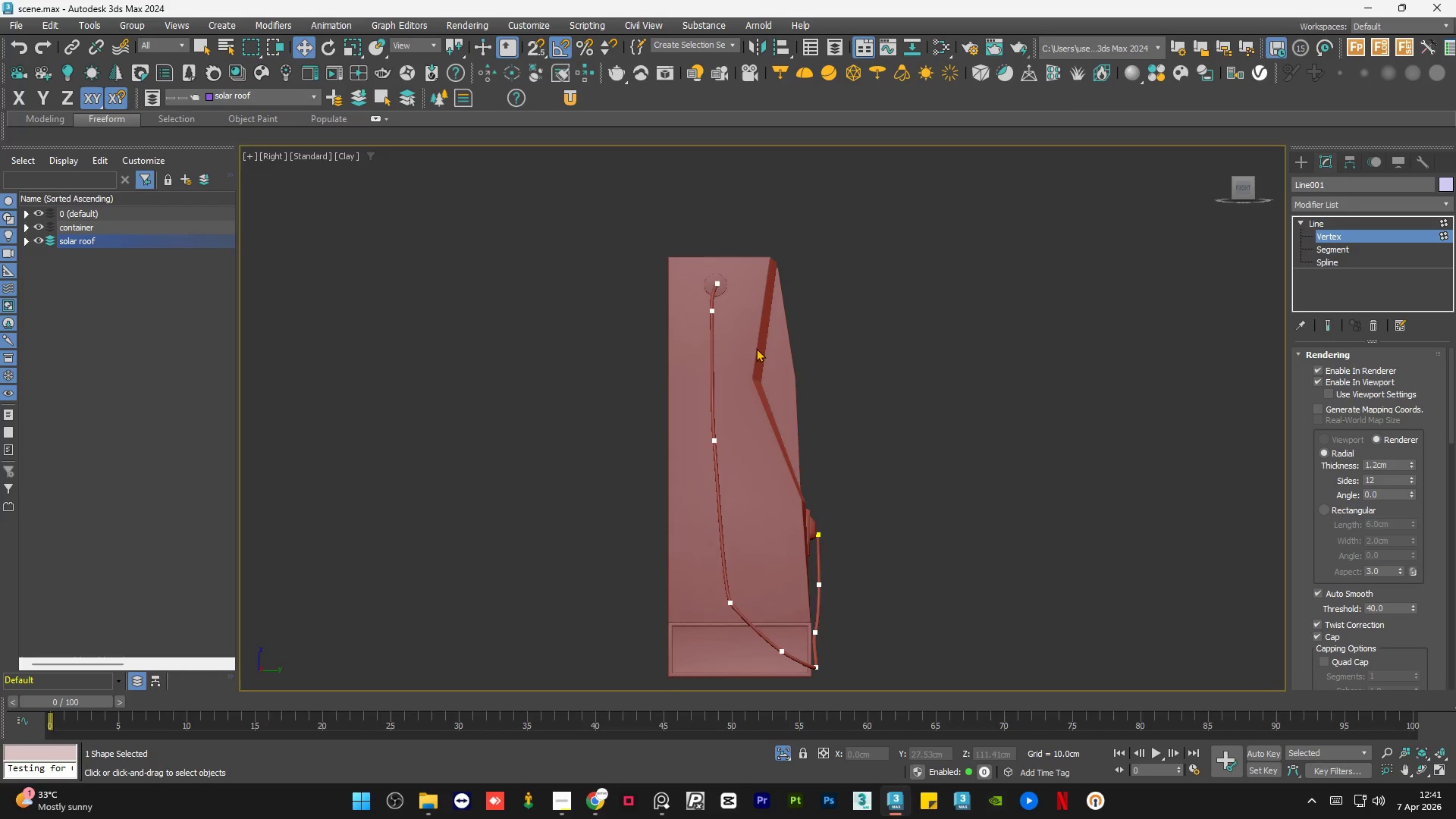 
scroll: coordinate [744, 631], scroll_direction: up, amount: 3.0
 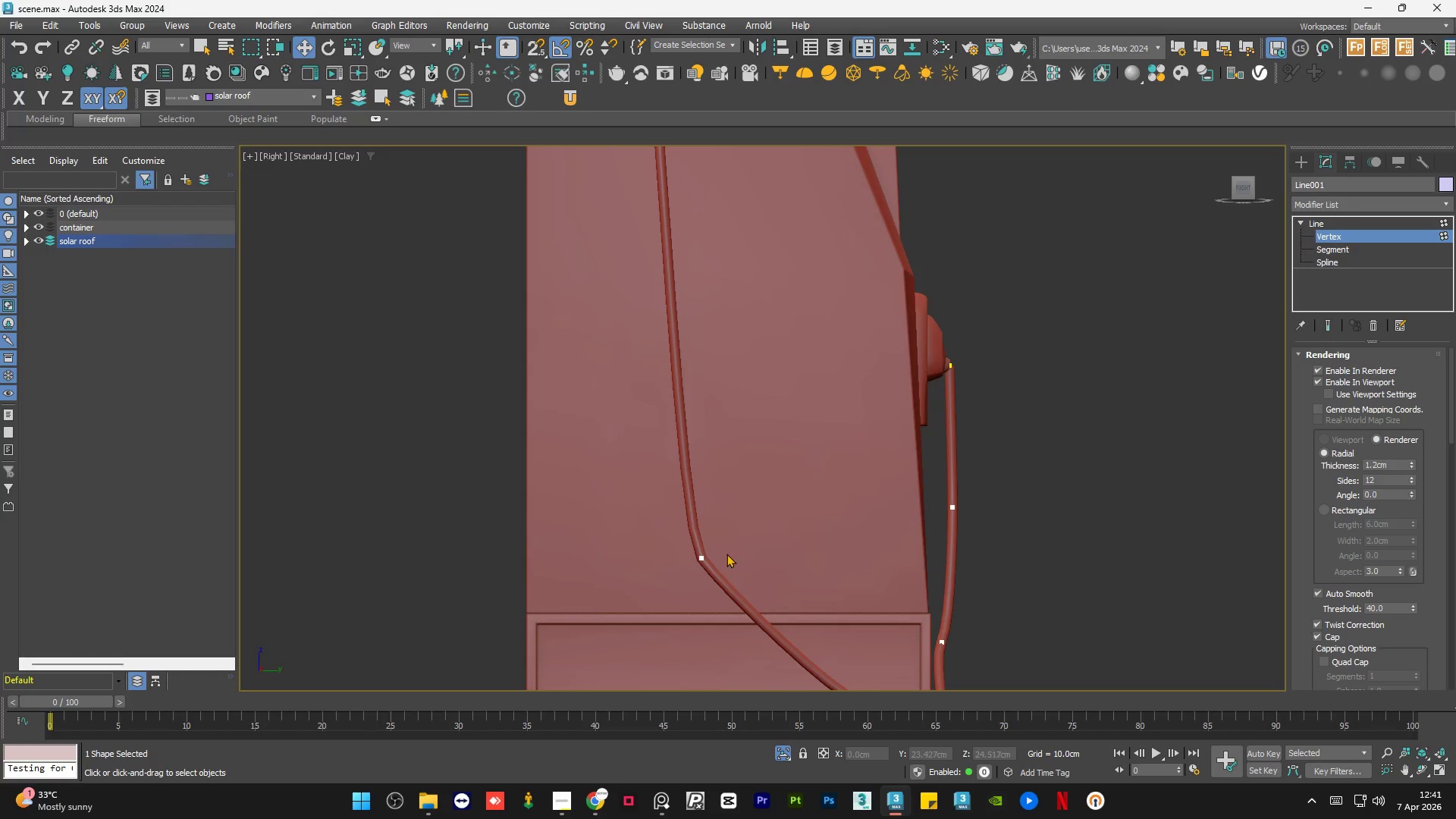 
scroll: coordinate [727, 547], scroll_direction: down, amount: 2.0
 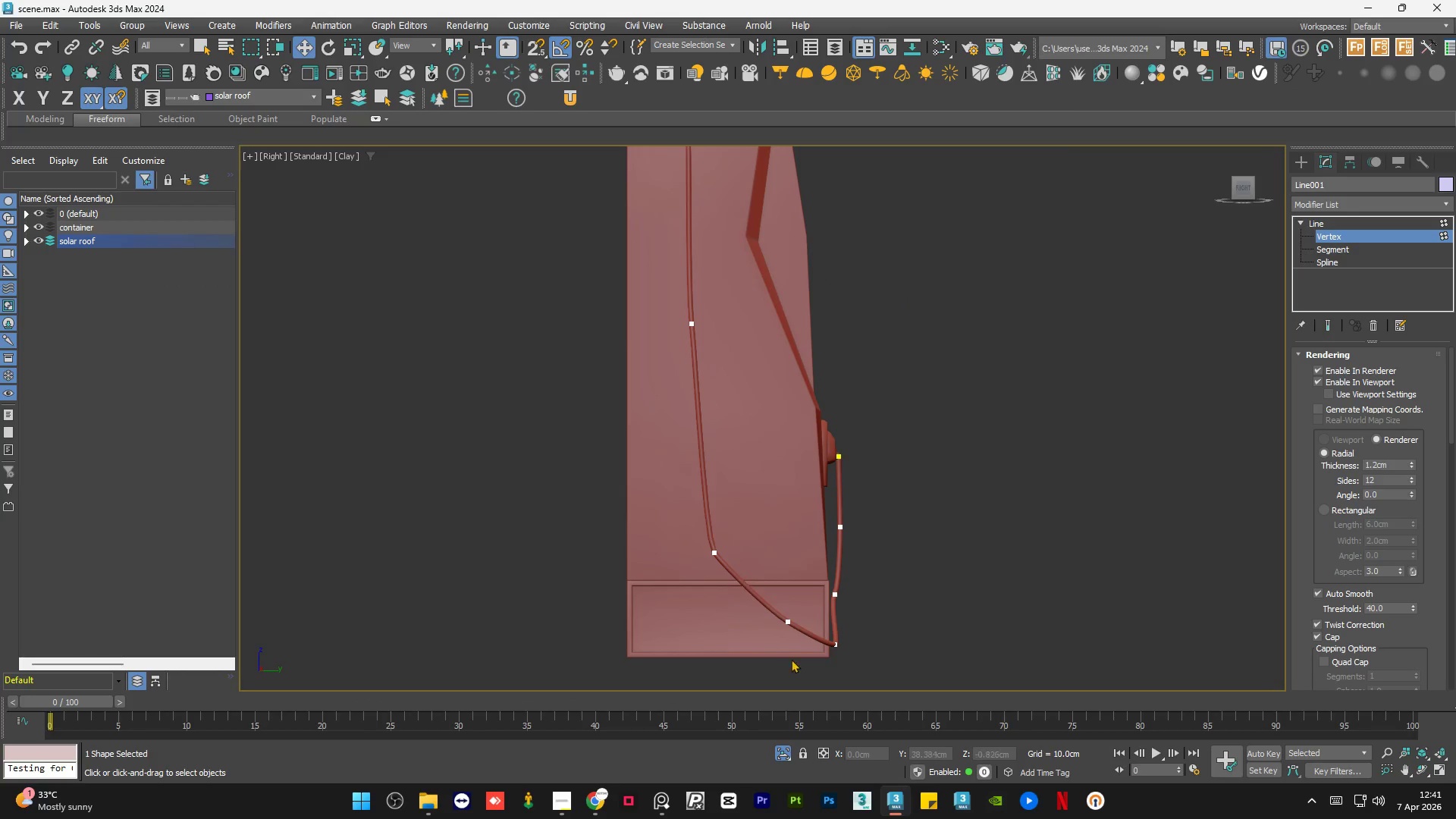 
scroll: coordinate [779, 625], scroll_direction: up, amount: 2.0
 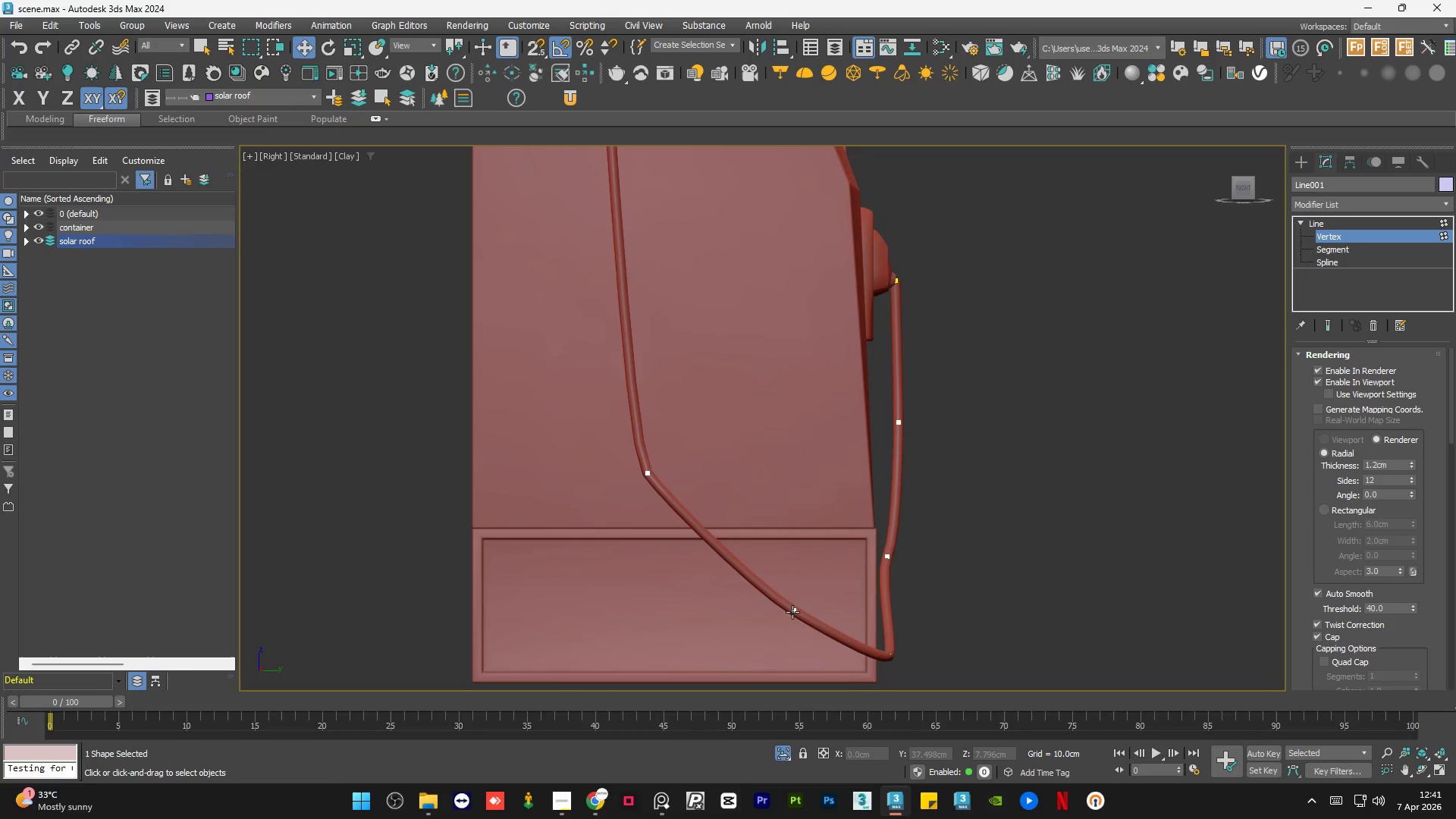 
left_click([792, 612])
 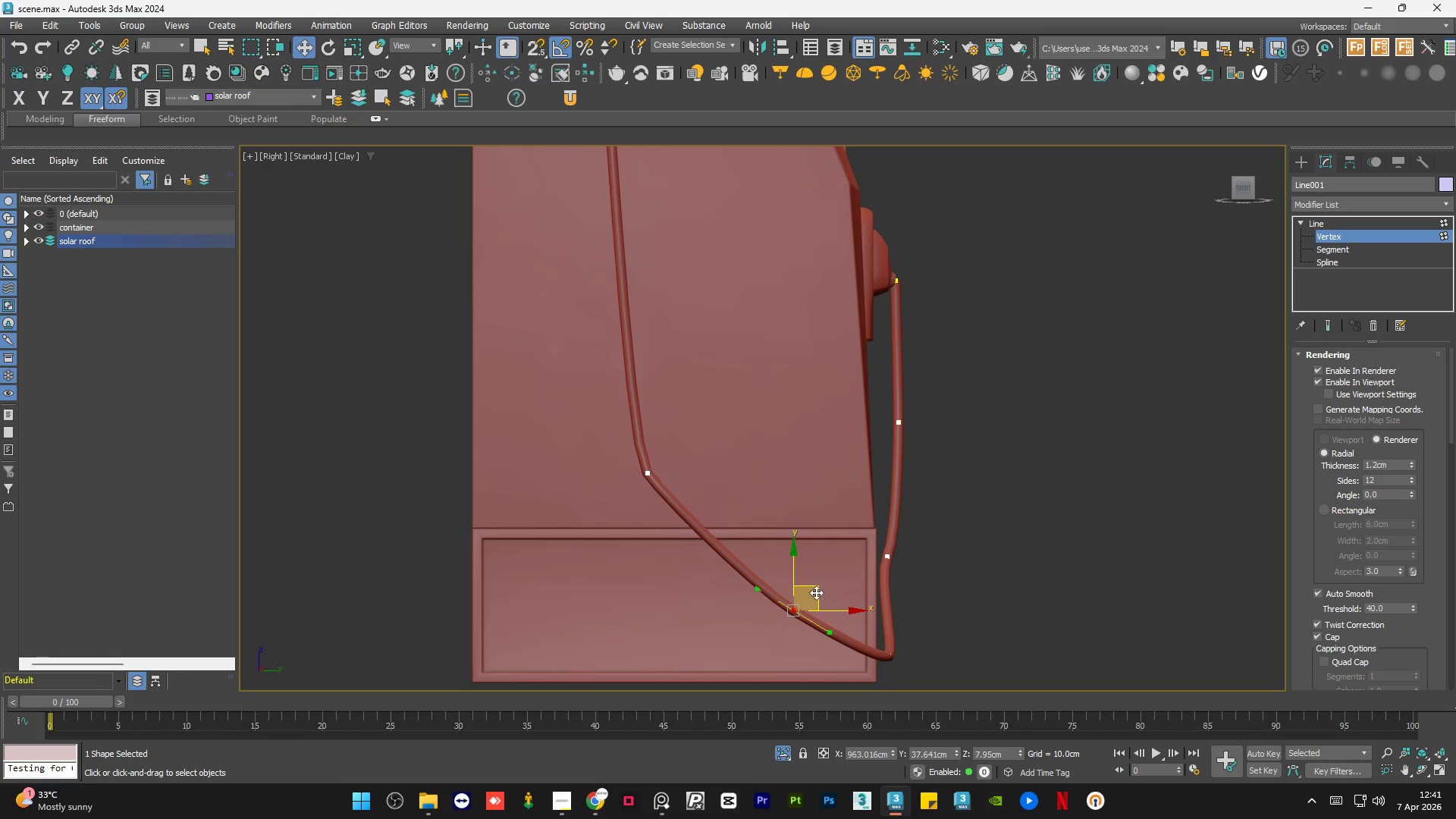 
left_click_drag(start_coordinate=[817, 591], to_coordinate=[814, 597])
 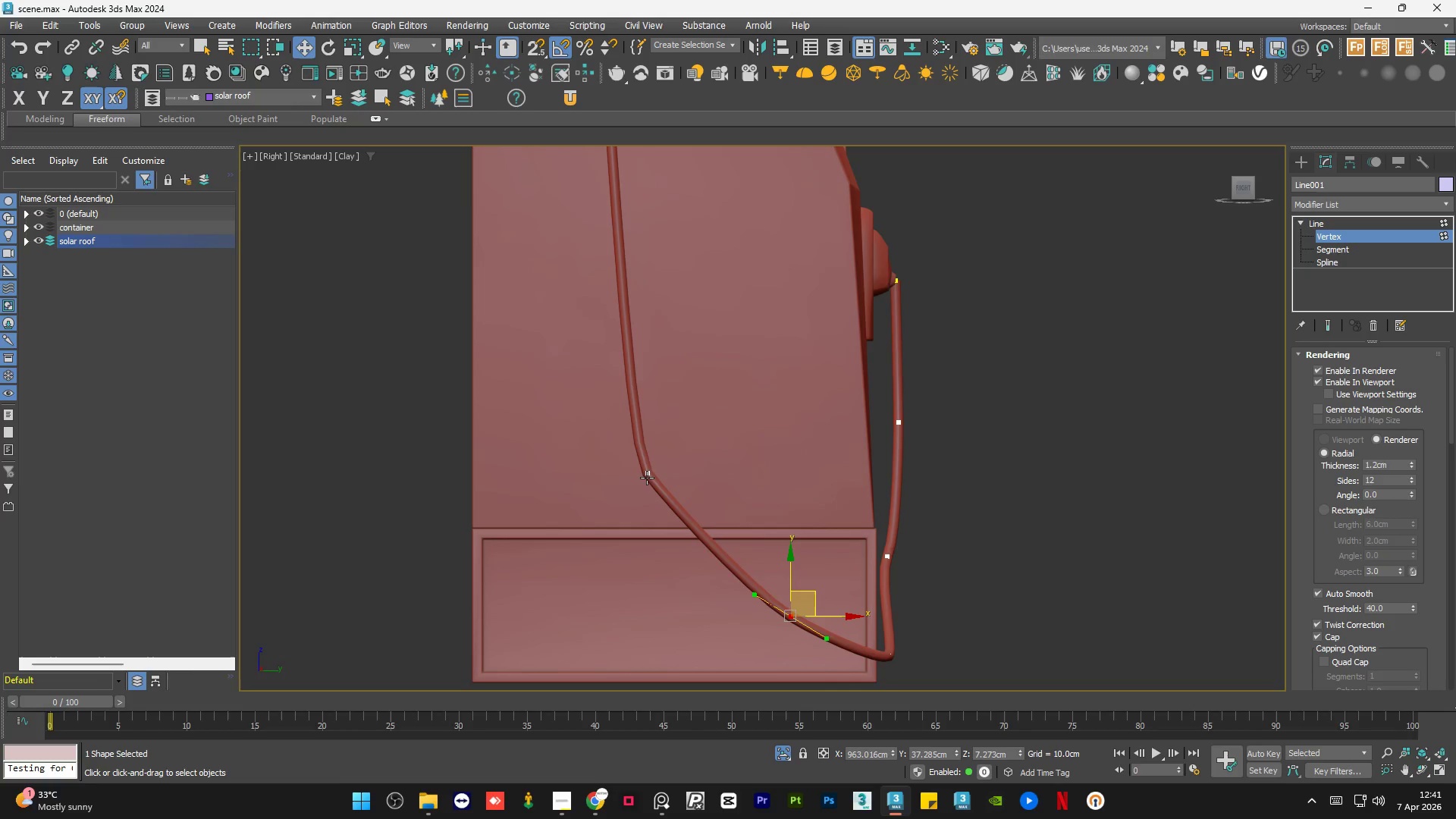 
left_click([648, 477])
 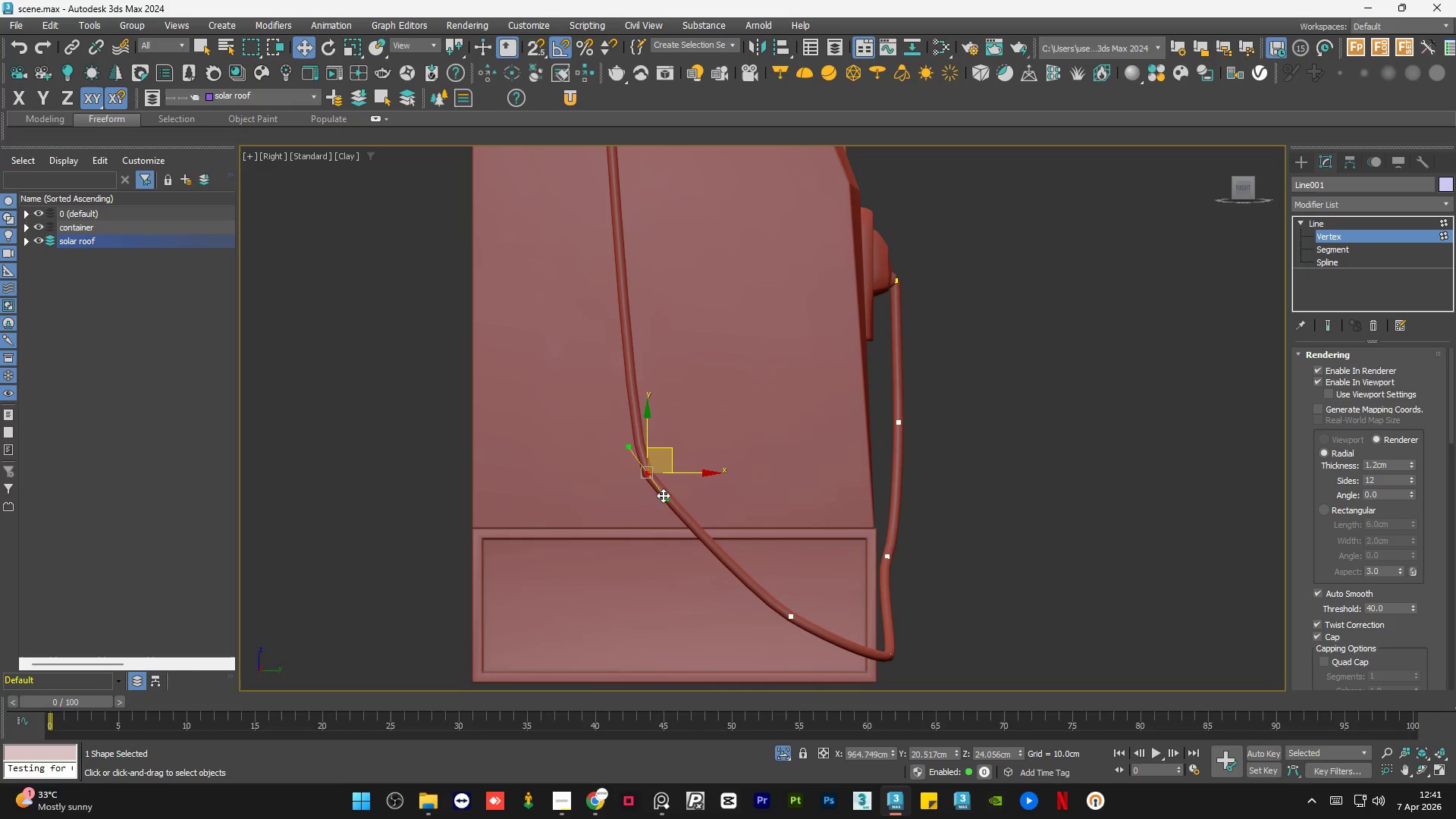 
left_click_drag(start_coordinate=[664, 494], to_coordinate=[660, 499])
 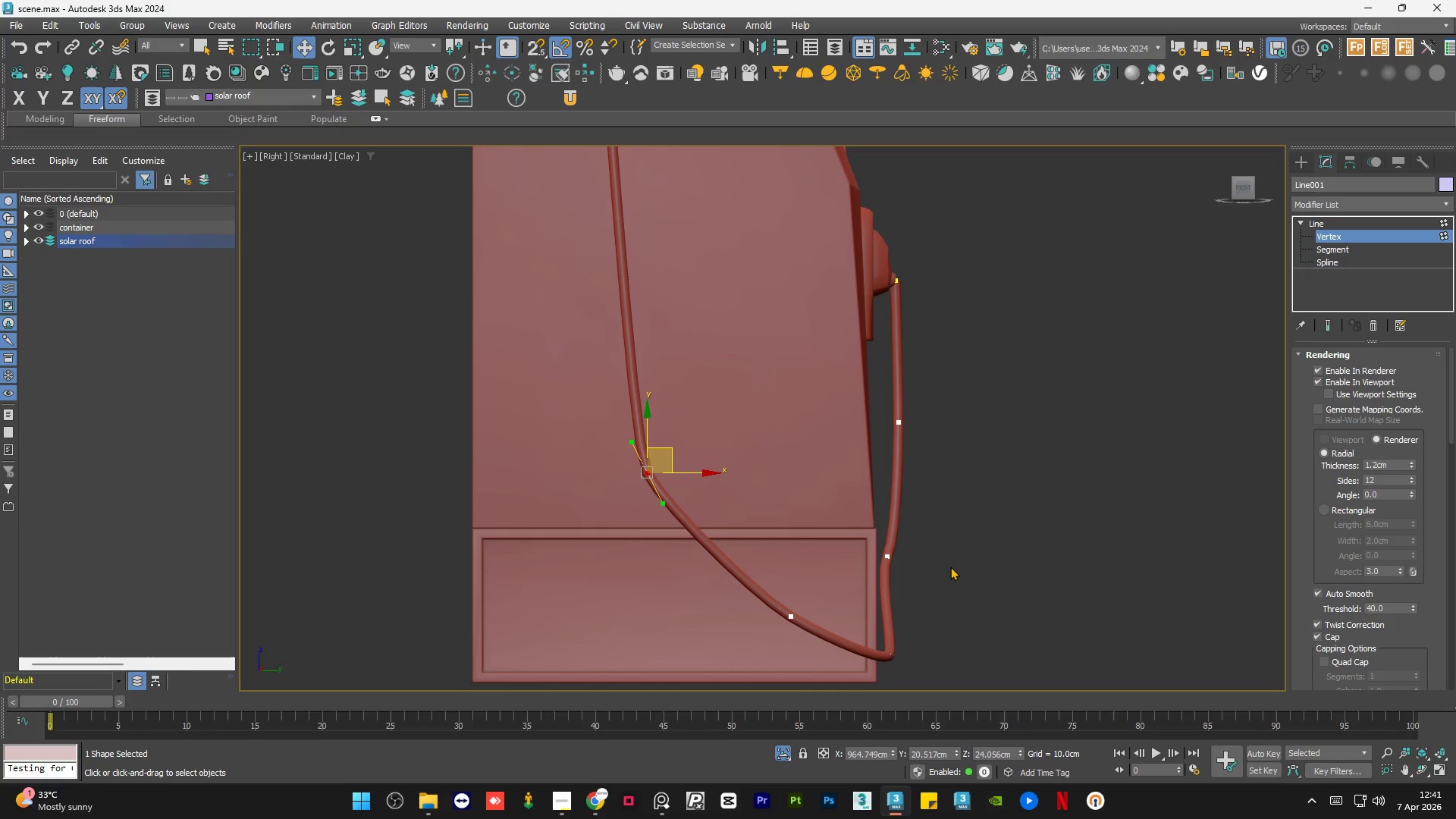 
left_click([950, 566])
 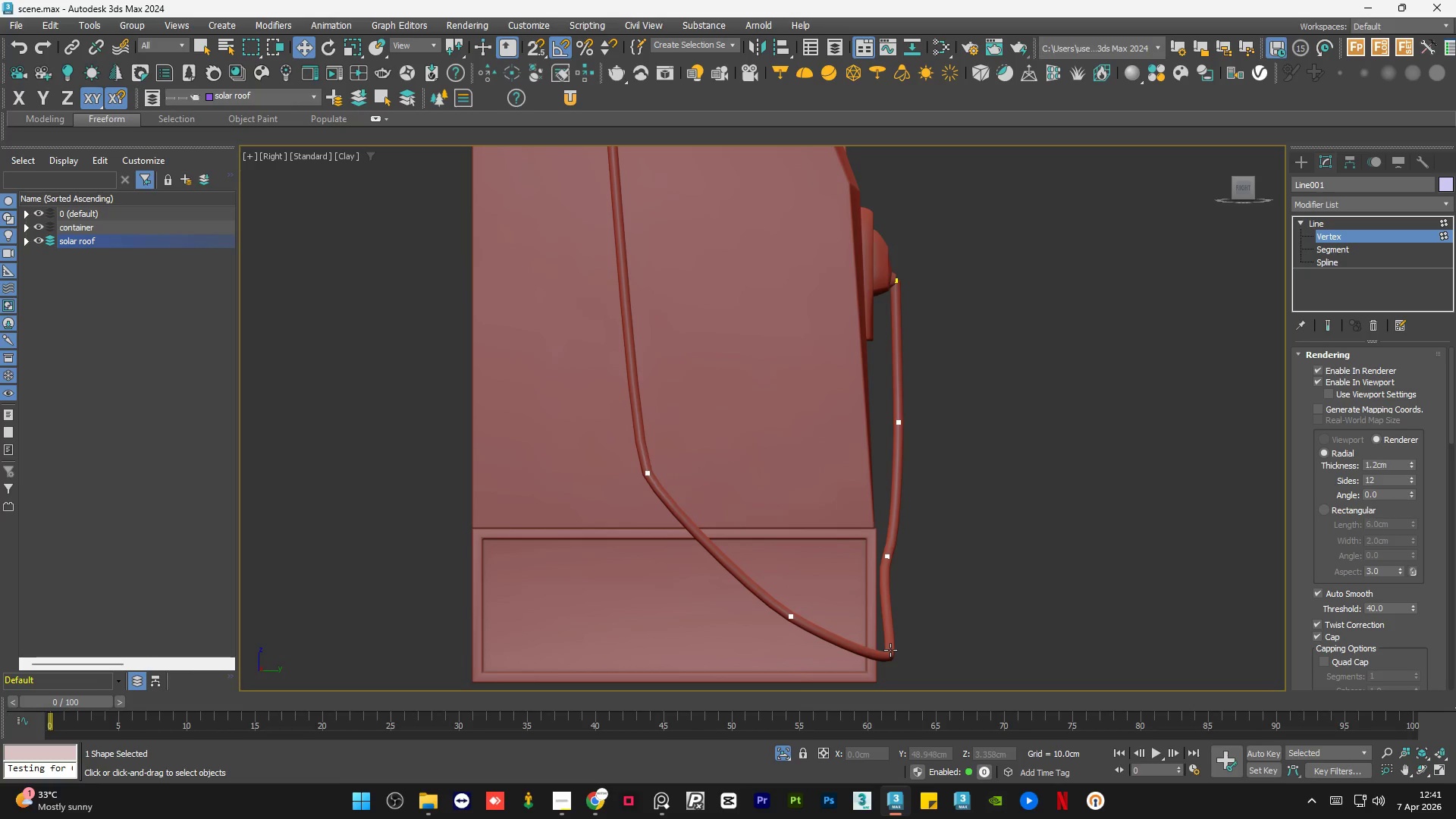 
left_click([890, 560])
 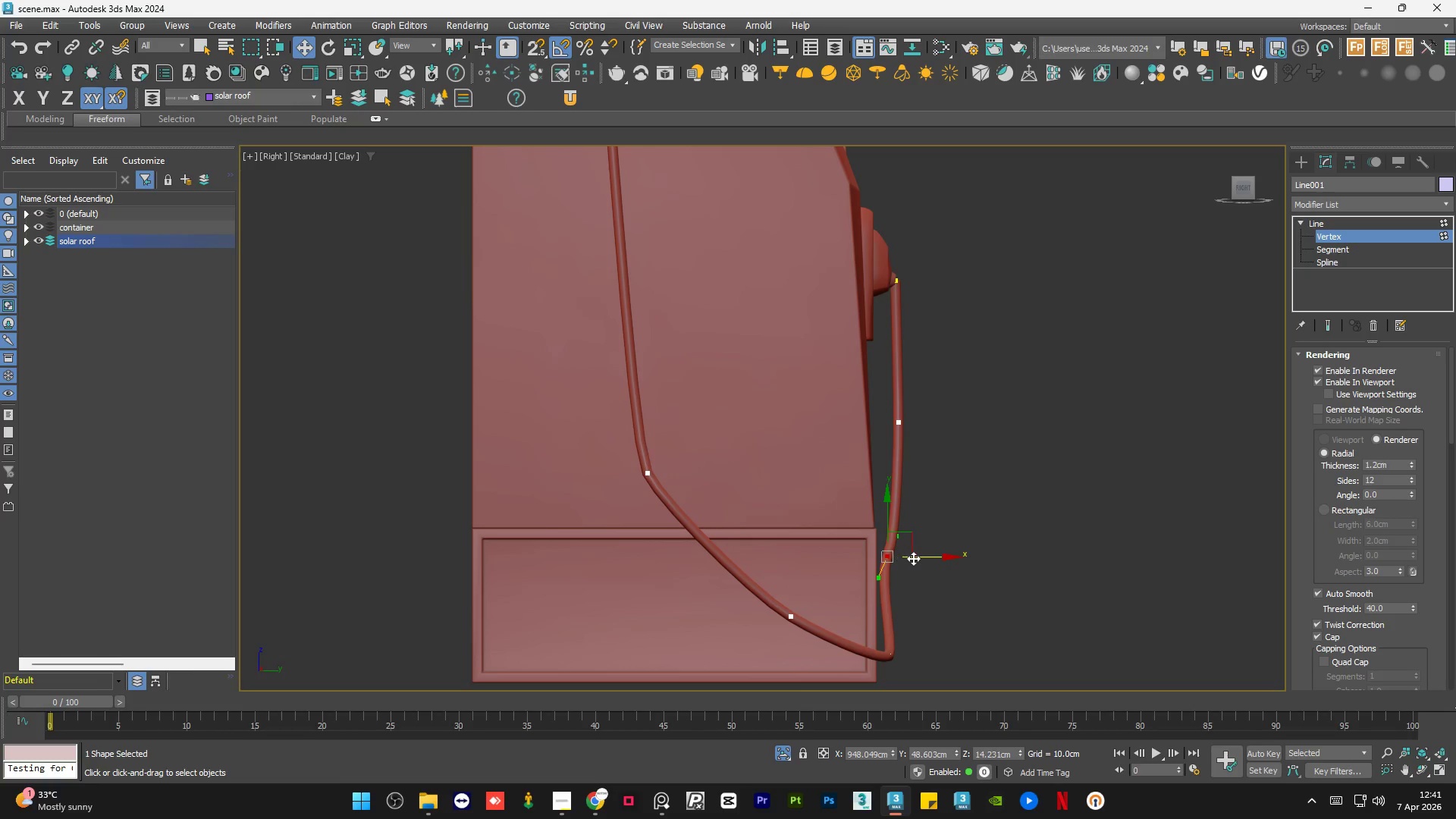 
left_click_drag(start_coordinate=[917, 559], to_coordinate=[921, 559])
 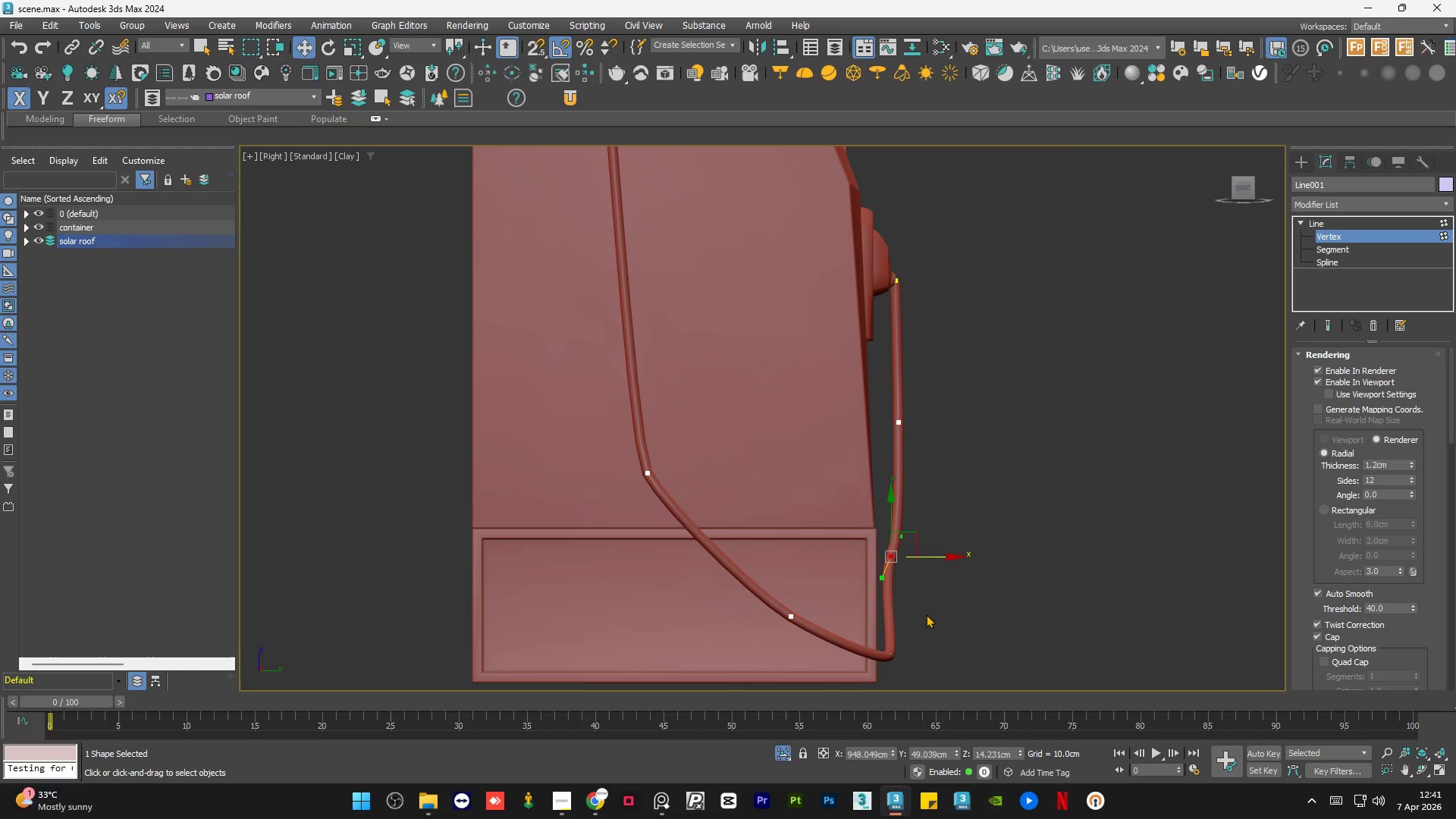 
left_click([943, 647])
 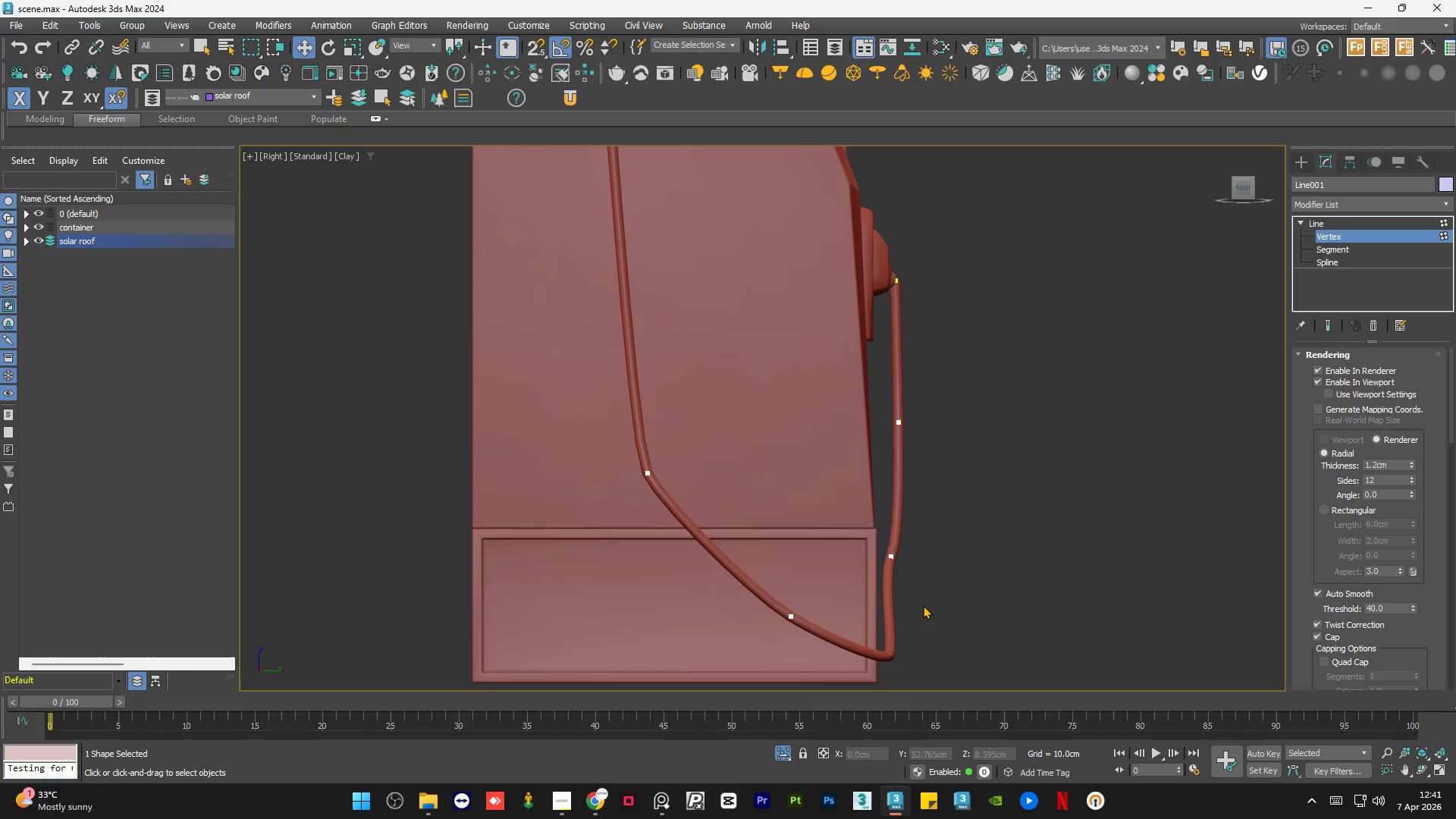 
scroll: coordinate [922, 605], scroll_direction: down, amount: 2.0
 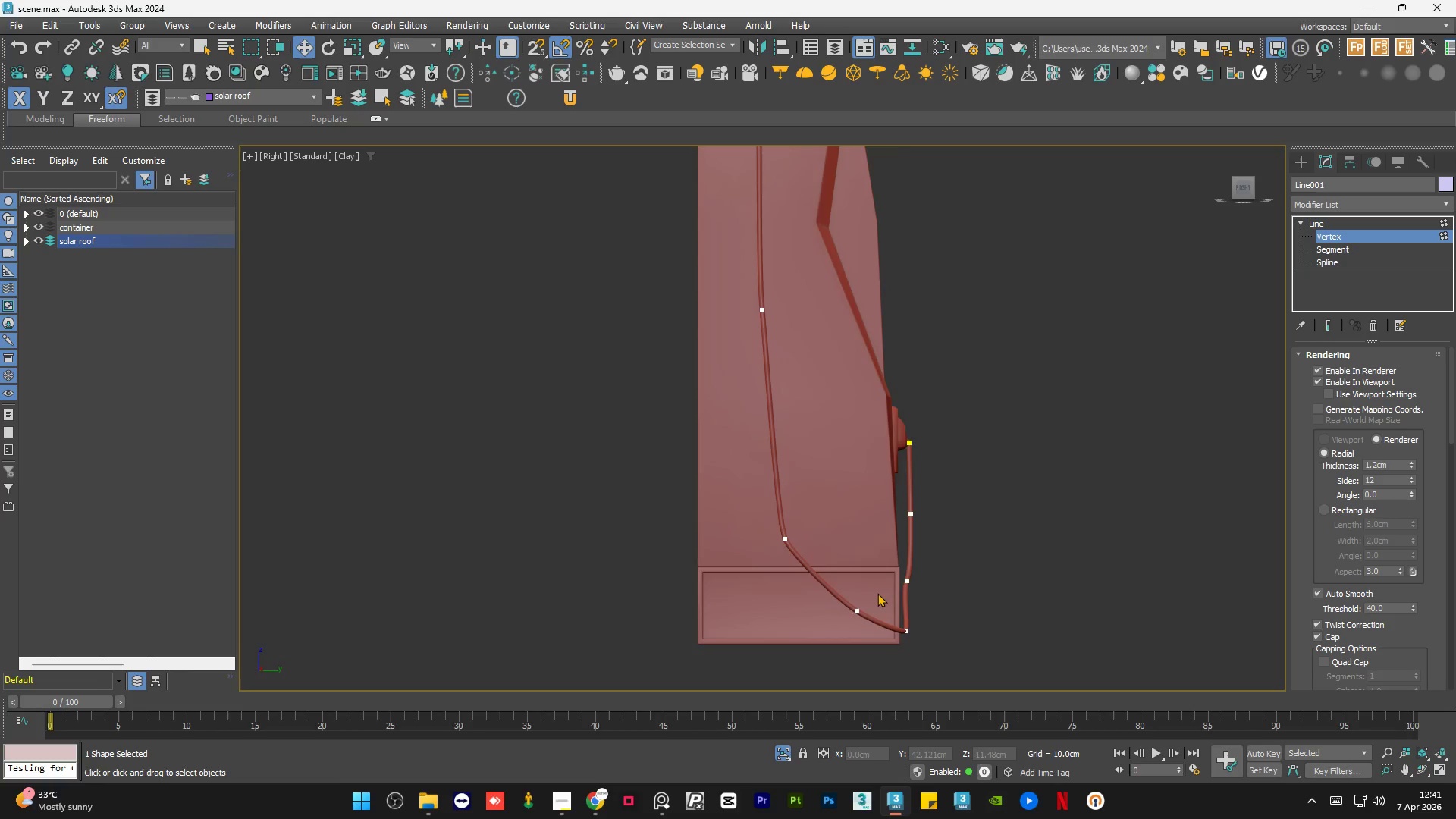 
hold_key(key=AltLeft, duration=0.8)
 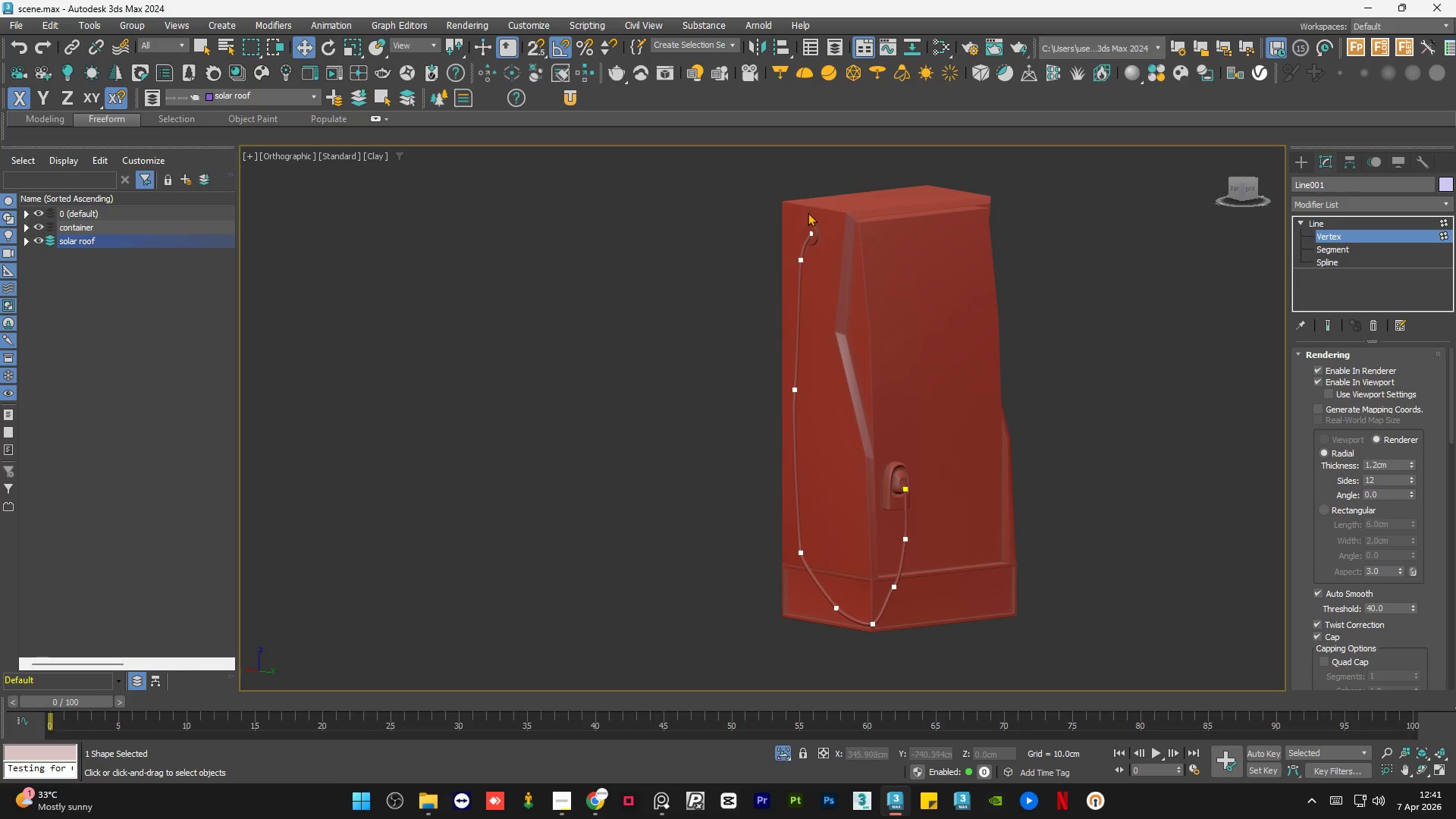 
scroll: coordinate [877, 592], scroll_direction: down, amount: 1.0
 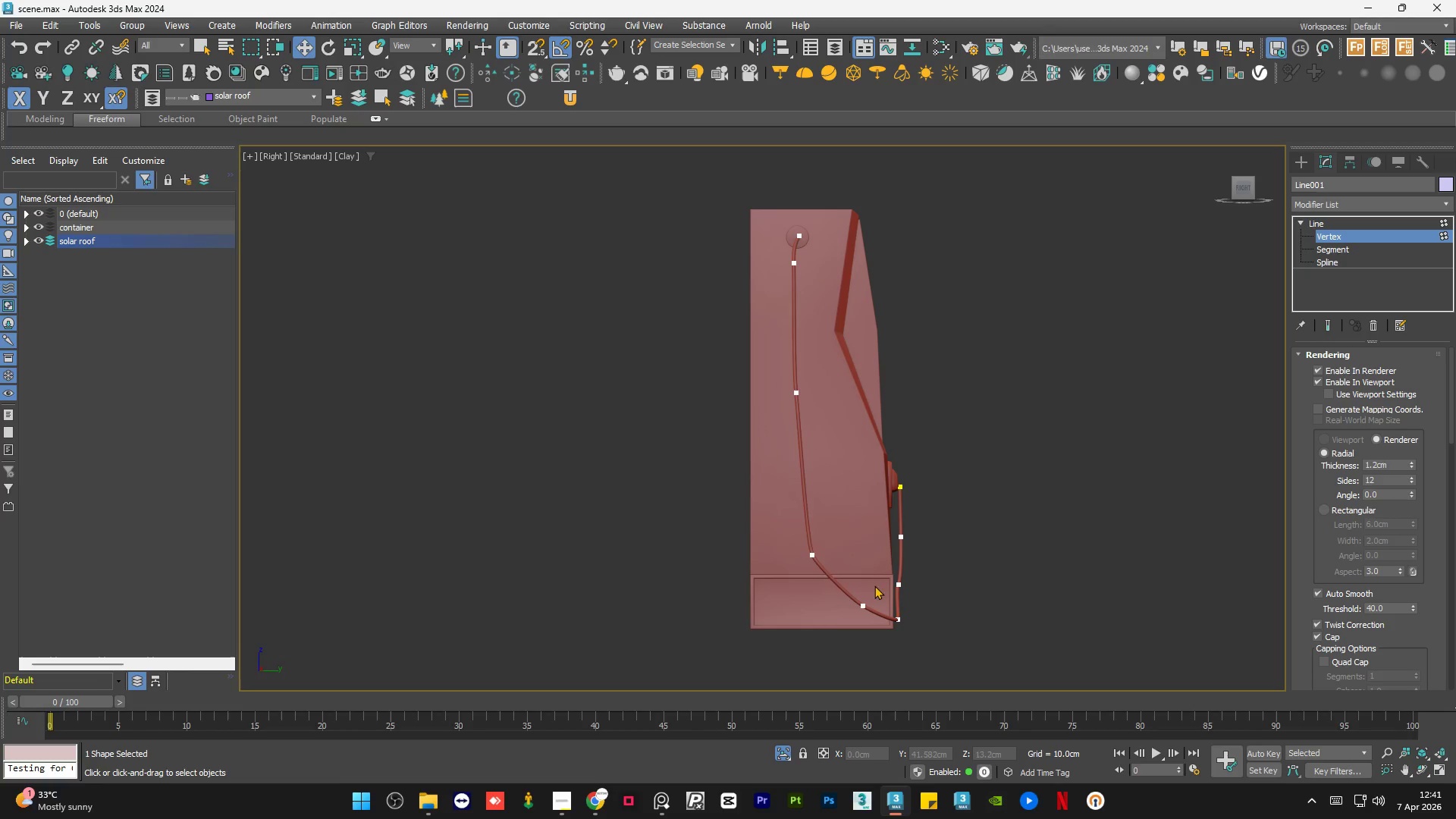 
scroll: coordinate [817, 230], scroll_direction: up, amount: 7.0
 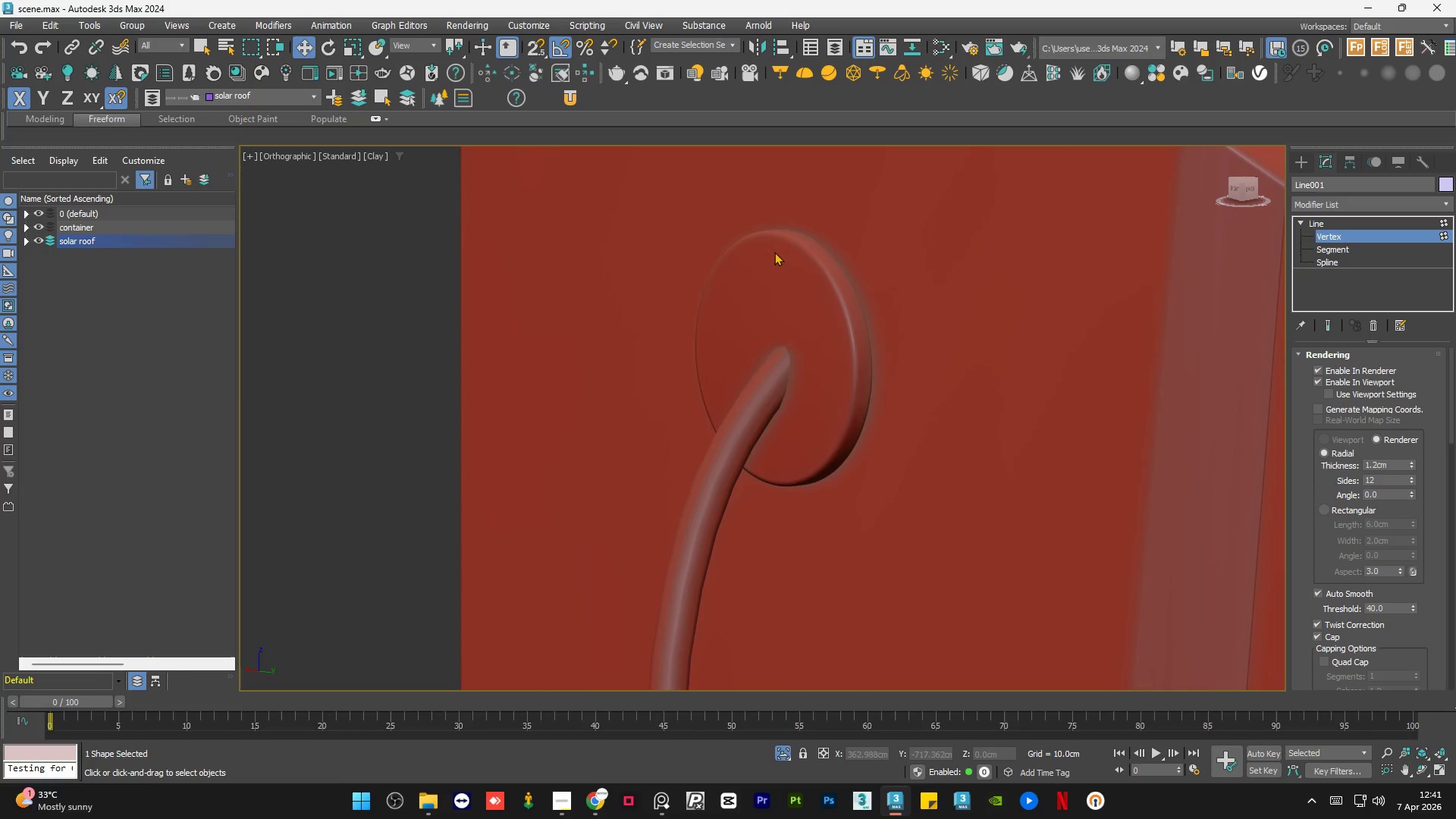 
hold_key(key=AltLeft, duration=1.33)
 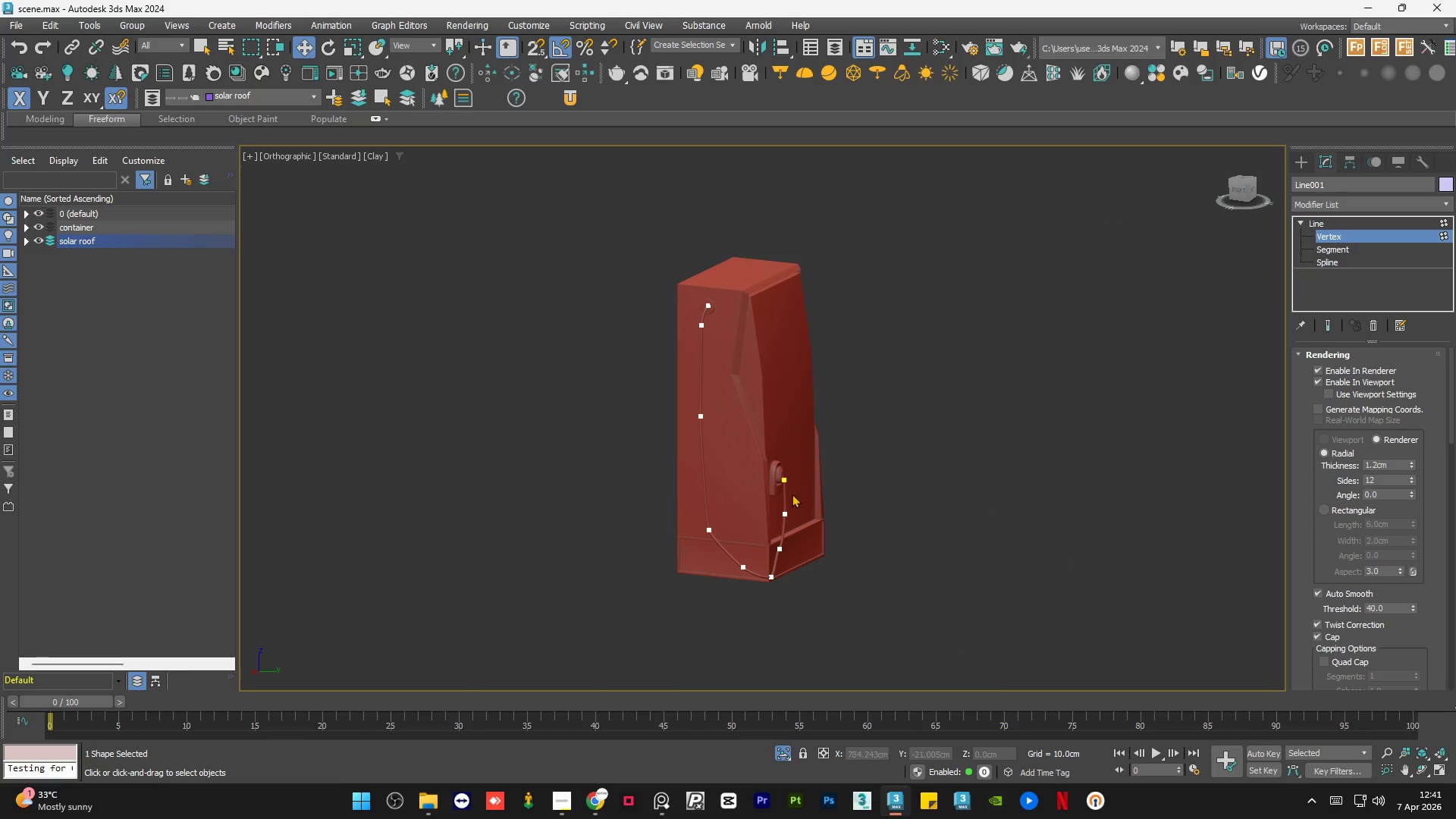 
scroll: coordinate [717, 311], scroll_direction: down, amount: 8.0
 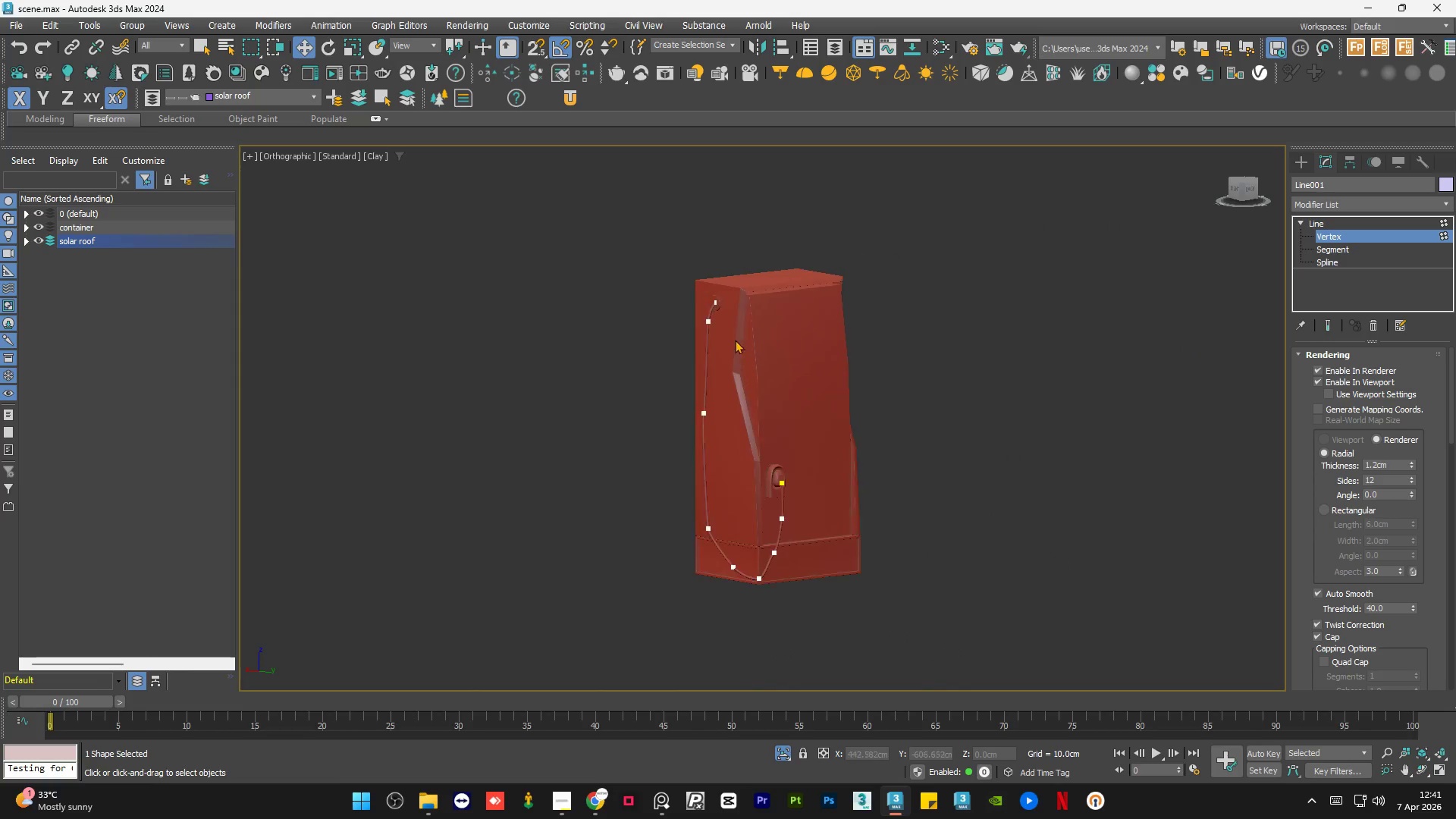 
scroll: coordinate [789, 494], scroll_direction: up, amount: 5.0
 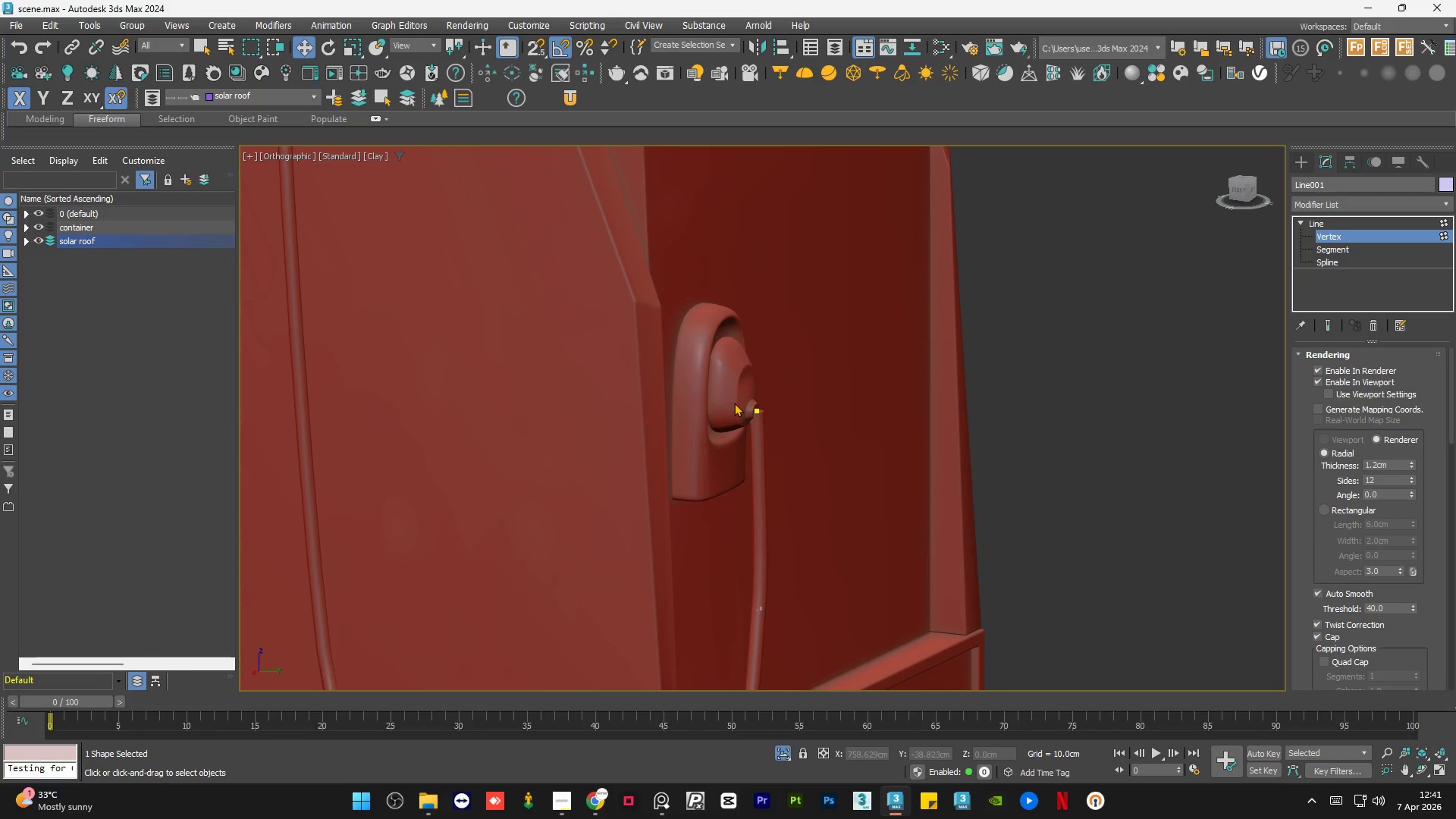 
left_click([755, 395])
 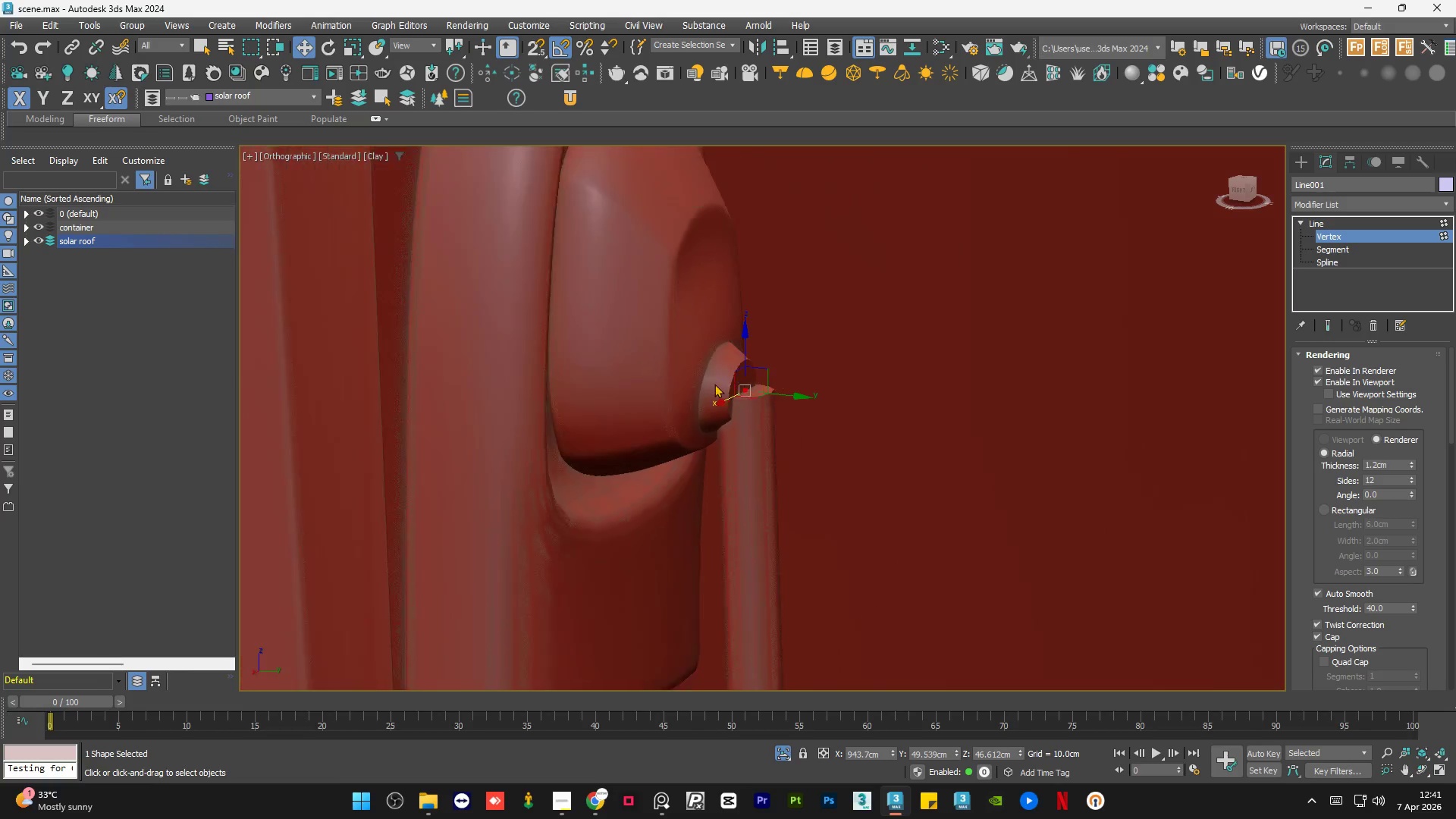 
scroll: coordinate [755, 400], scroll_direction: up, amount: 5.0
 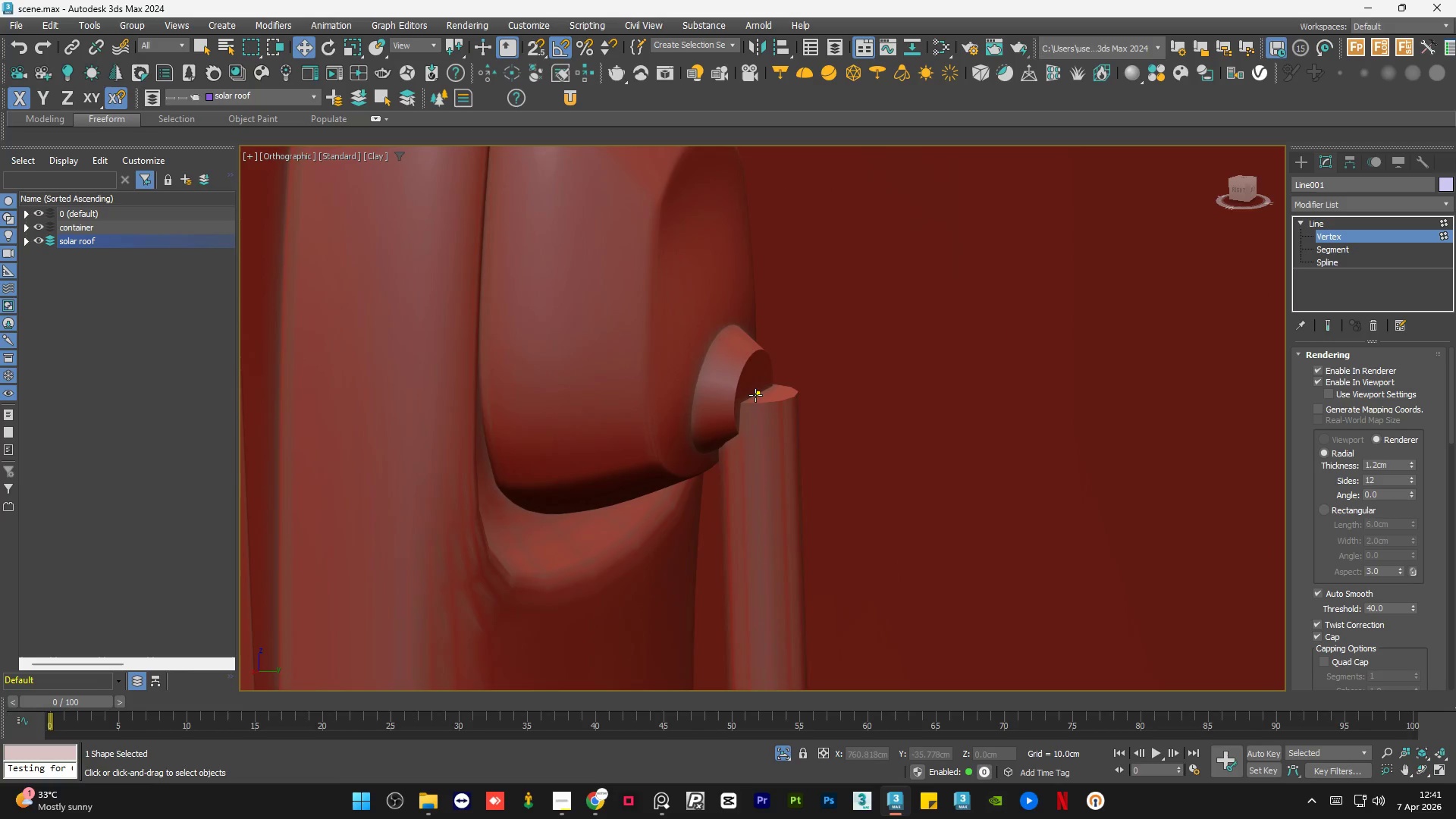 
scroll: coordinate [714, 384], scroll_direction: down, amount: 3.0
 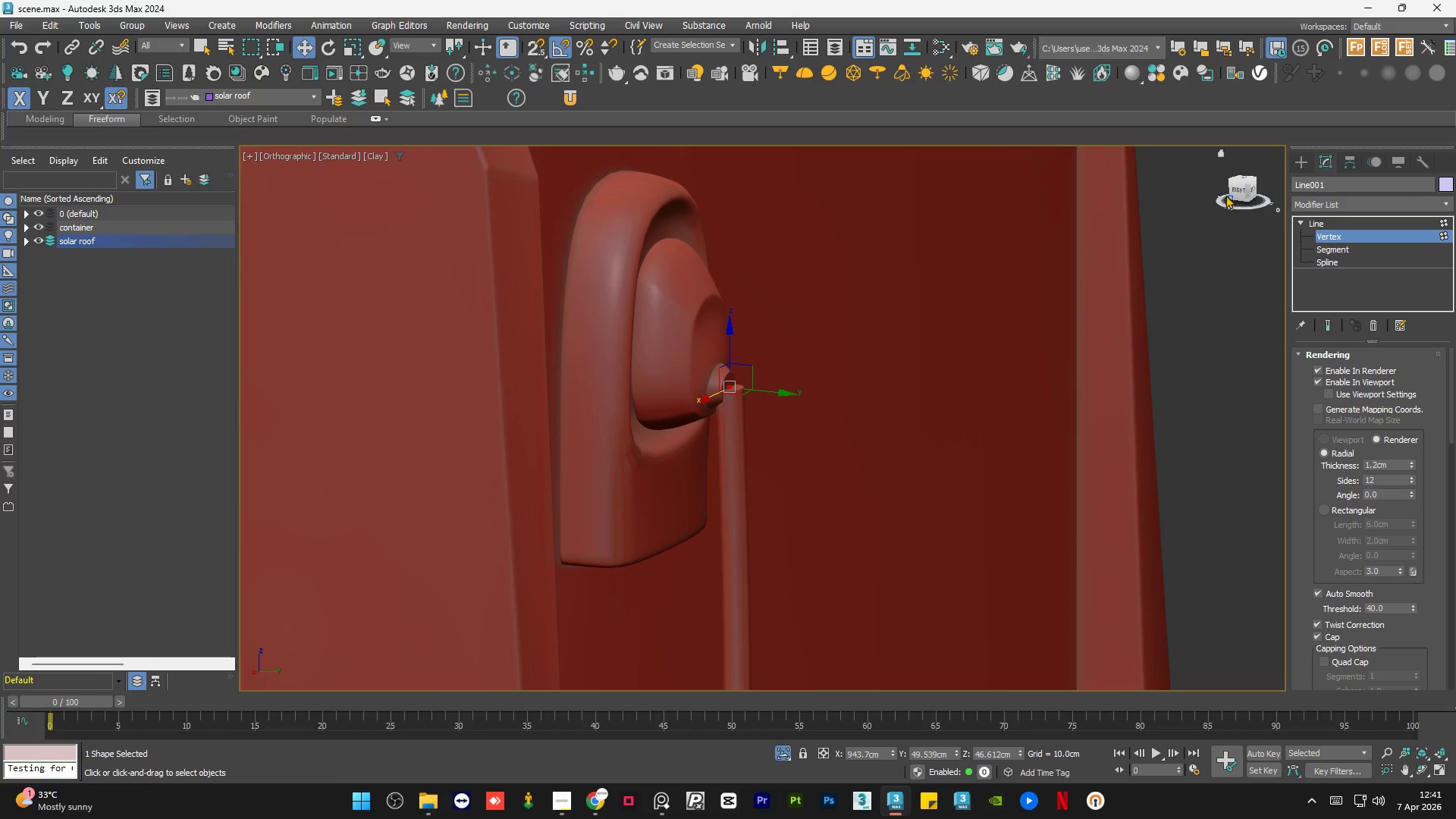 
left_click([1235, 191])
 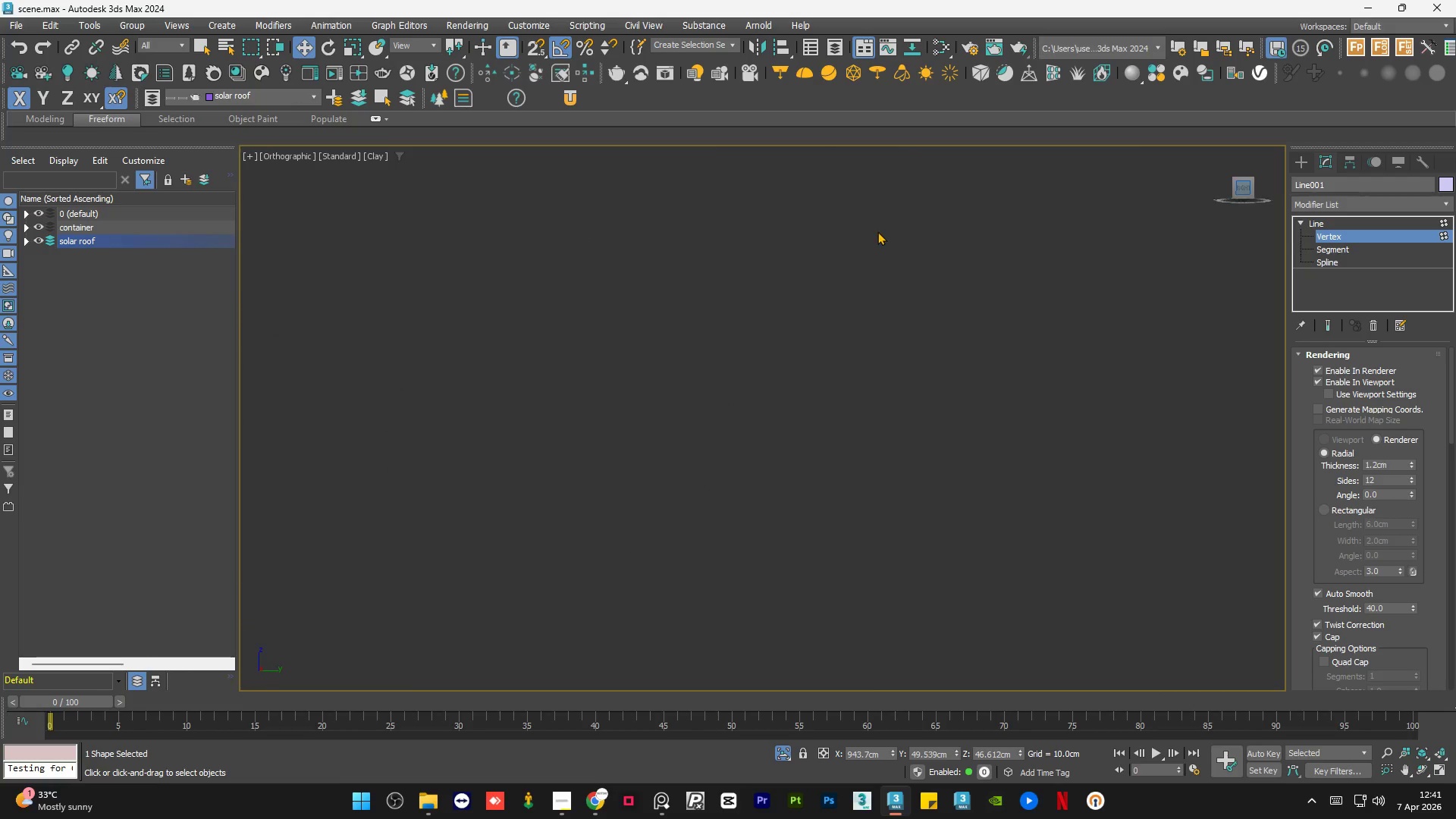 
key(Z)
 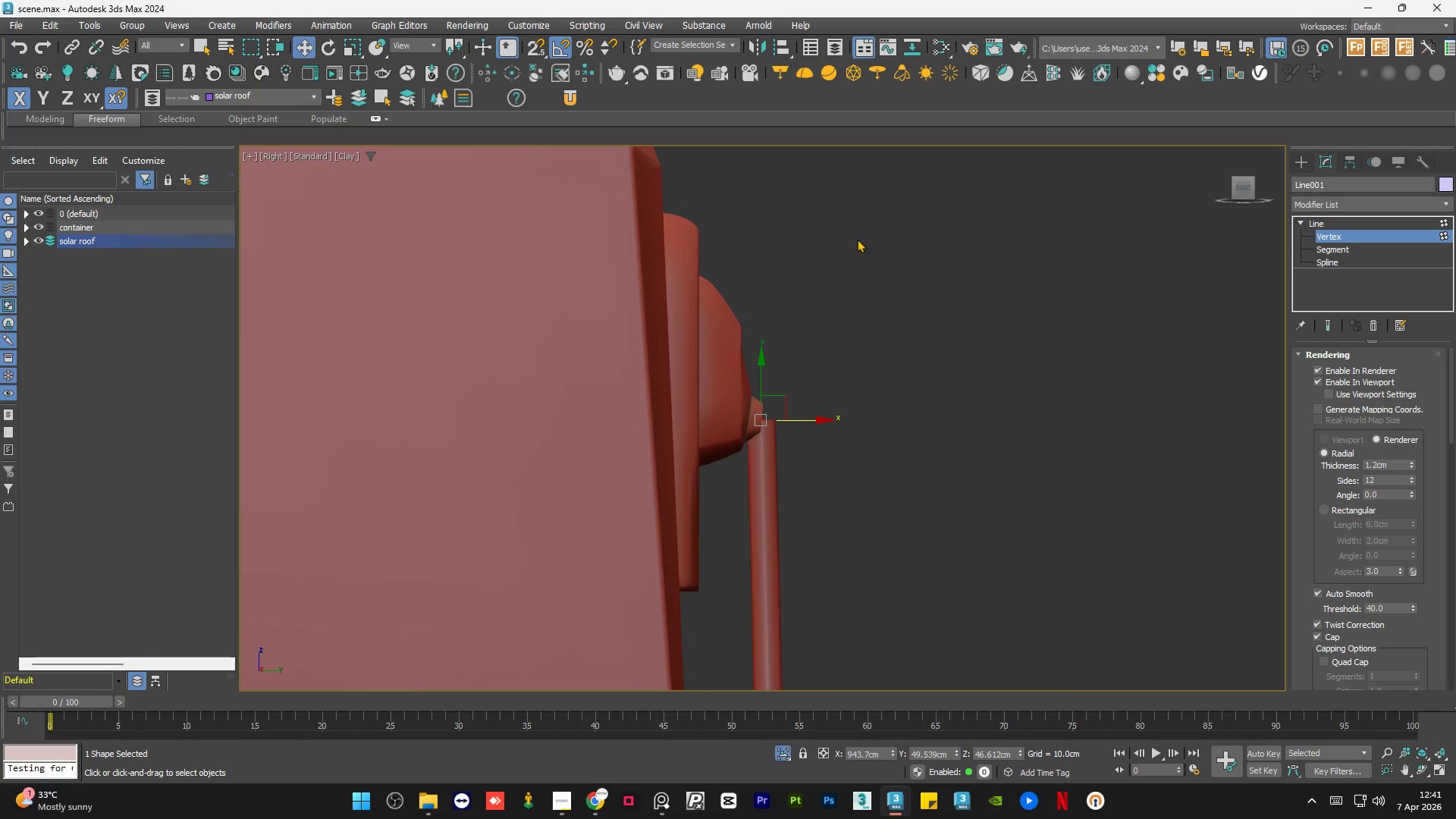 
scroll: coordinate [767, 284], scroll_direction: up, amount: 3.0
 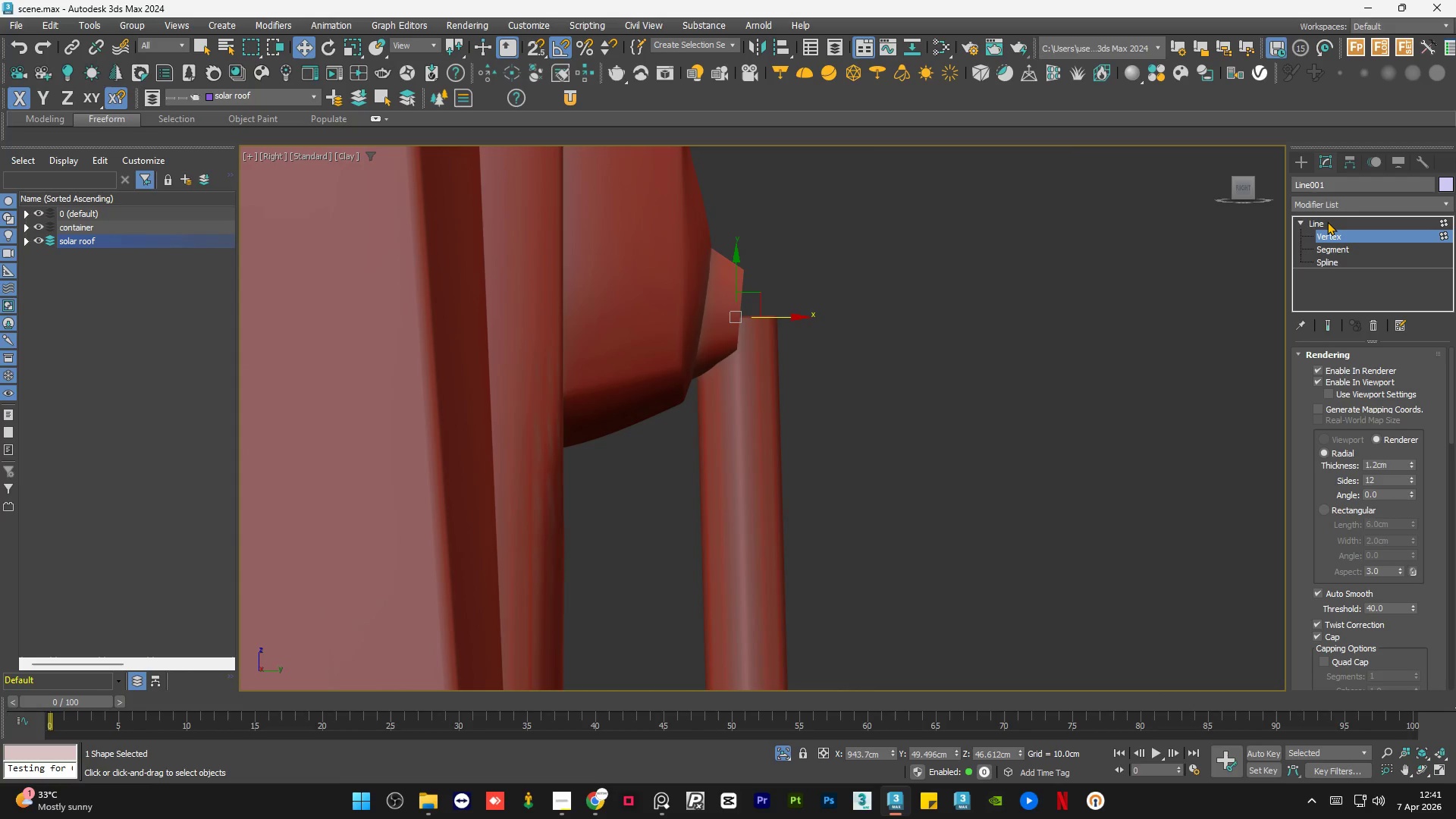 
scroll: coordinate [736, 258], scroll_direction: down, amount: 5.0
 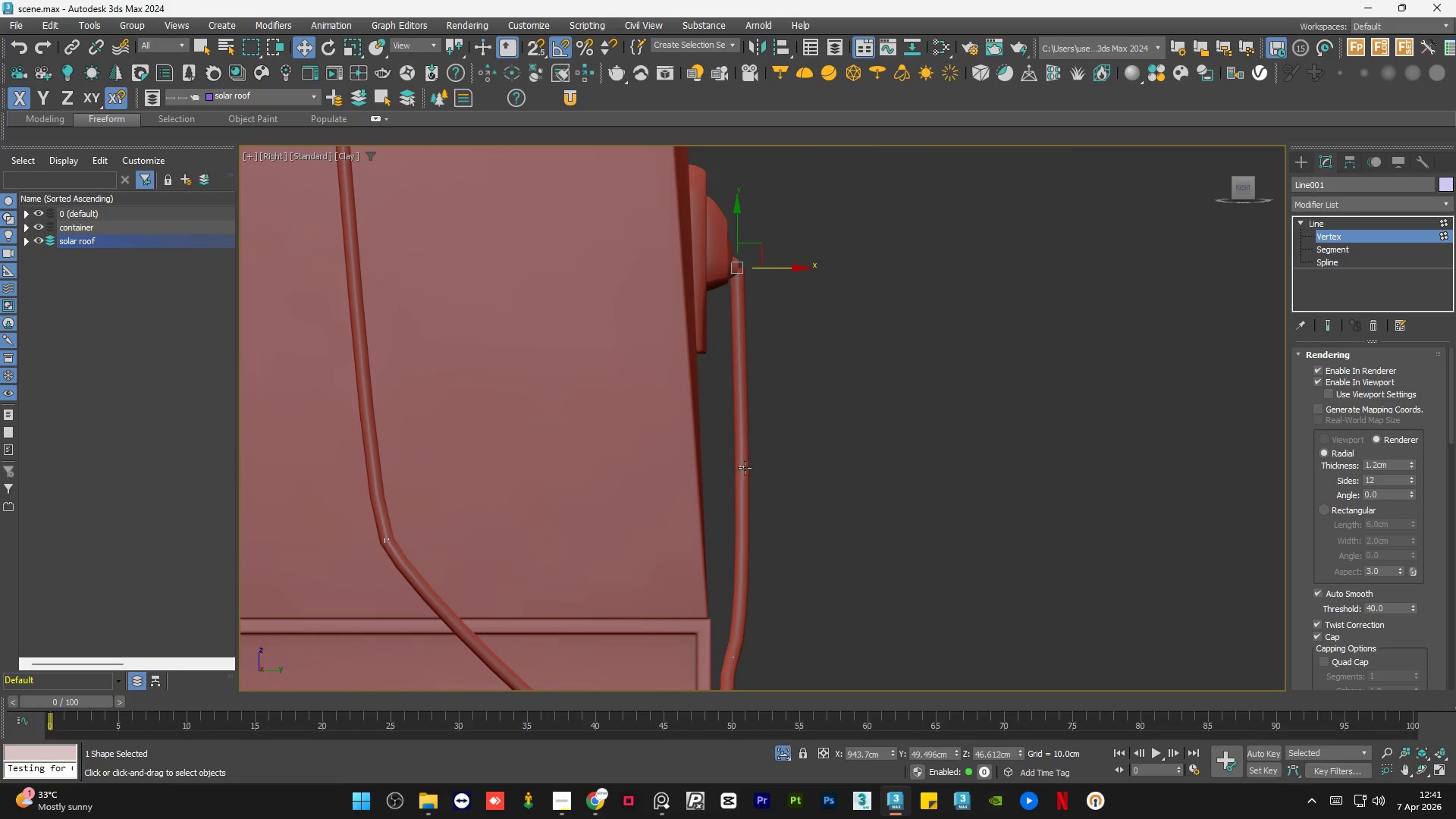 
left_click_drag(start_coordinate=[758, 453], to_coordinate=[730, 482])
 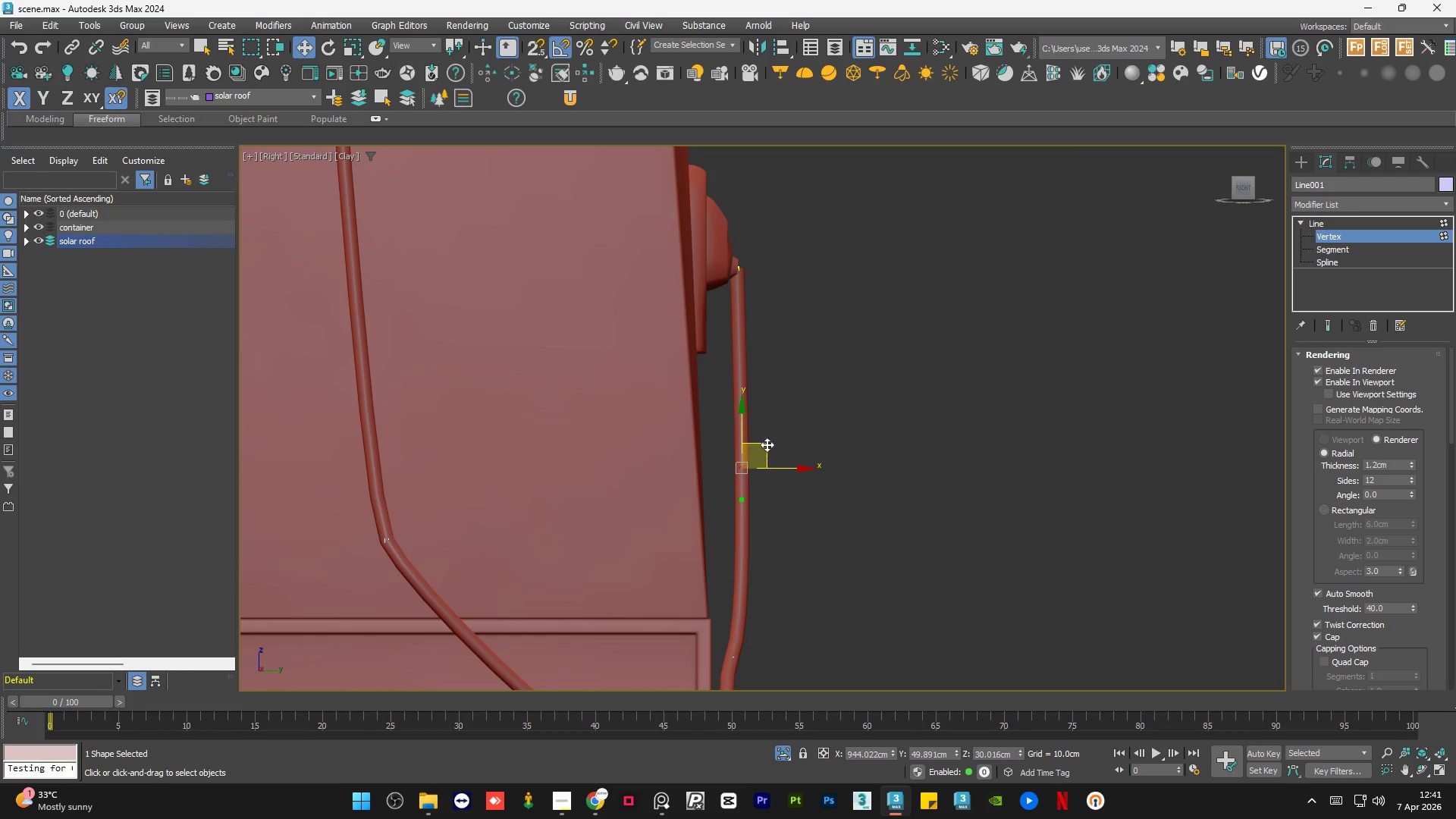 
left_click_drag(start_coordinate=[767, 443], to_coordinate=[779, 277])
 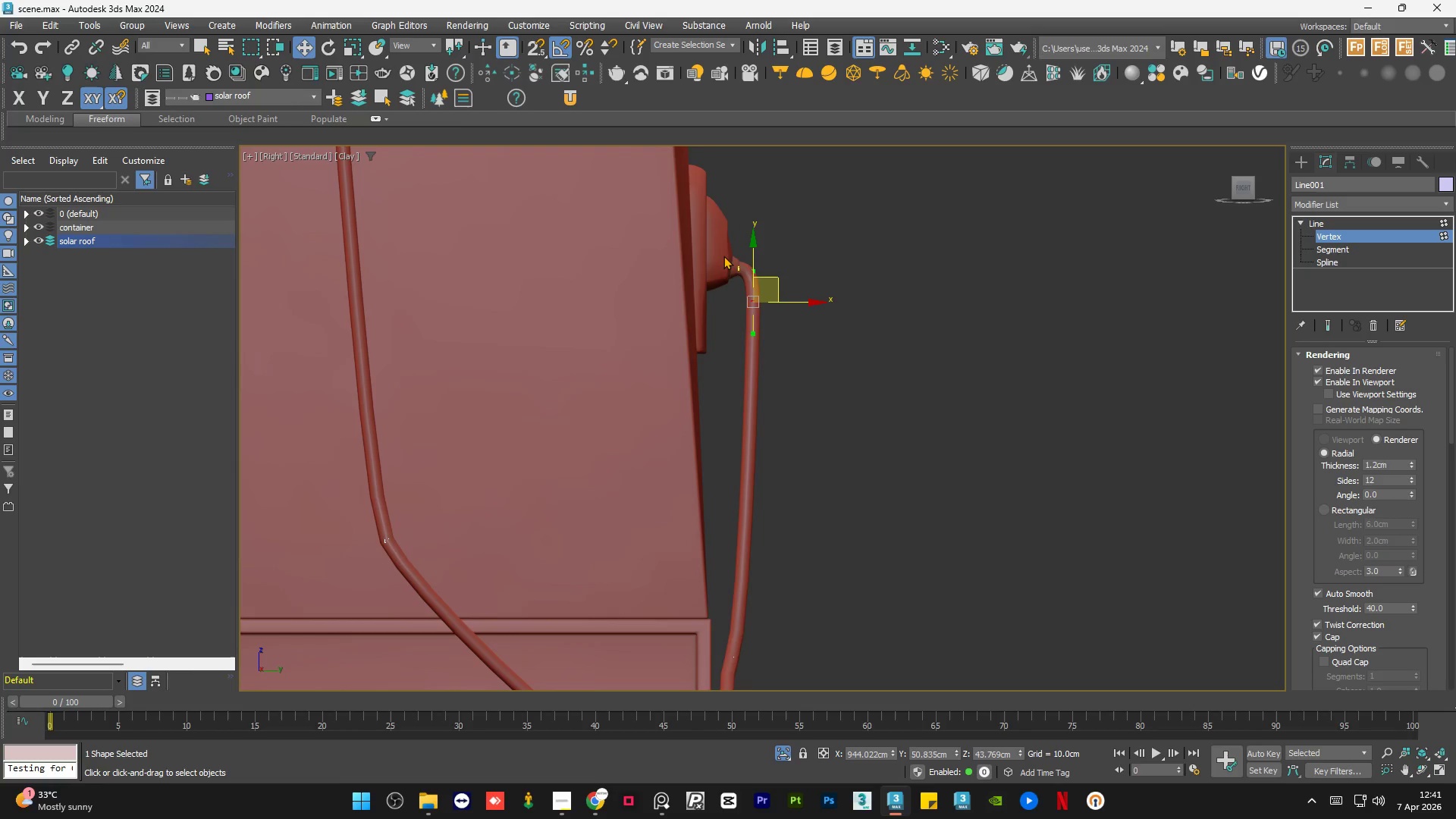 
left_click_drag(start_coordinate=[771, 309], to_coordinate=[716, 387])
 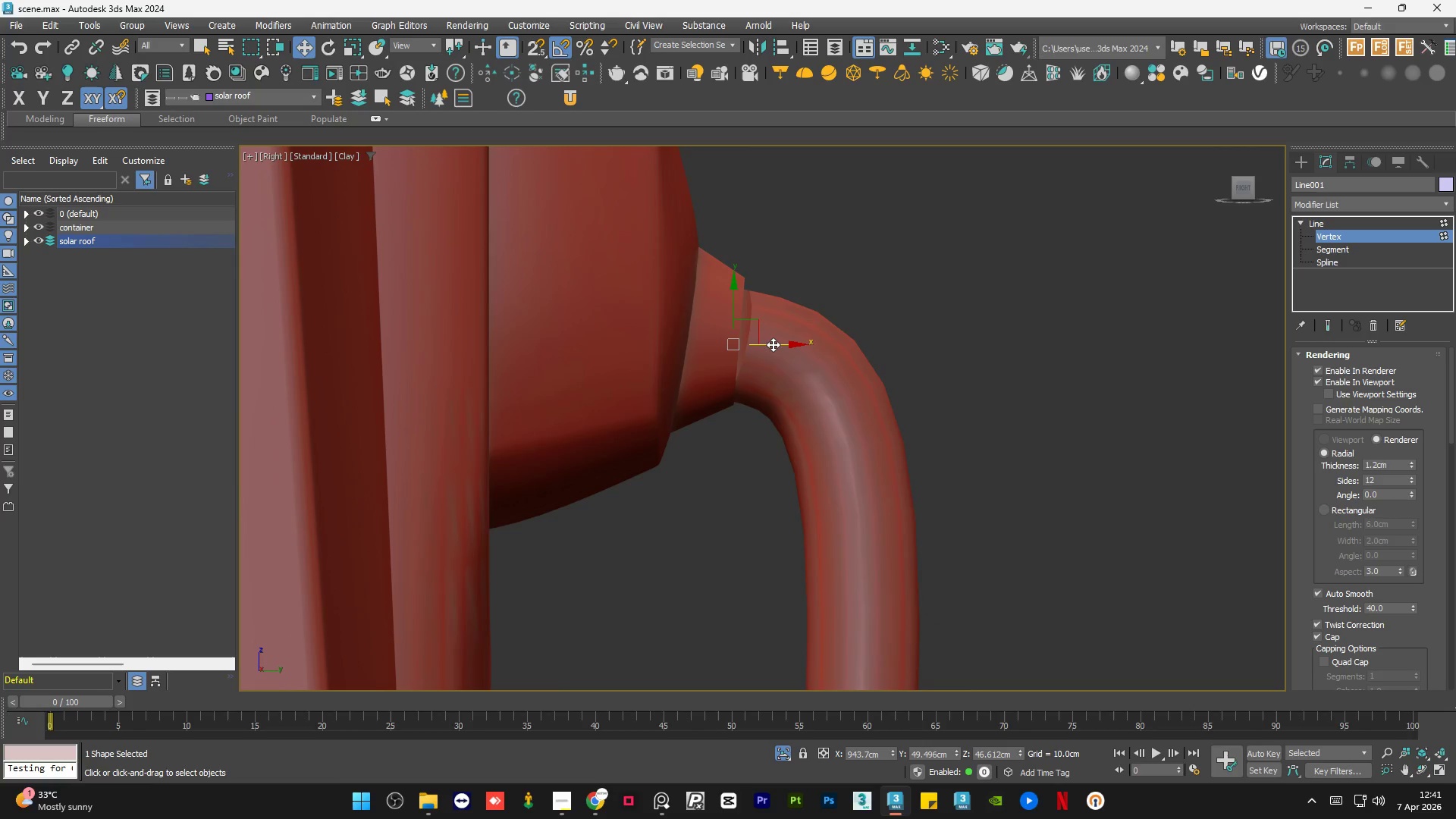 
scroll: coordinate [738, 257], scroll_direction: up, amount: 6.0
 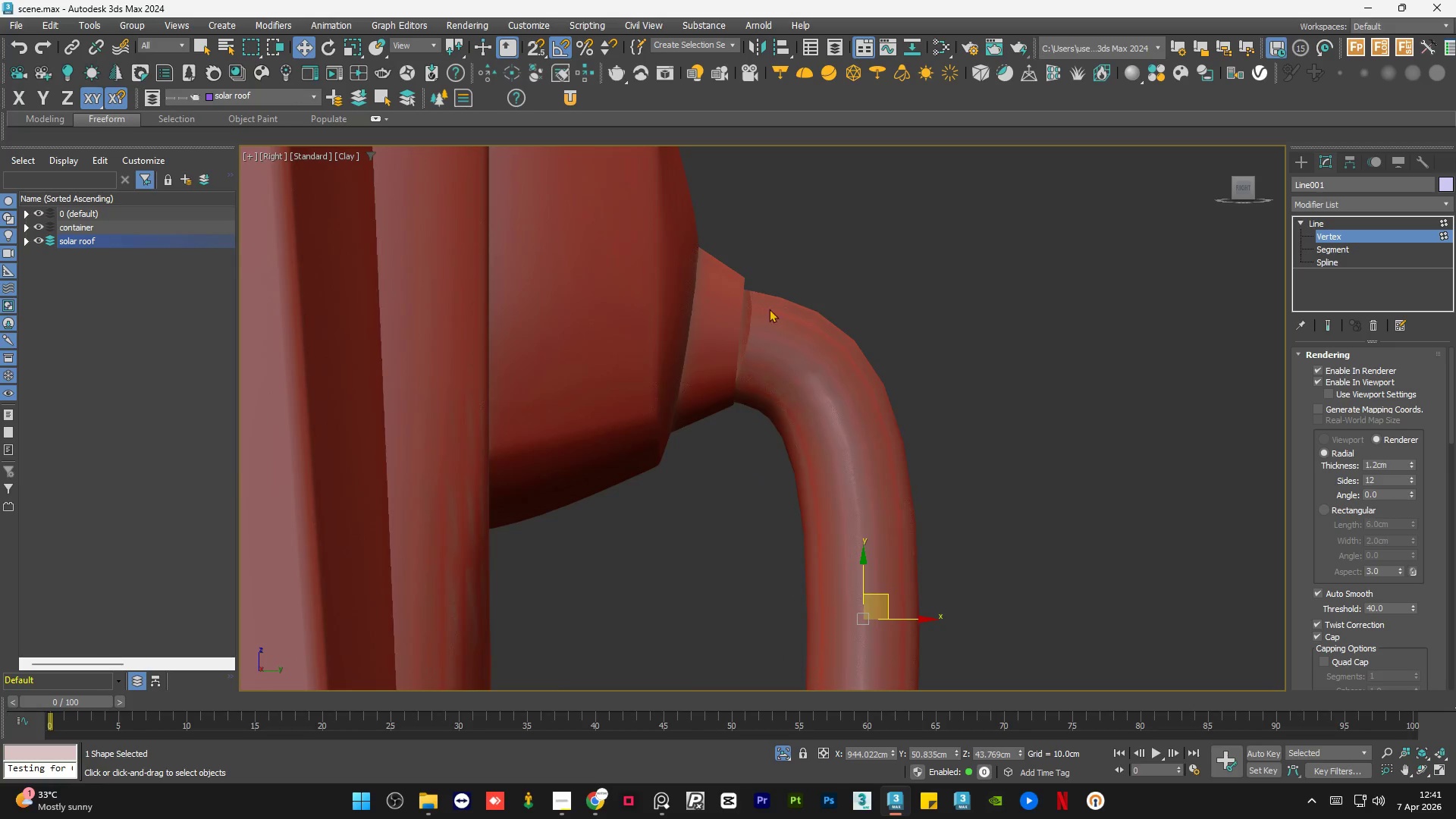 
left_click_drag(start_coordinate=[773, 344], to_coordinate=[758, 344])
 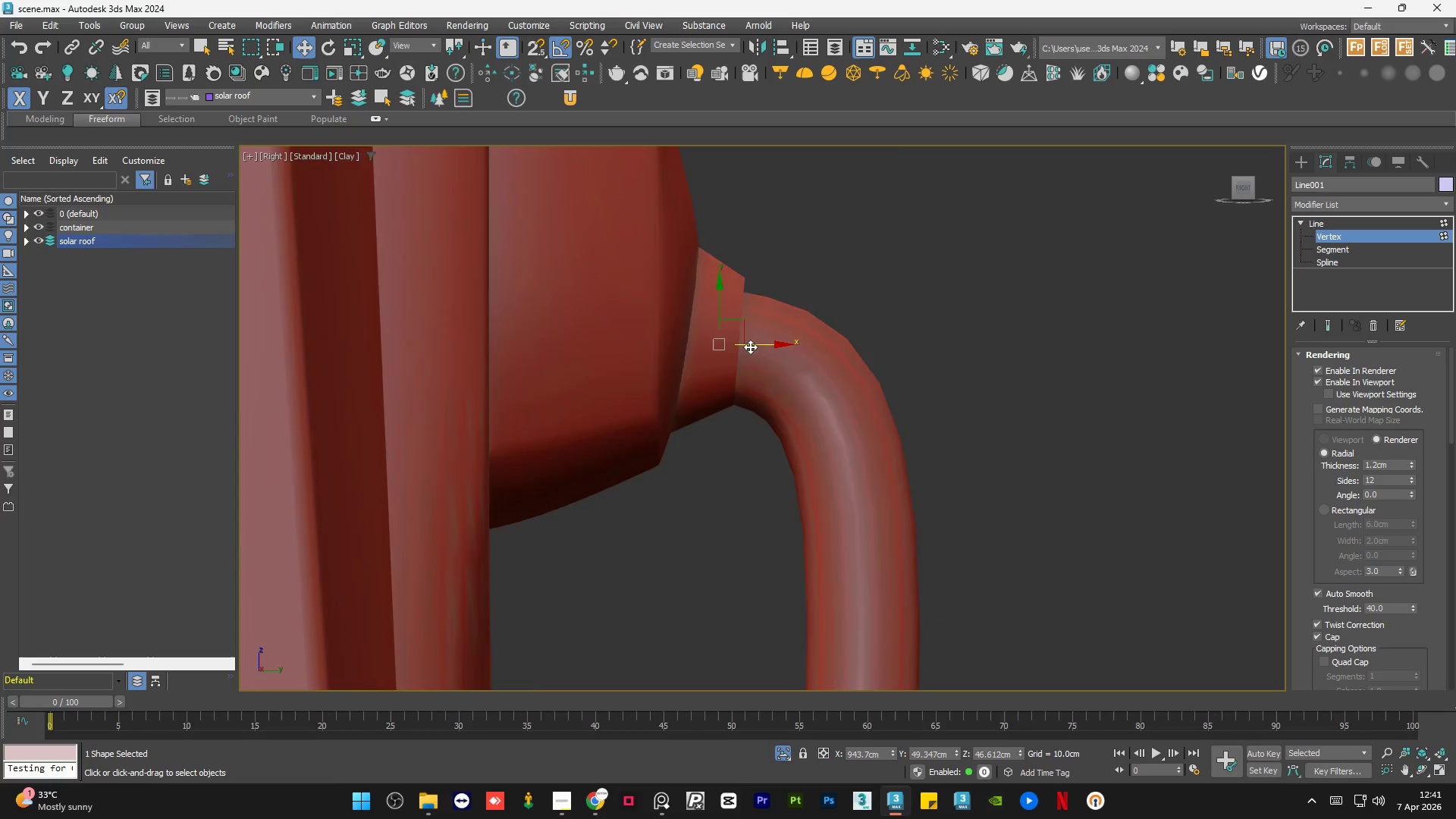 
hold_key(key=AltLeft, duration=1.38)
 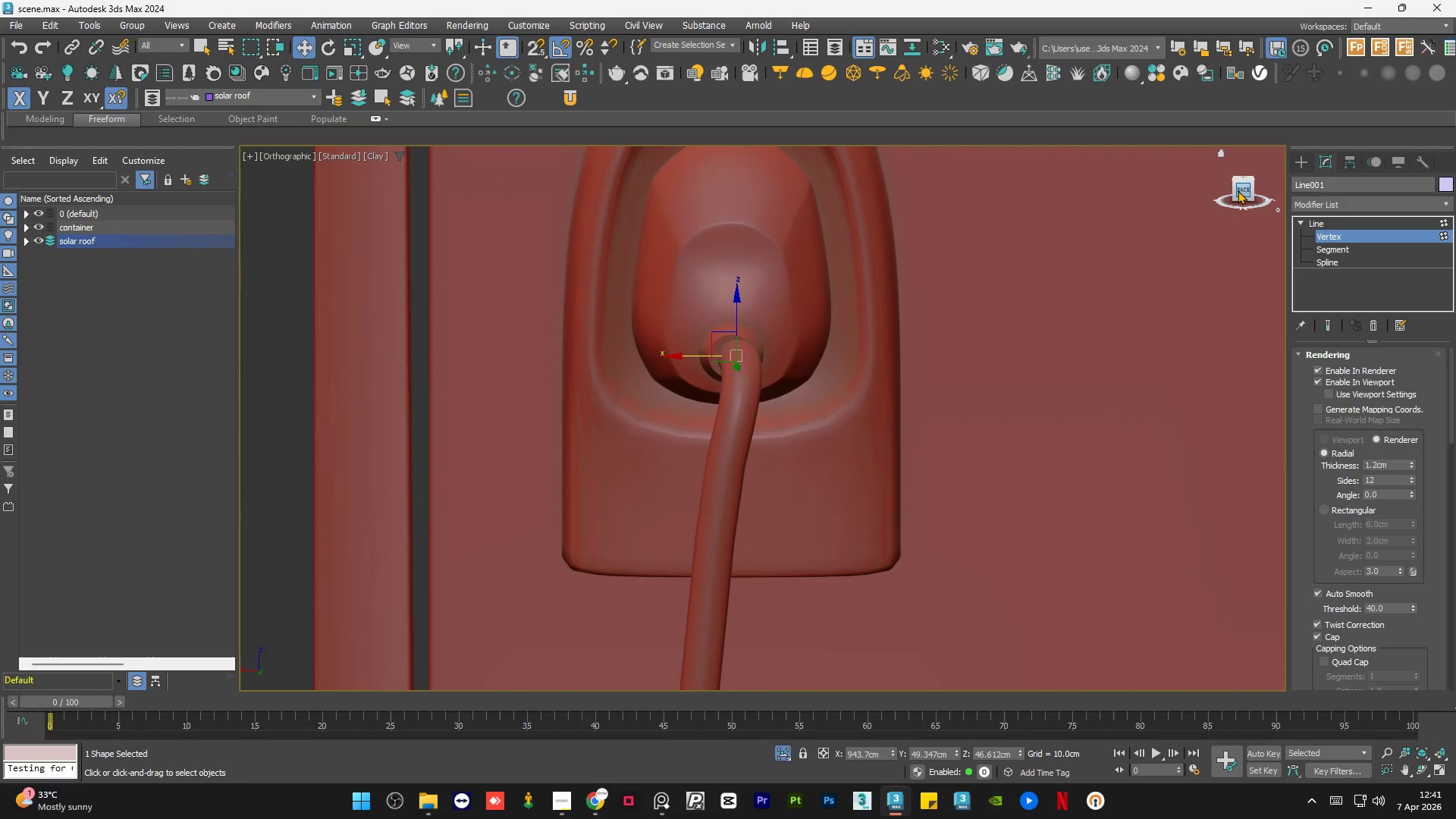 
scroll: coordinate [747, 372], scroll_direction: down, amount: 3.0
 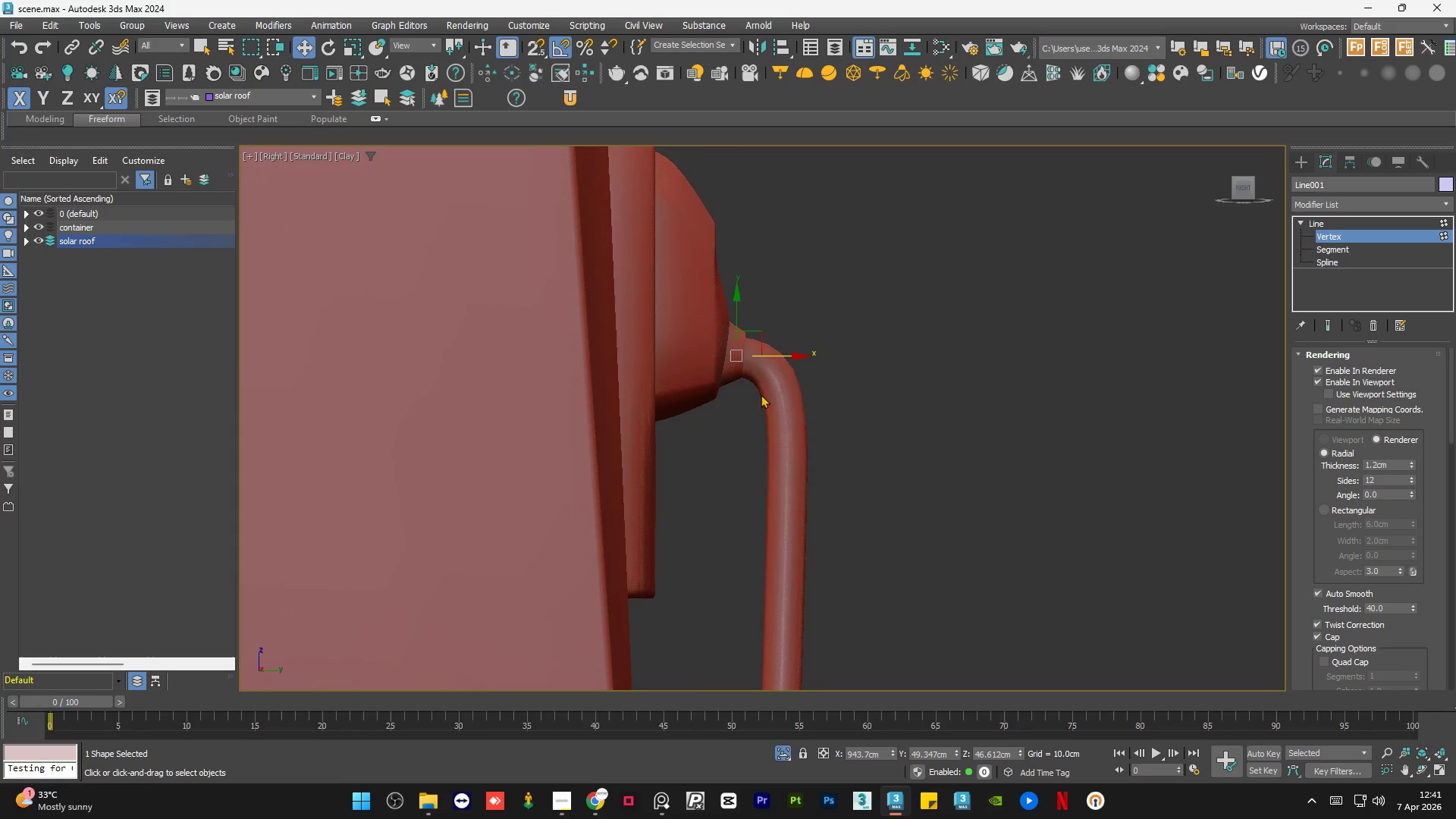 
left_click([1244, 190])
 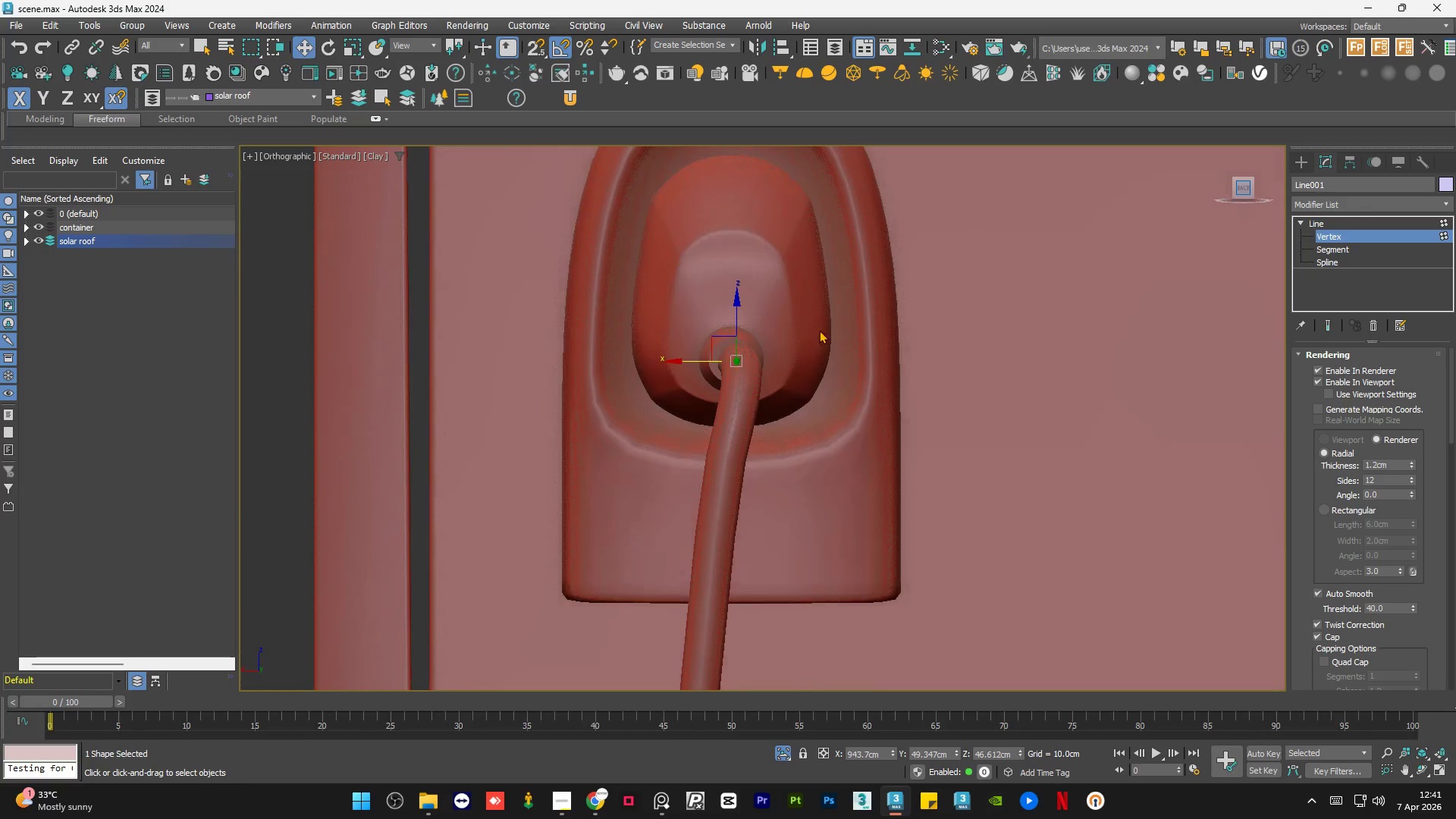 
scroll: coordinate [745, 362], scroll_direction: up, amount: 2.0
 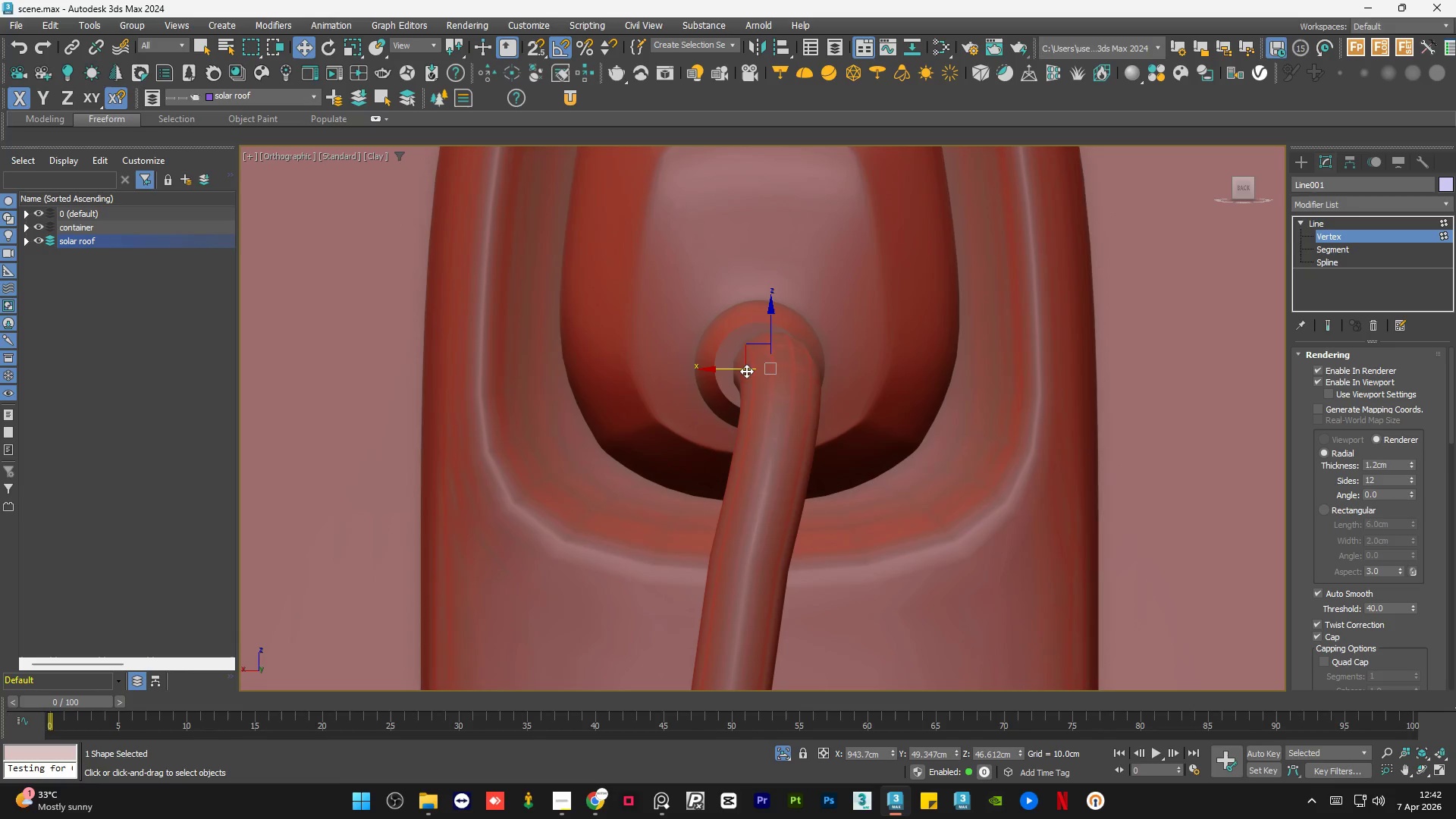 
left_click_drag(start_coordinate=[738, 370], to_coordinate=[724, 370])
 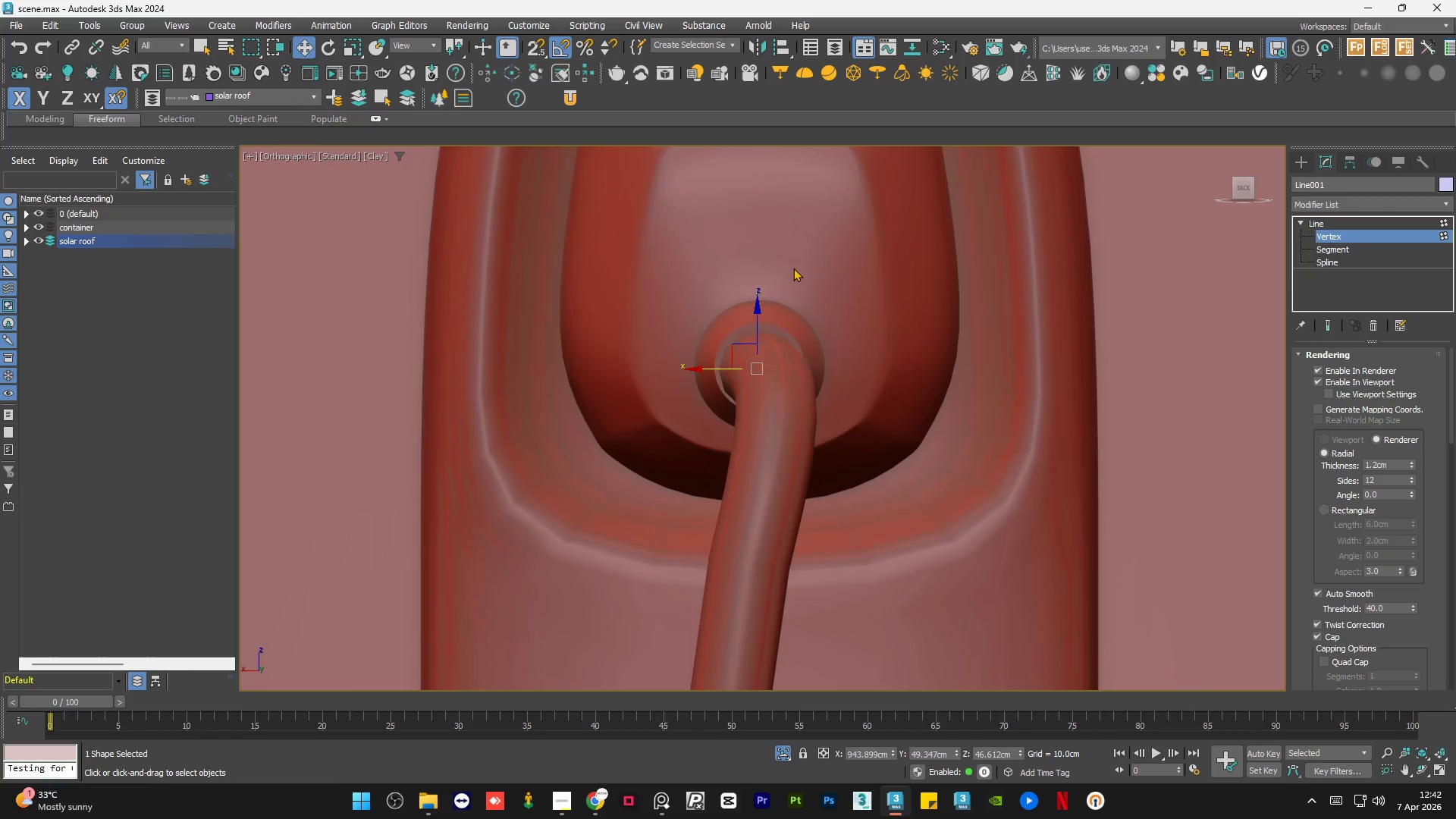 
scroll: coordinate [796, 257], scroll_direction: down, amount: 4.0
 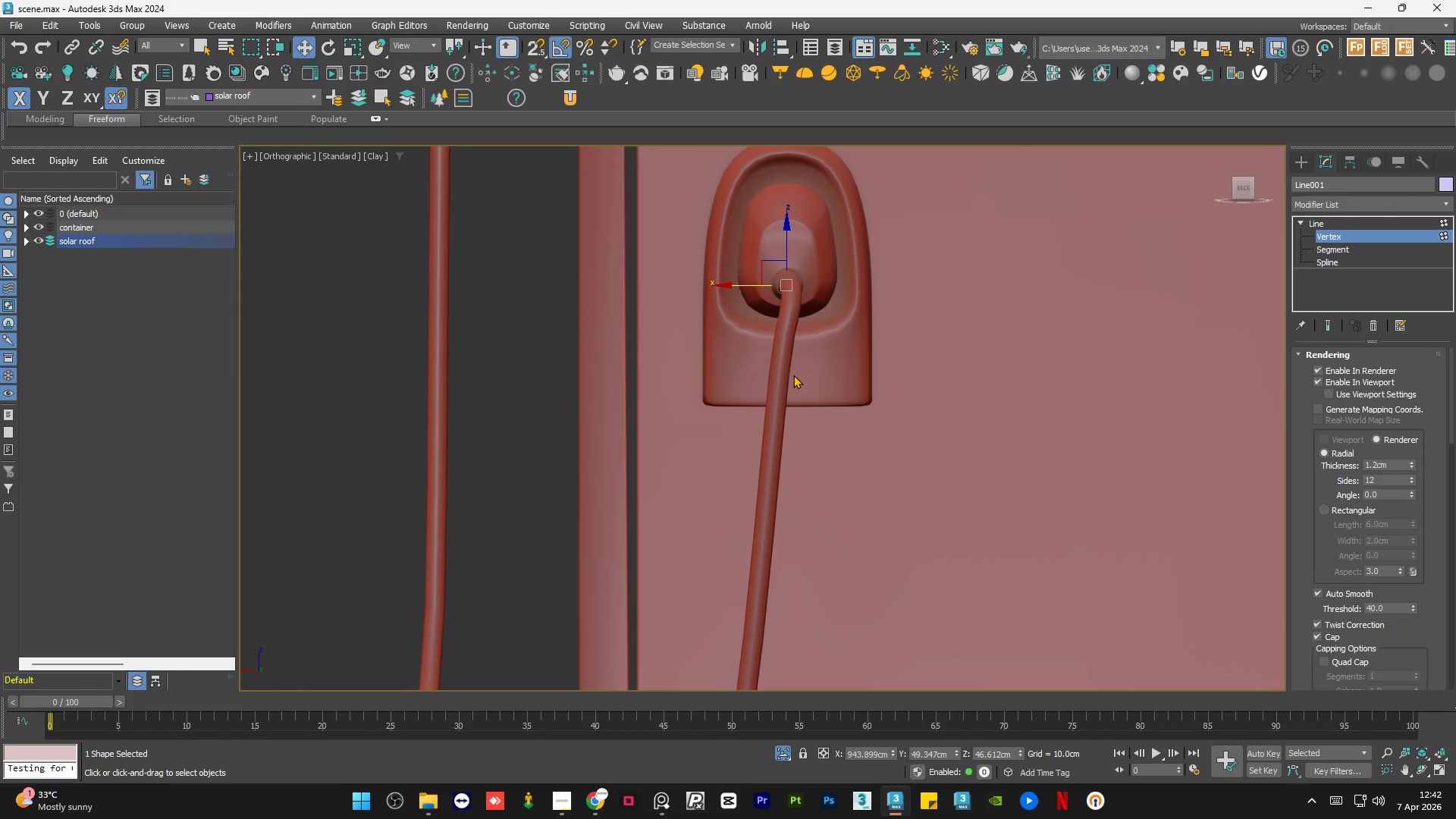 
key(F3)
 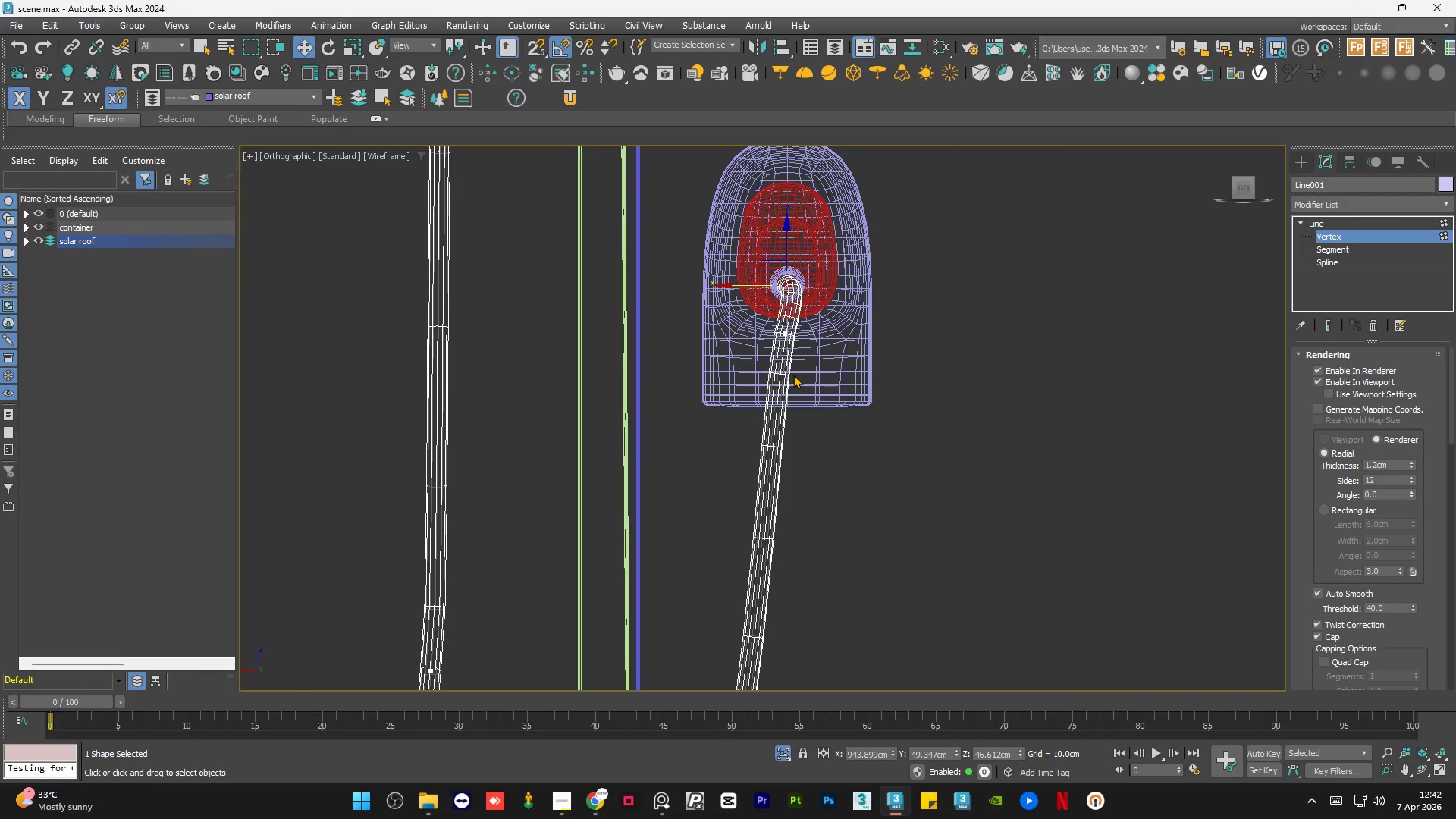 
key(F3)
 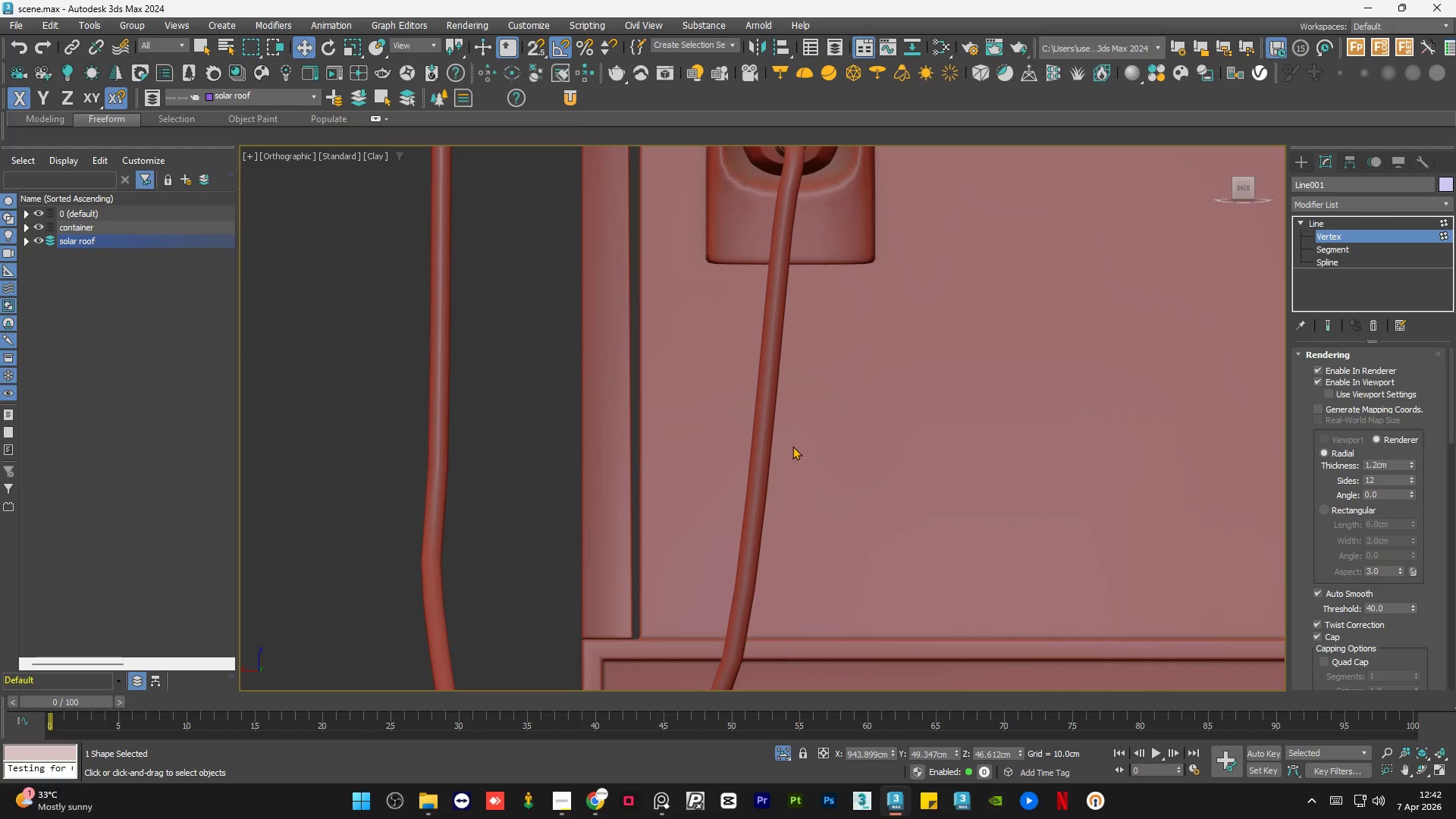 
scroll: coordinate [788, 522], scroll_direction: none, amount: 0.0
 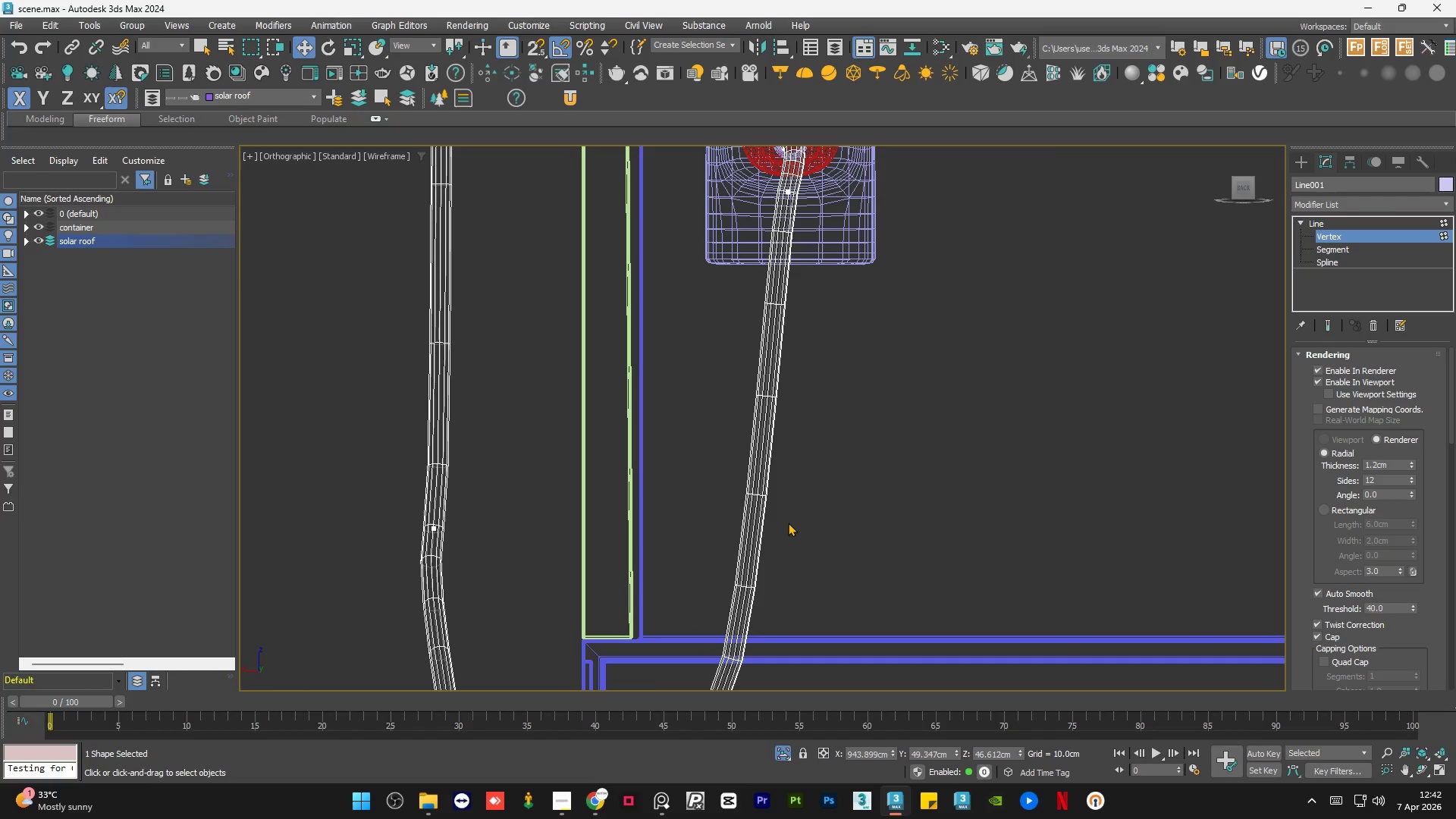 
key(F3)
 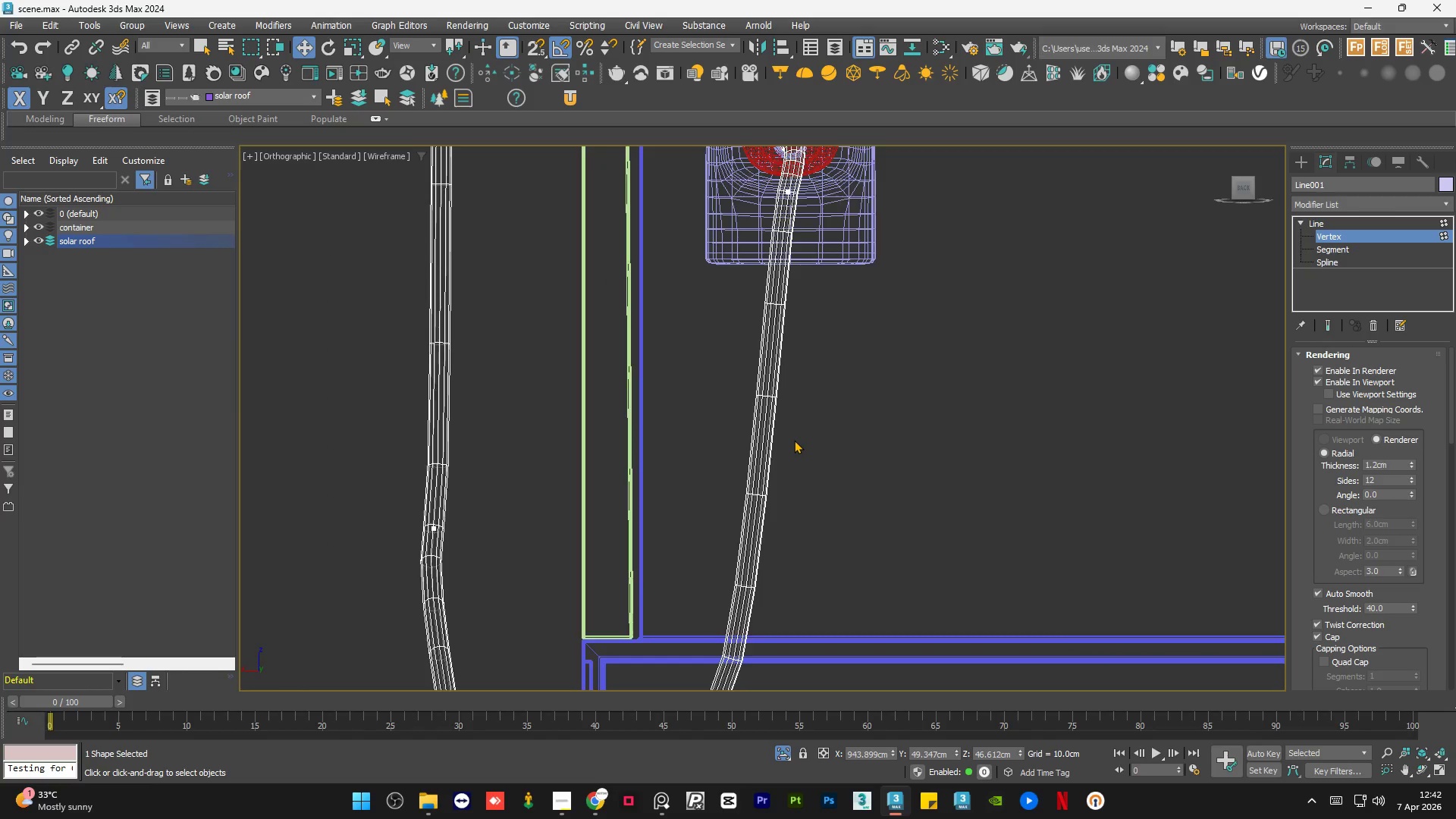 
scroll: coordinate [792, 444], scroll_direction: down, amount: 2.0
 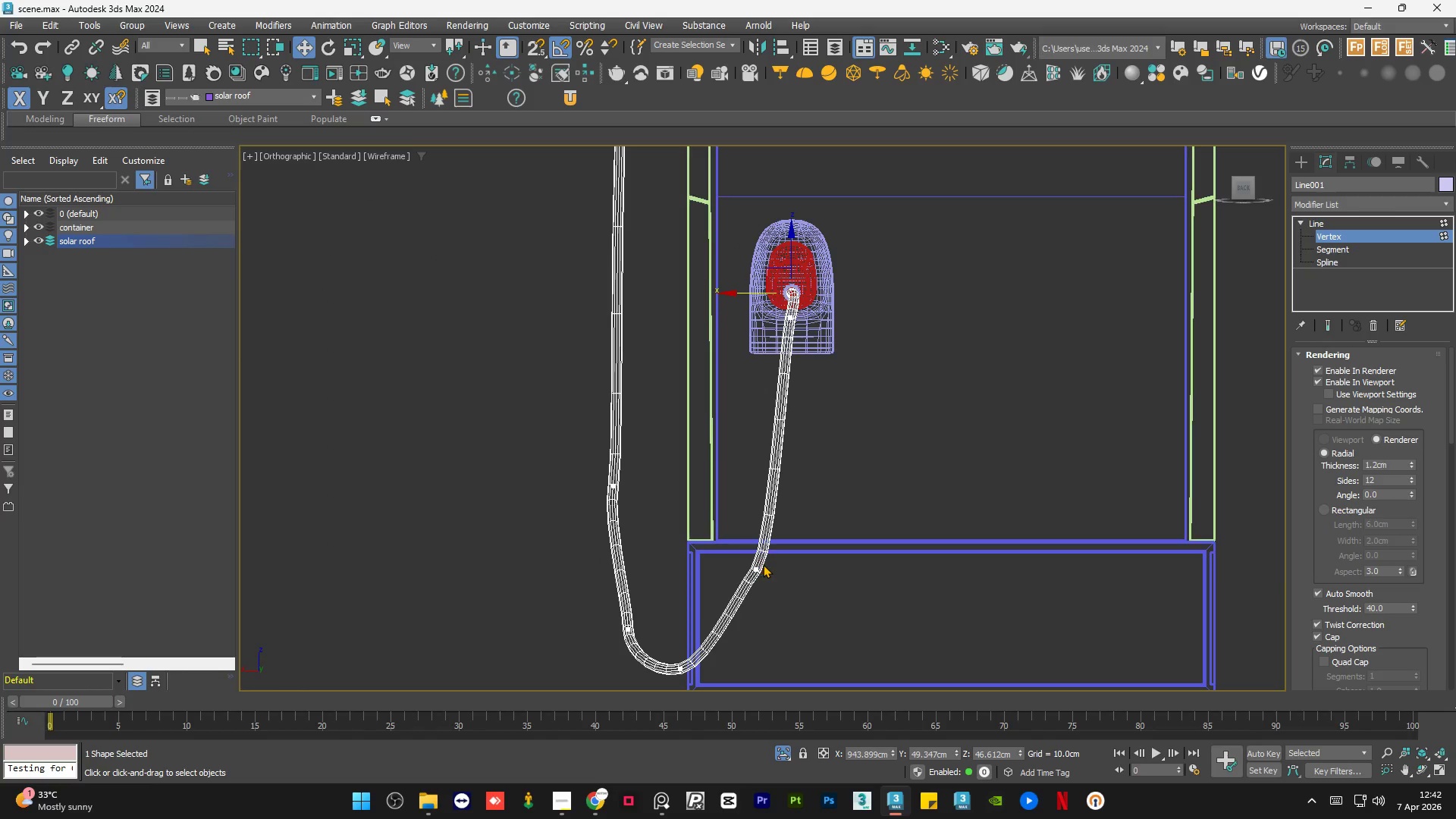 
left_click_drag(start_coordinate=[776, 551], to_coordinate=[717, 587])
 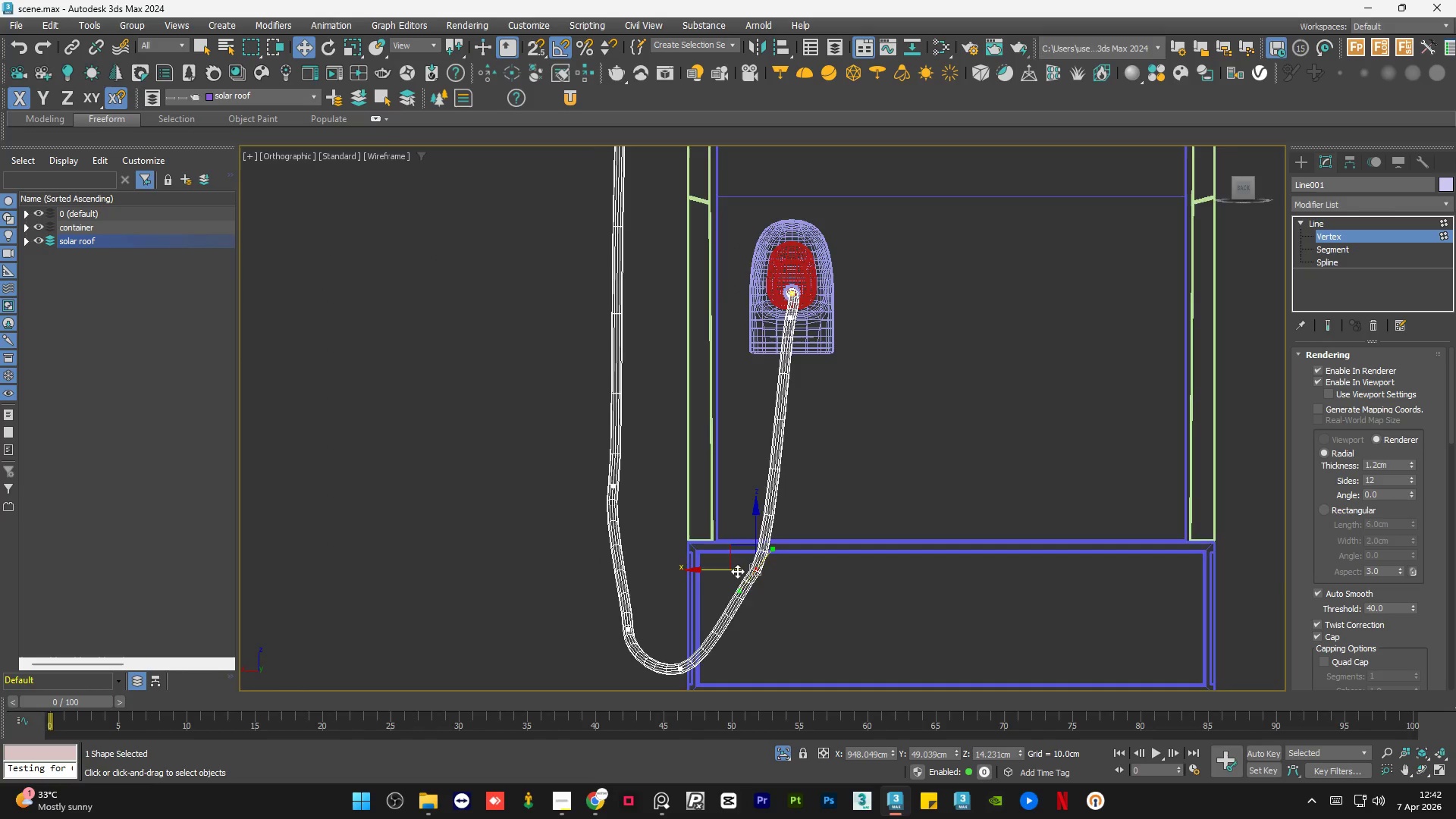 
key(F3)
 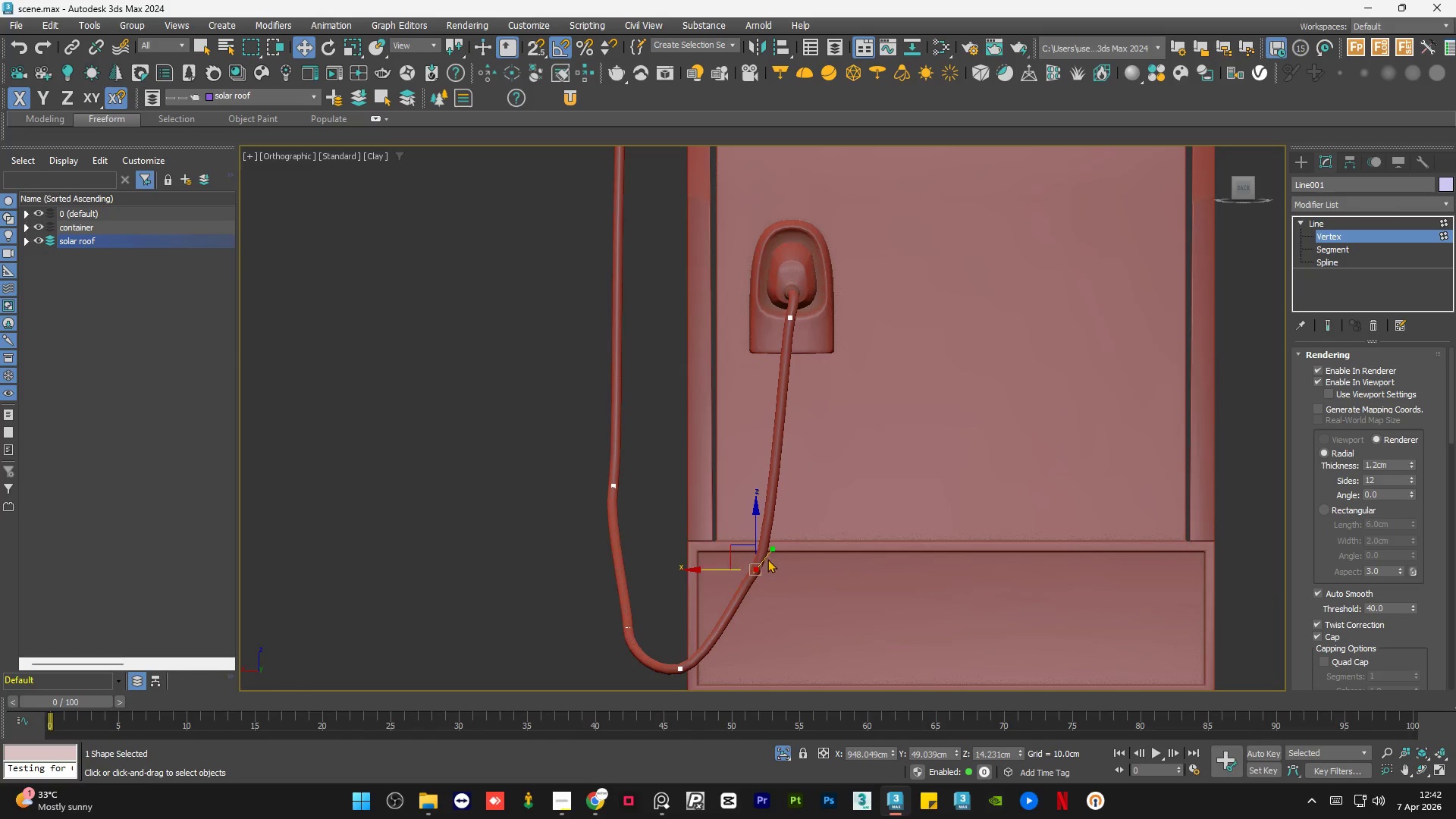 
scroll: coordinate [767, 558], scroll_direction: up, amount: 1.0
 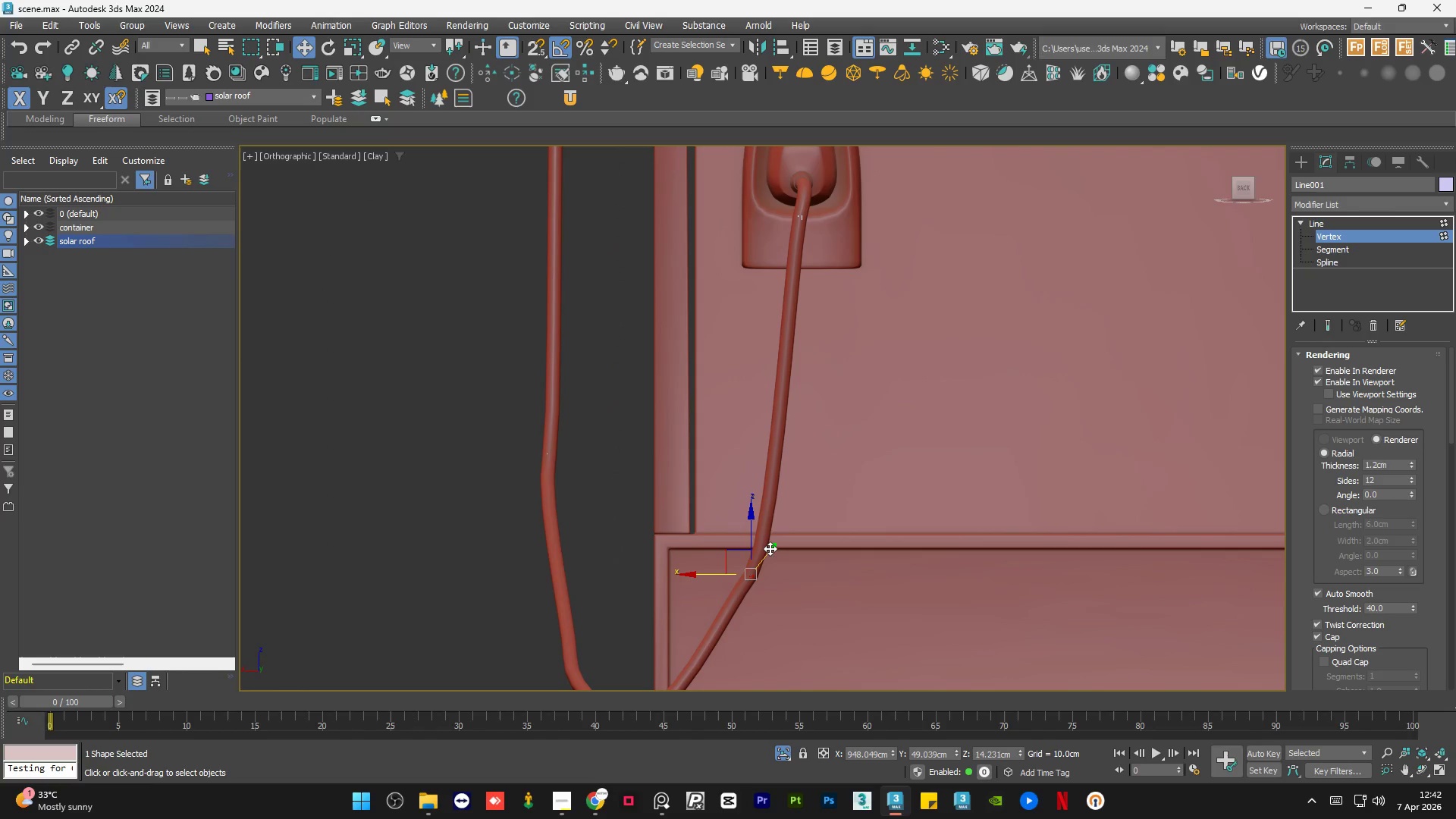 
left_click_drag(start_coordinate=[770, 548], to_coordinate=[764, 536])
 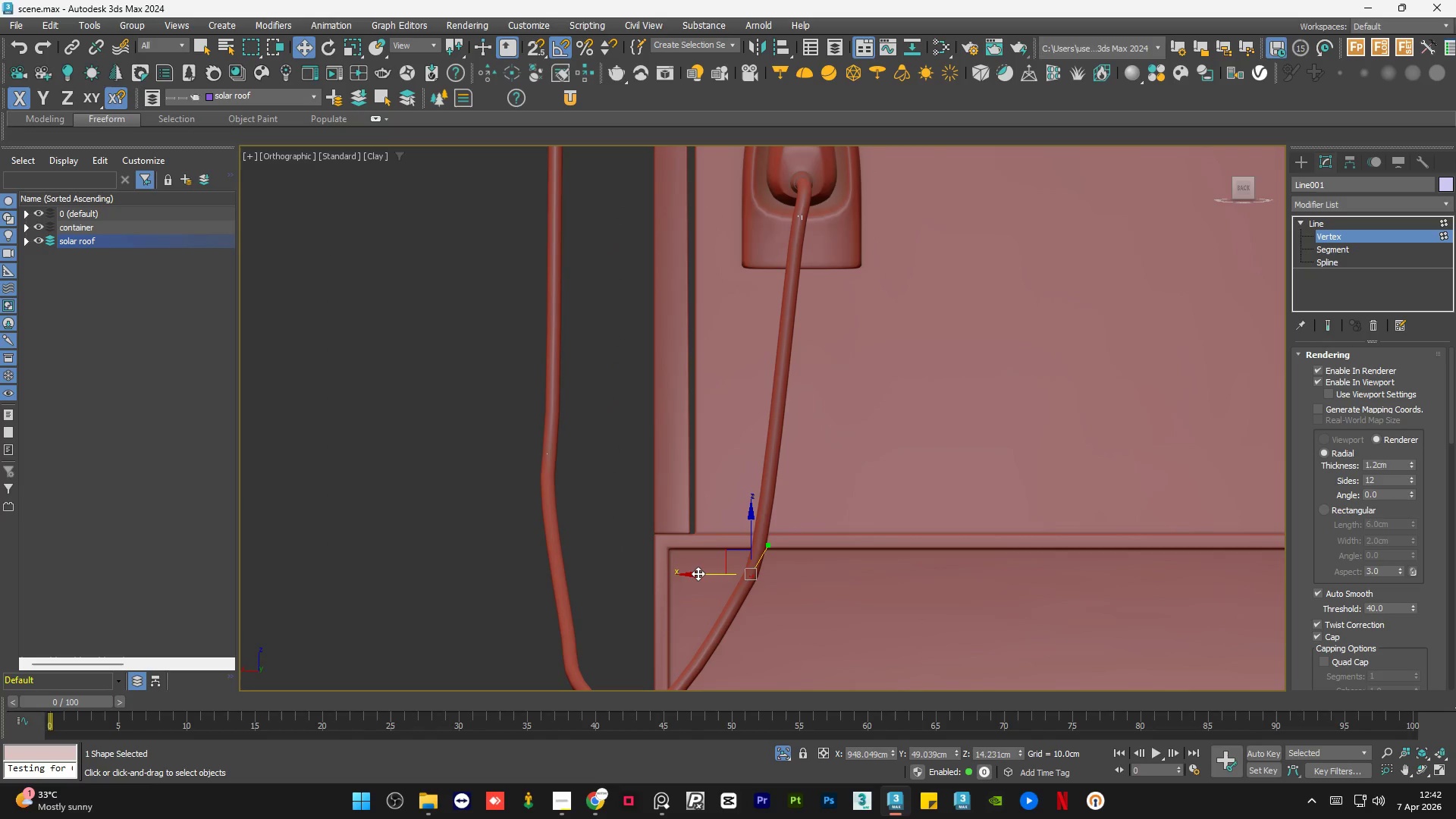 
left_click_drag(start_coordinate=[698, 573], to_coordinate=[686, 573])
 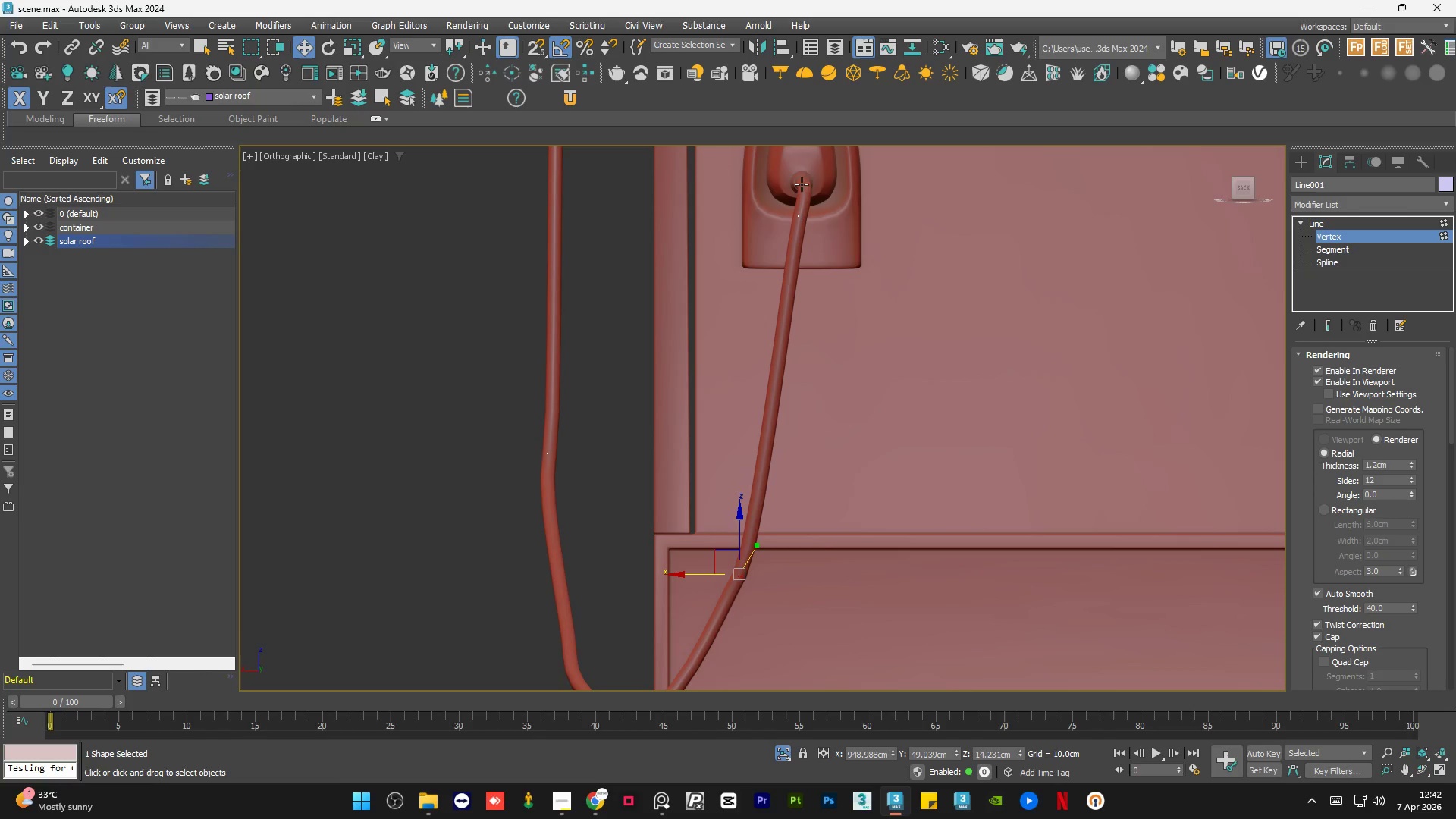 
scroll: coordinate [800, 167], scroll_direction: up, amount: 2.0
 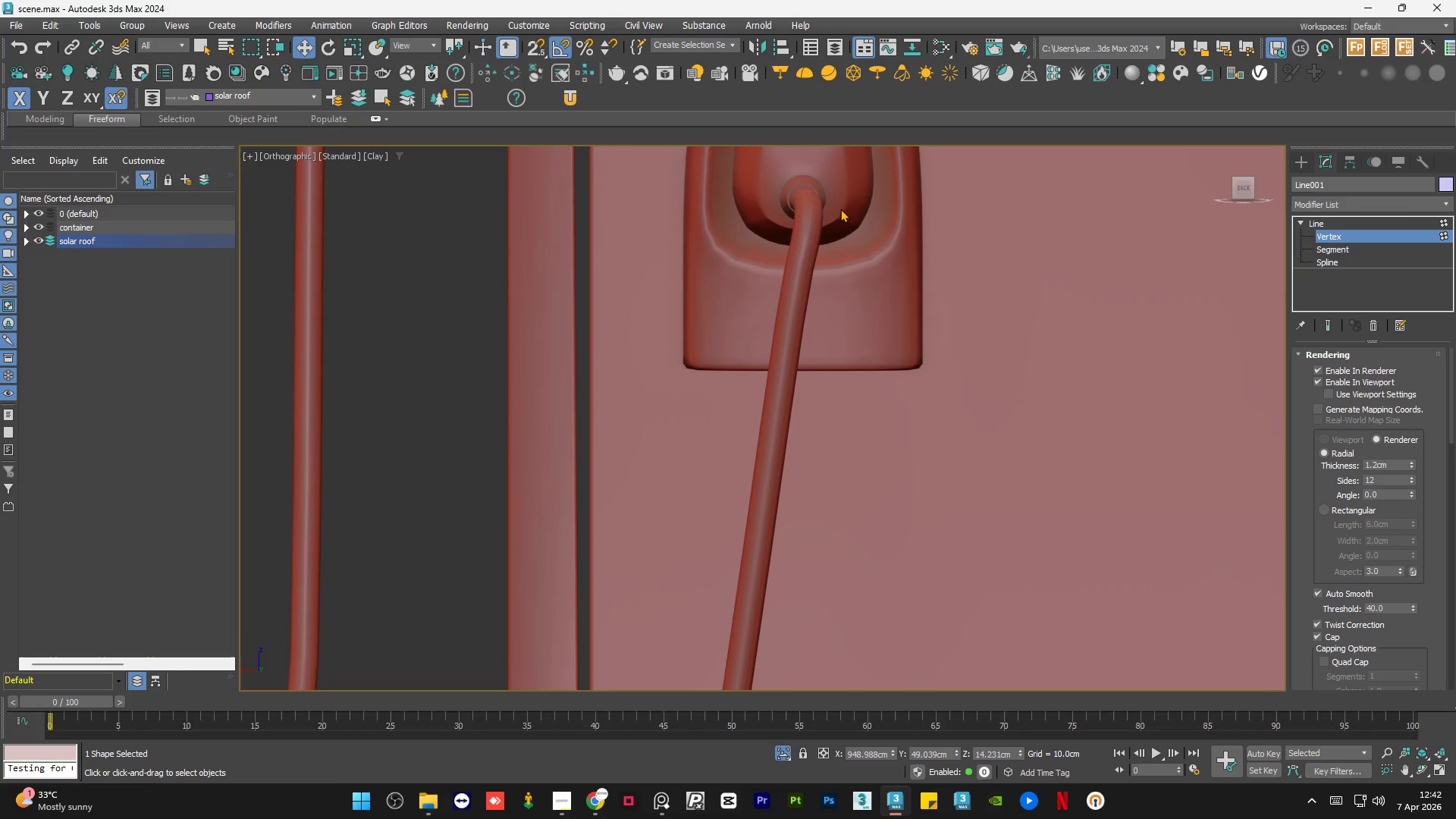 
key(F3)
 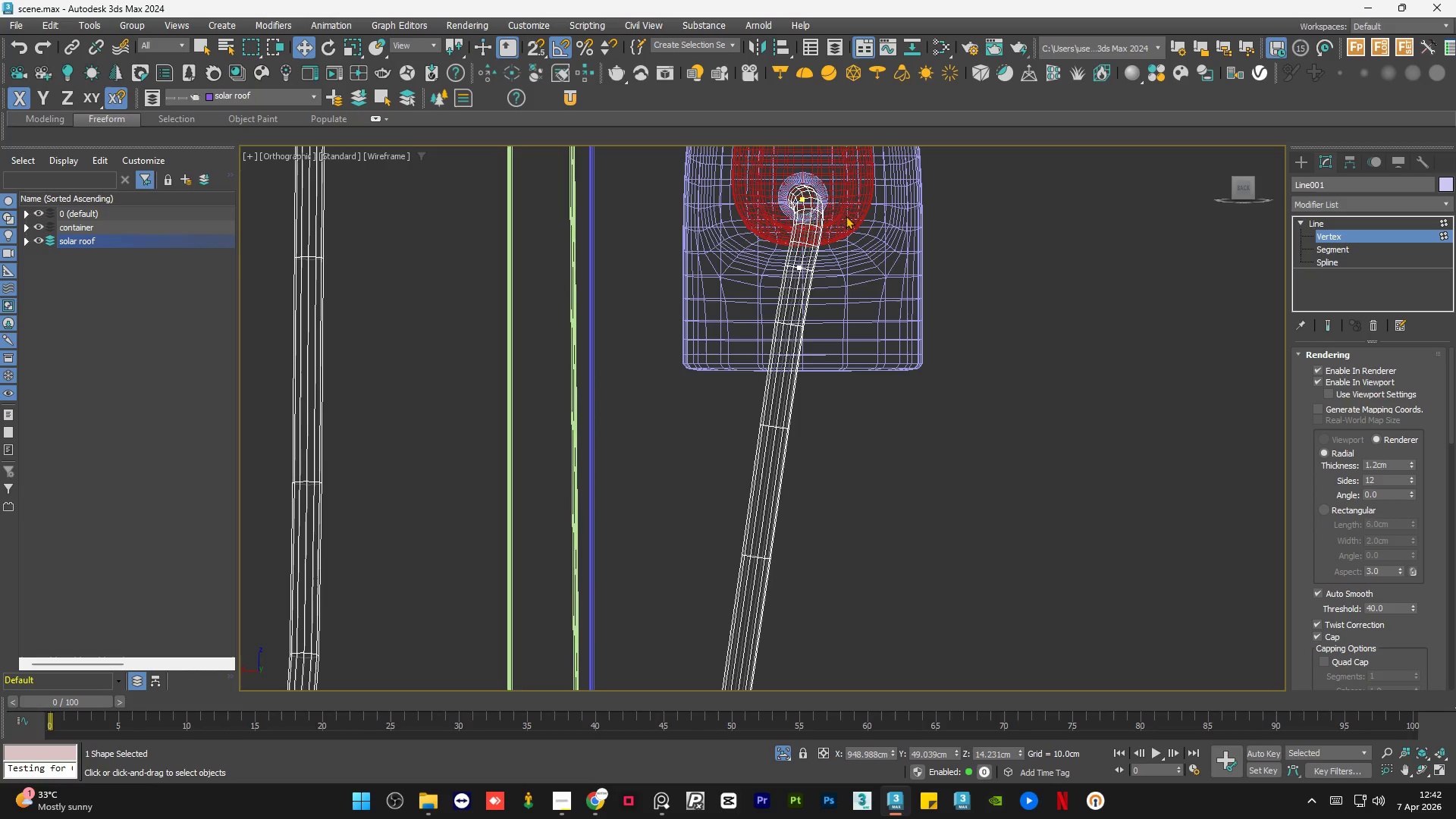 
scroll: coordinate [809, 171], scroll_direction: up, amount: 1.0
 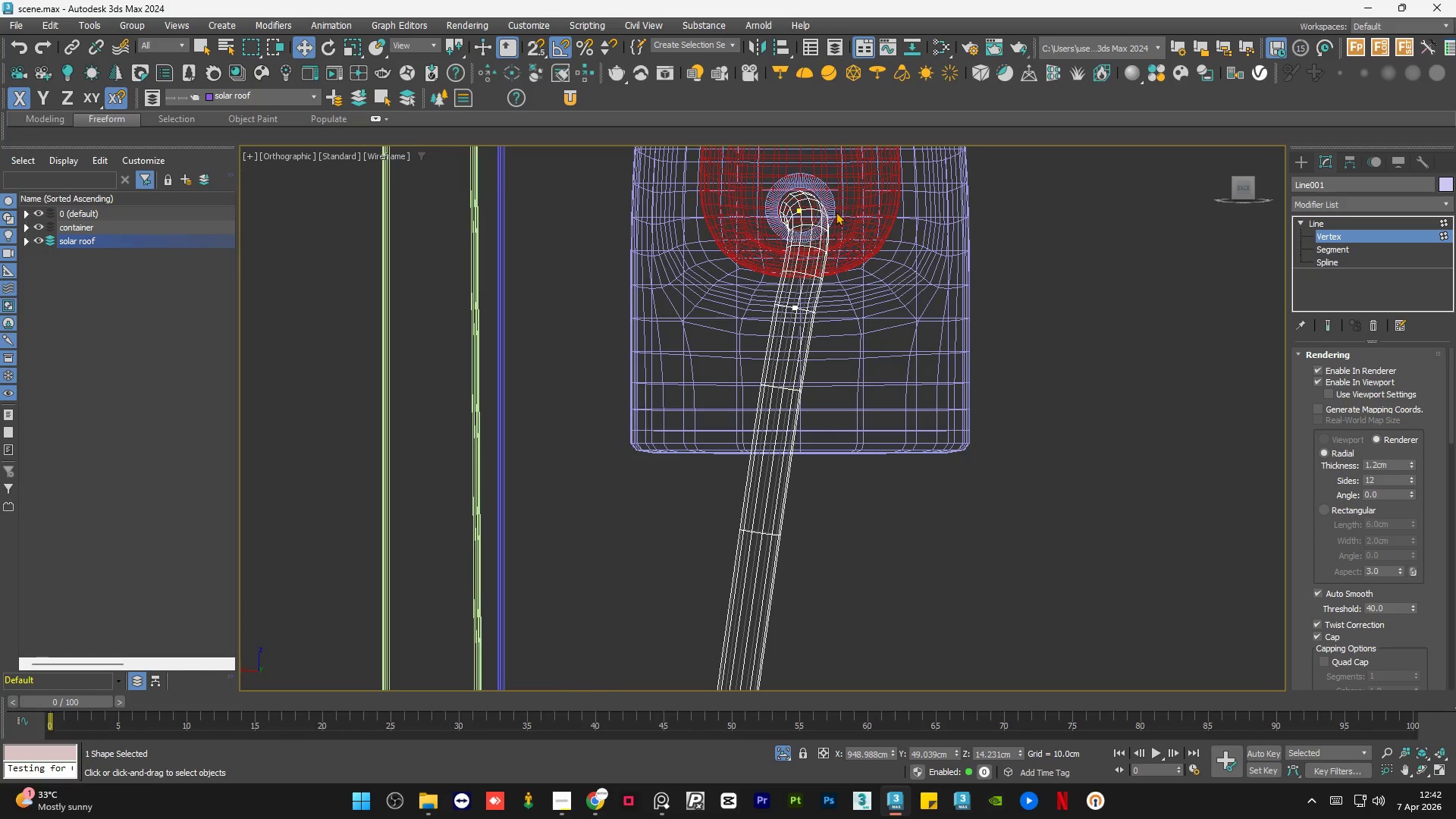 
left_click_drag(start_coordinate=[829, 288], to_coordinate=[742, 371])
 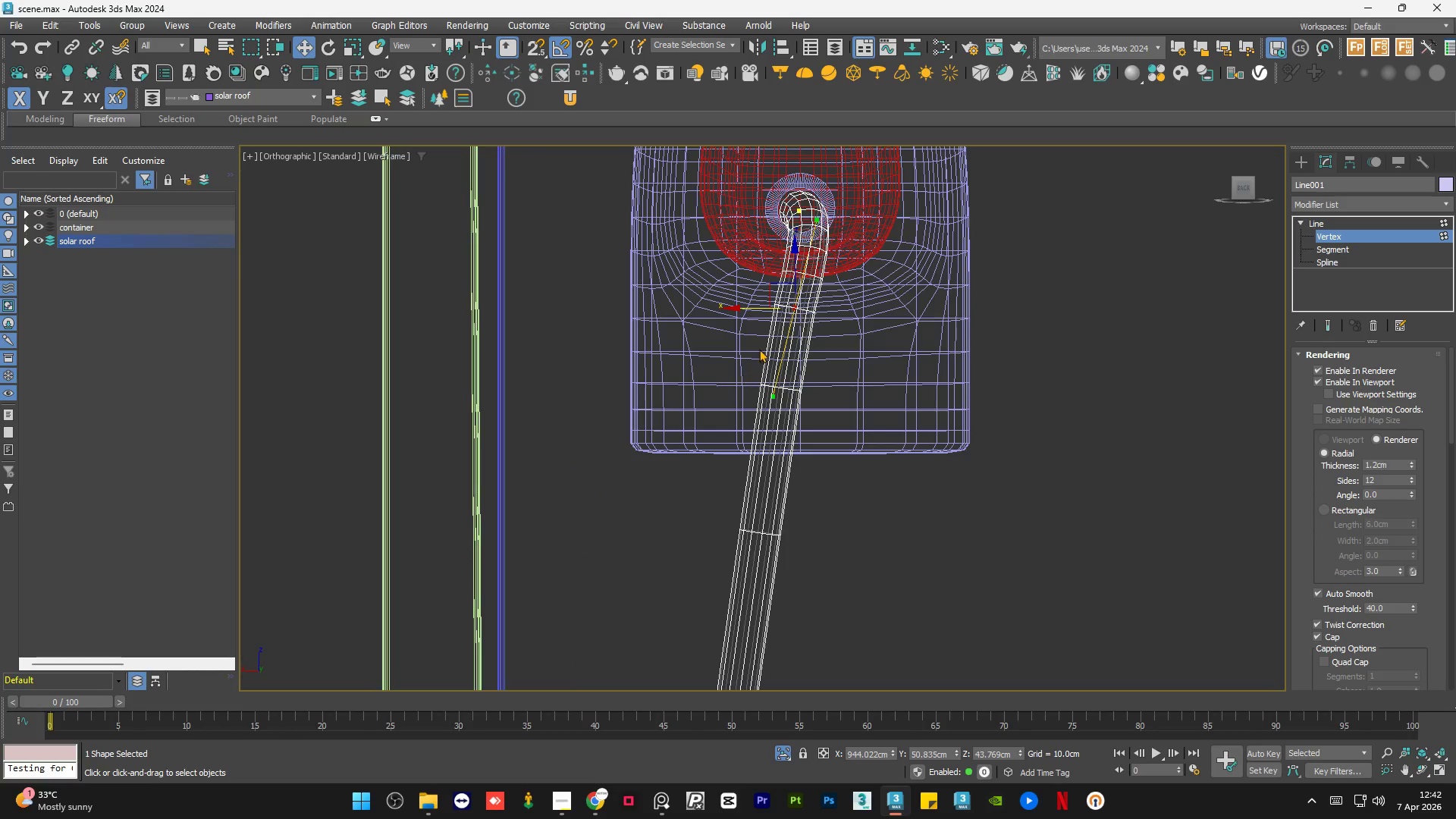 
key(F3)
 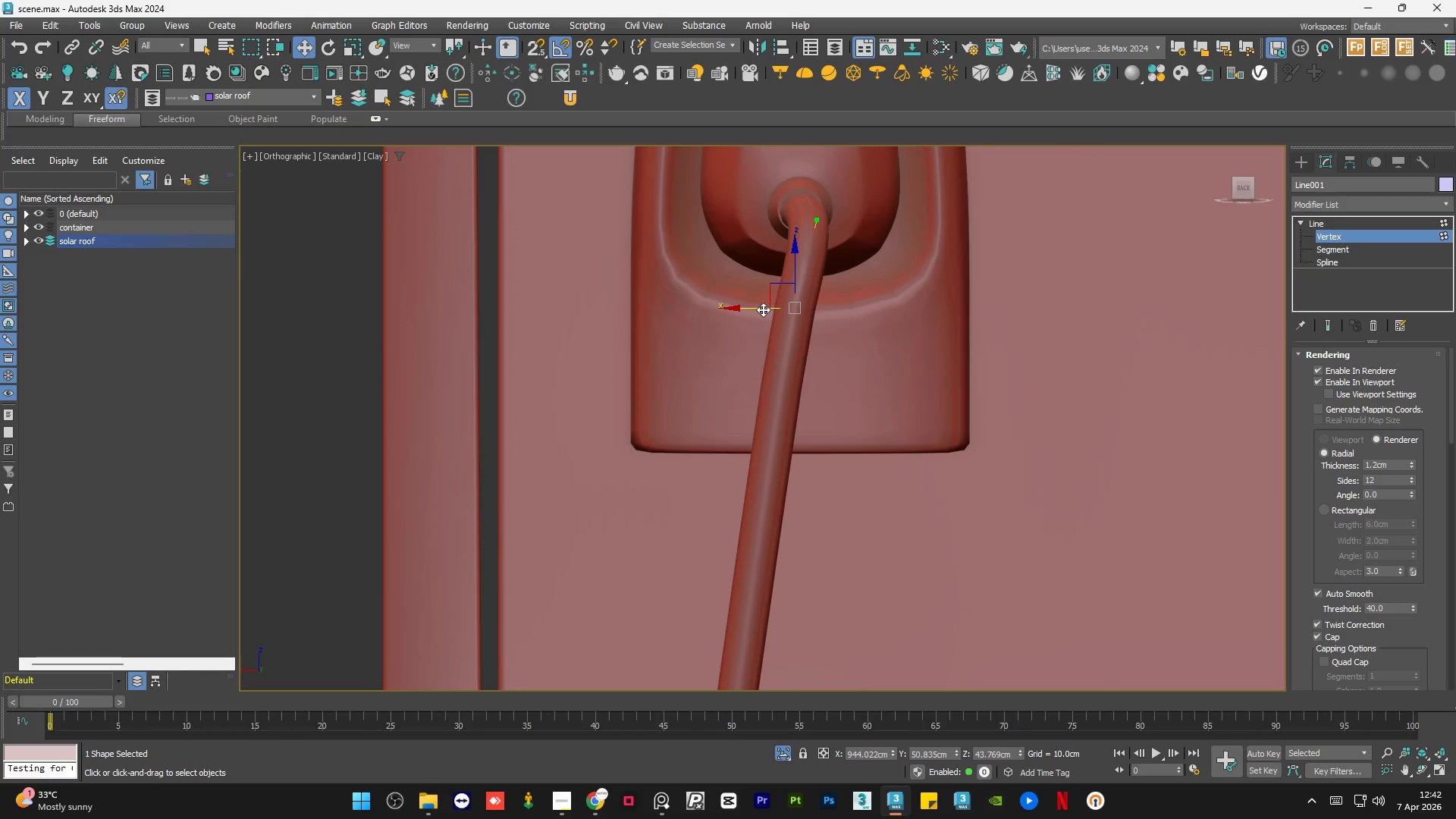 
left_click_drag(start_coordinate=[761, 309], to_coordinate=[747, 309])
 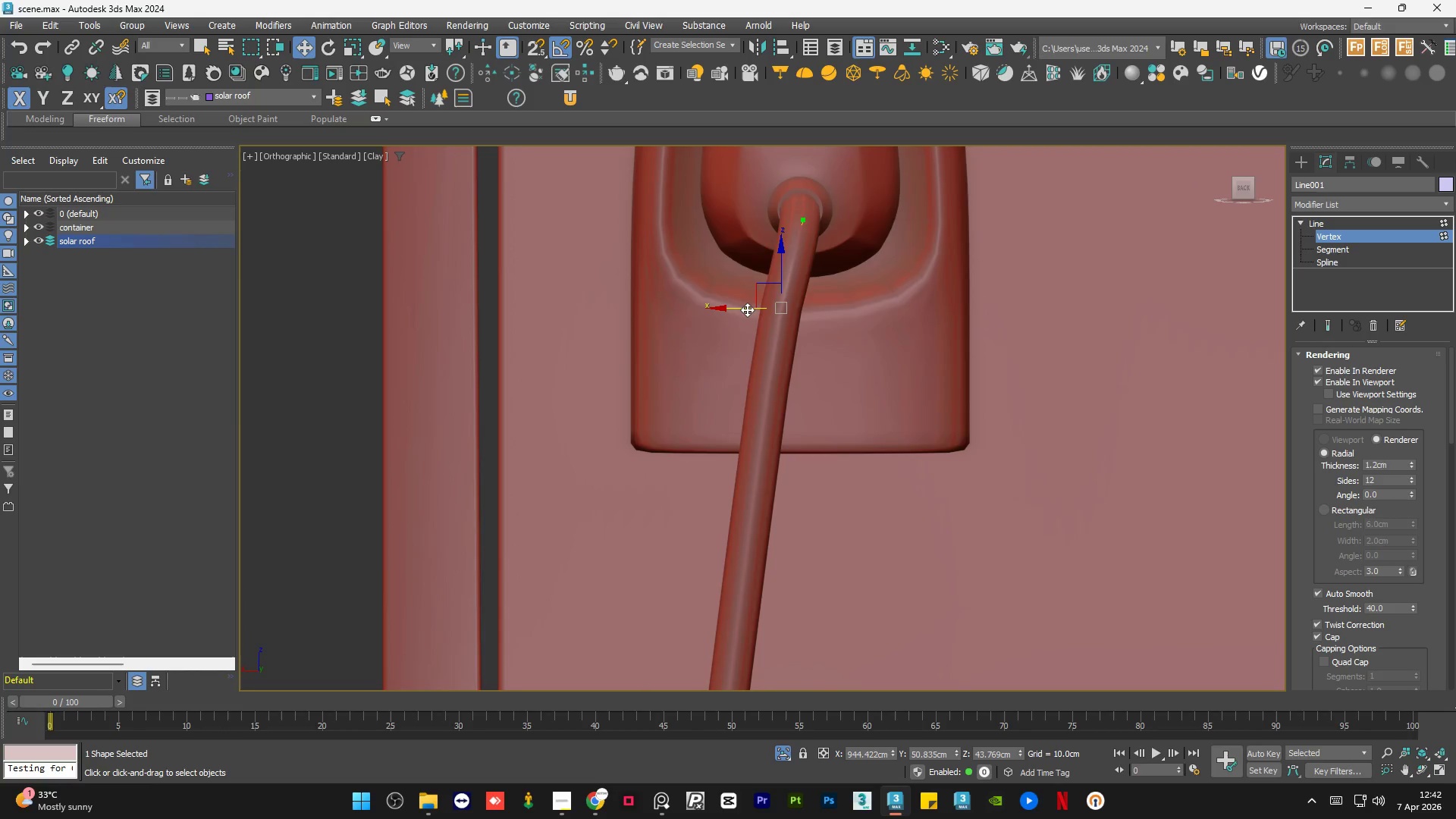 
key(F3)
 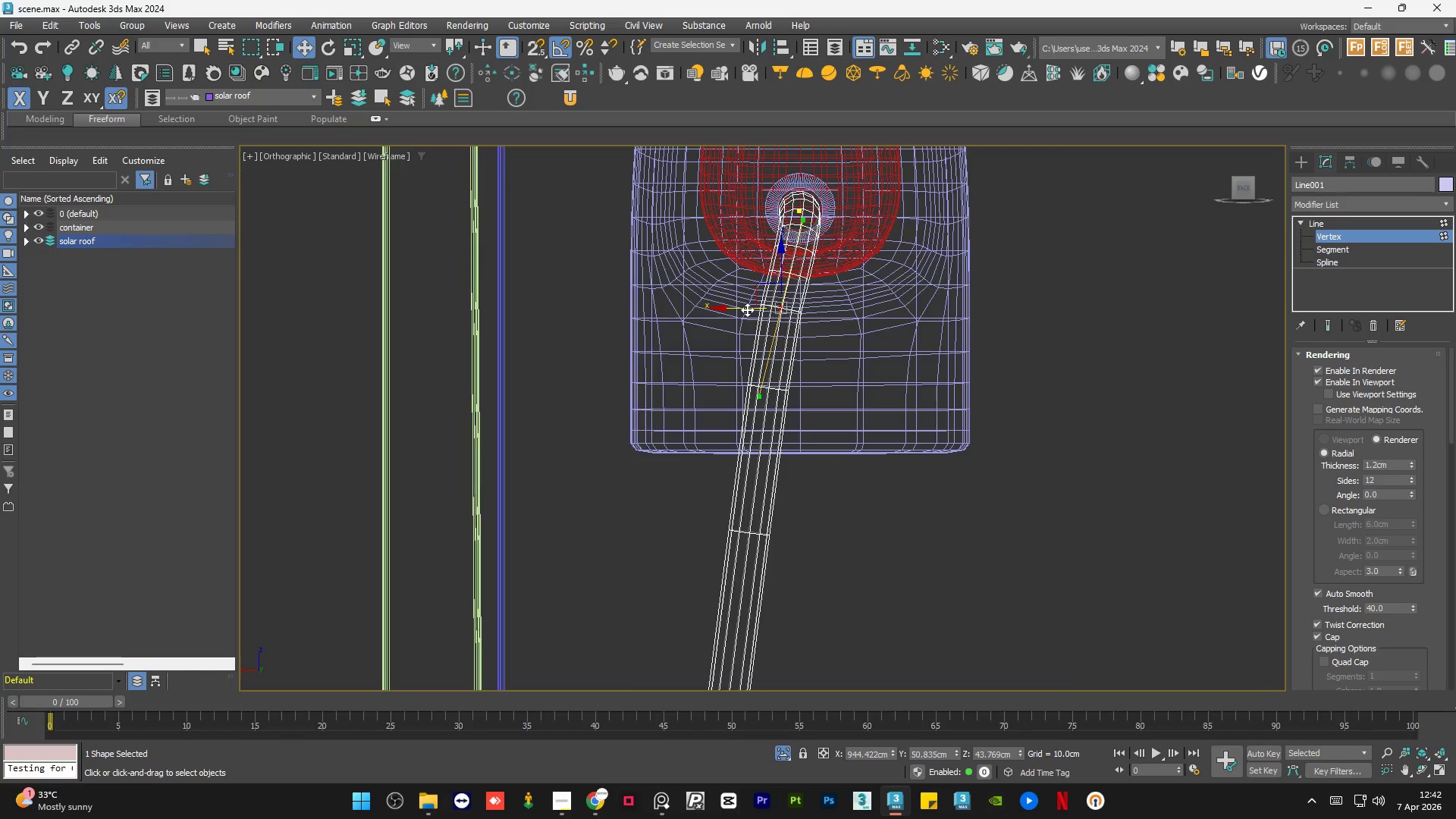 
key(F3)
 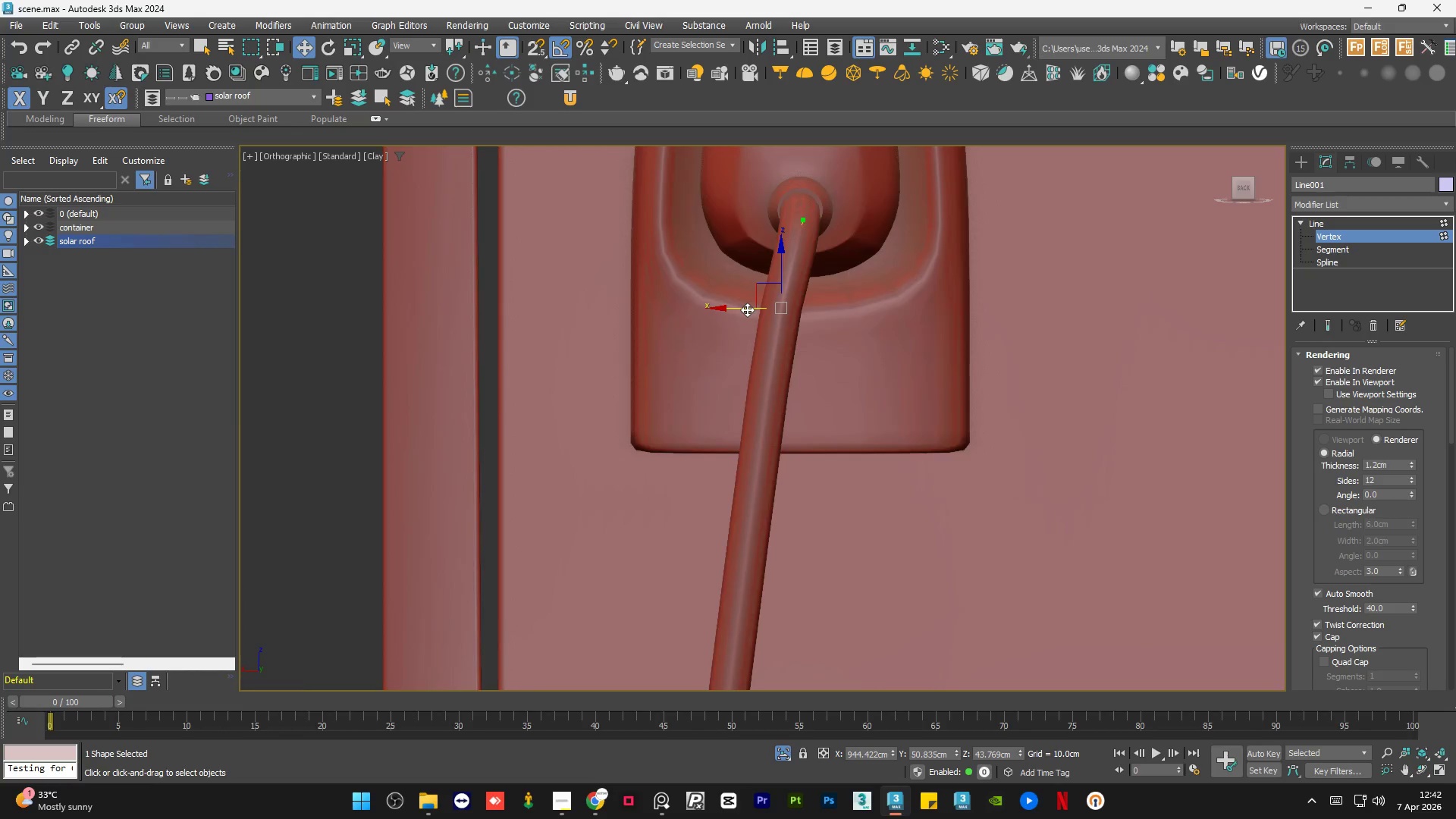 
scroll: coordinate [747, 313], scroll_direction: down, amount: 5.0
 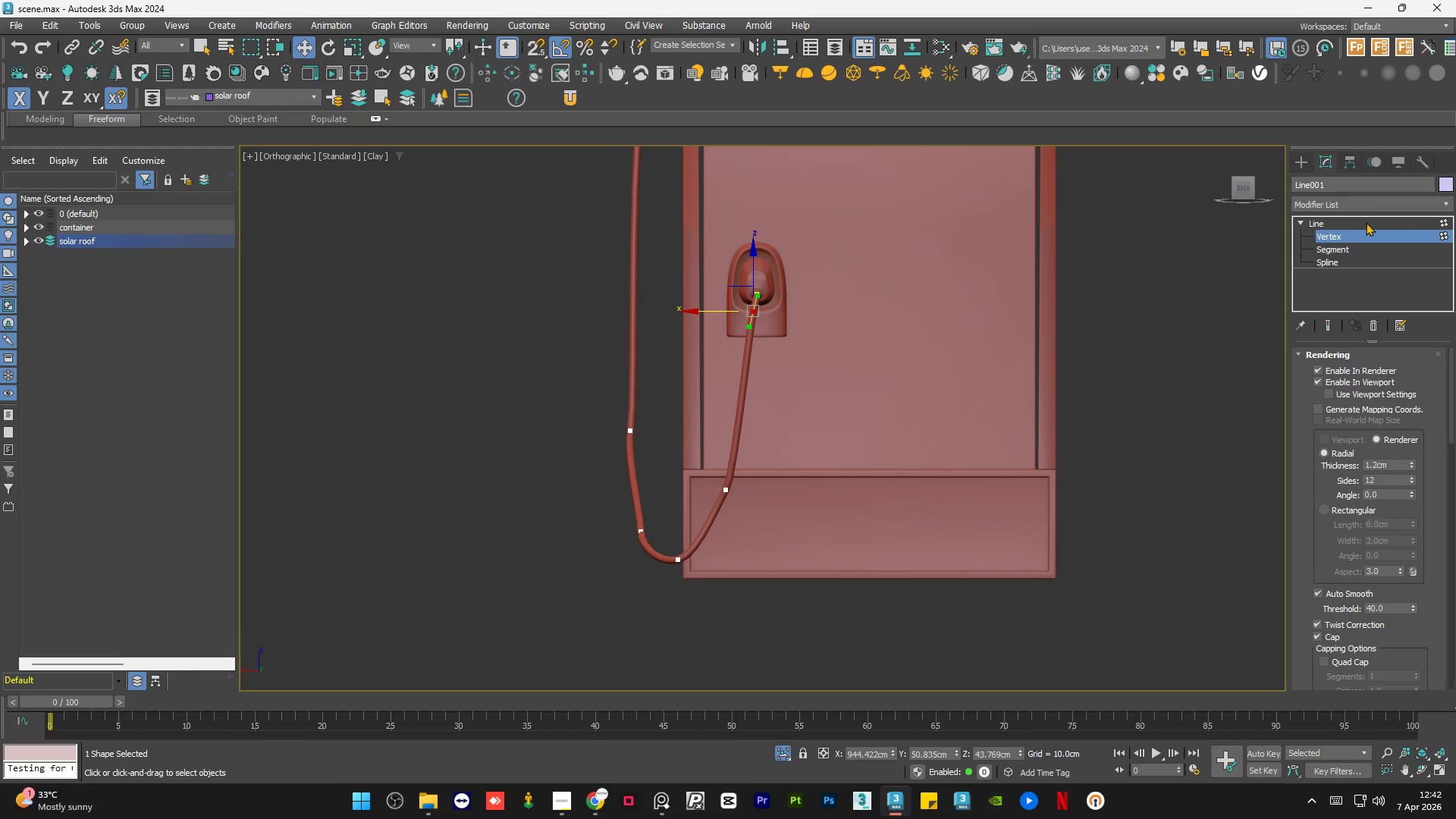 
left_click([1348, 225])
 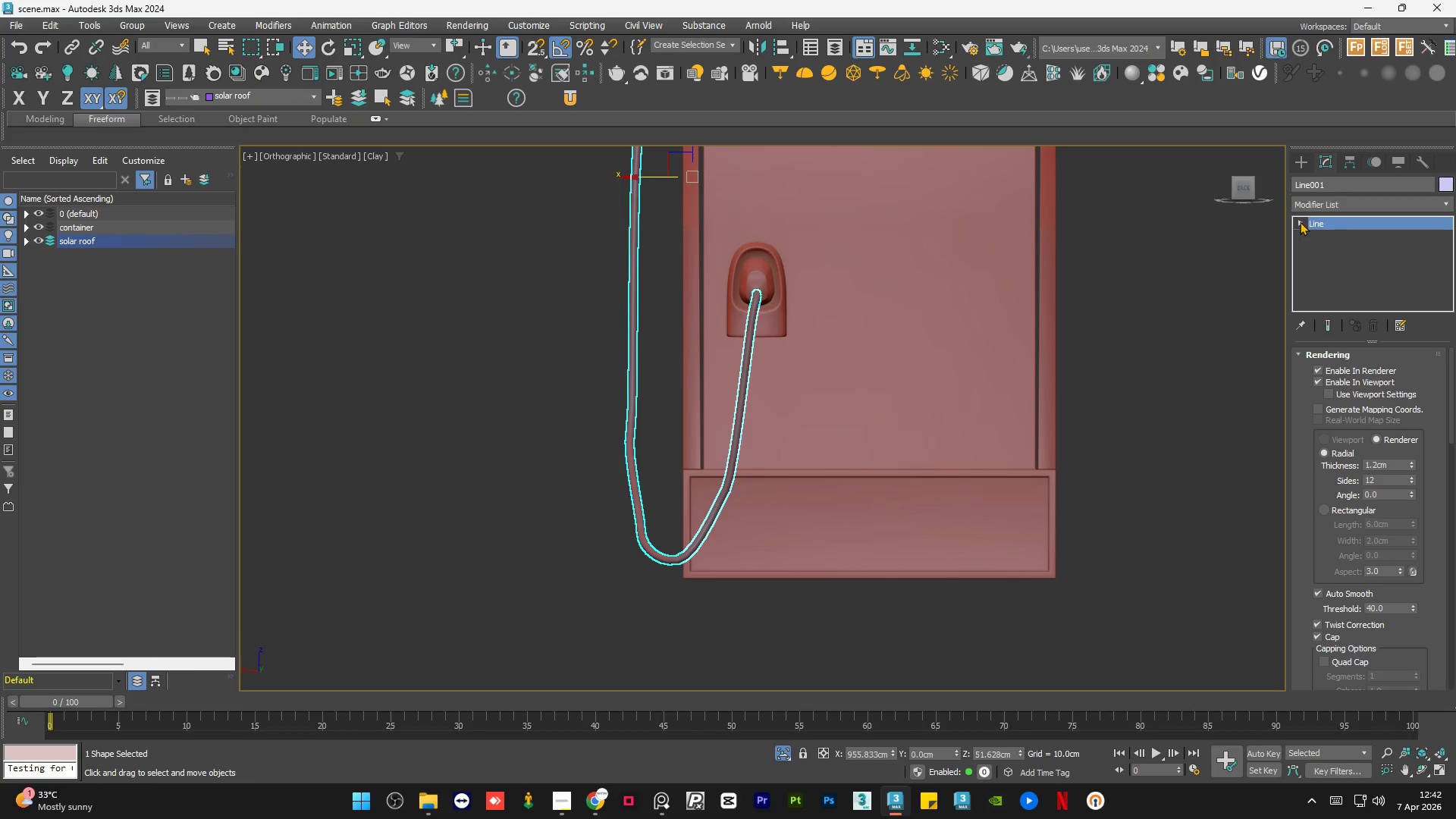 
double_click([1163, 356])
 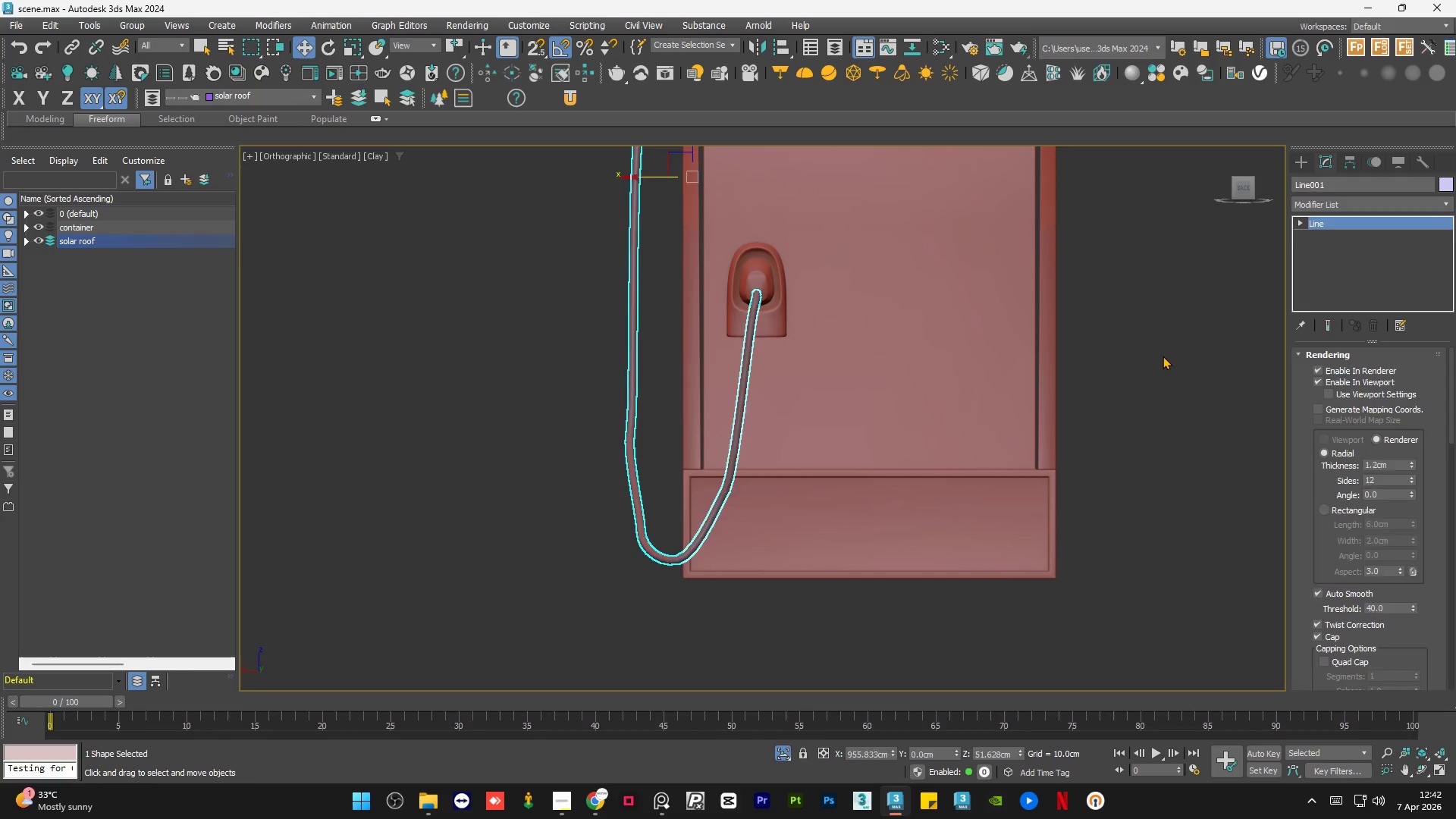 
triple_click([1163, 356])
 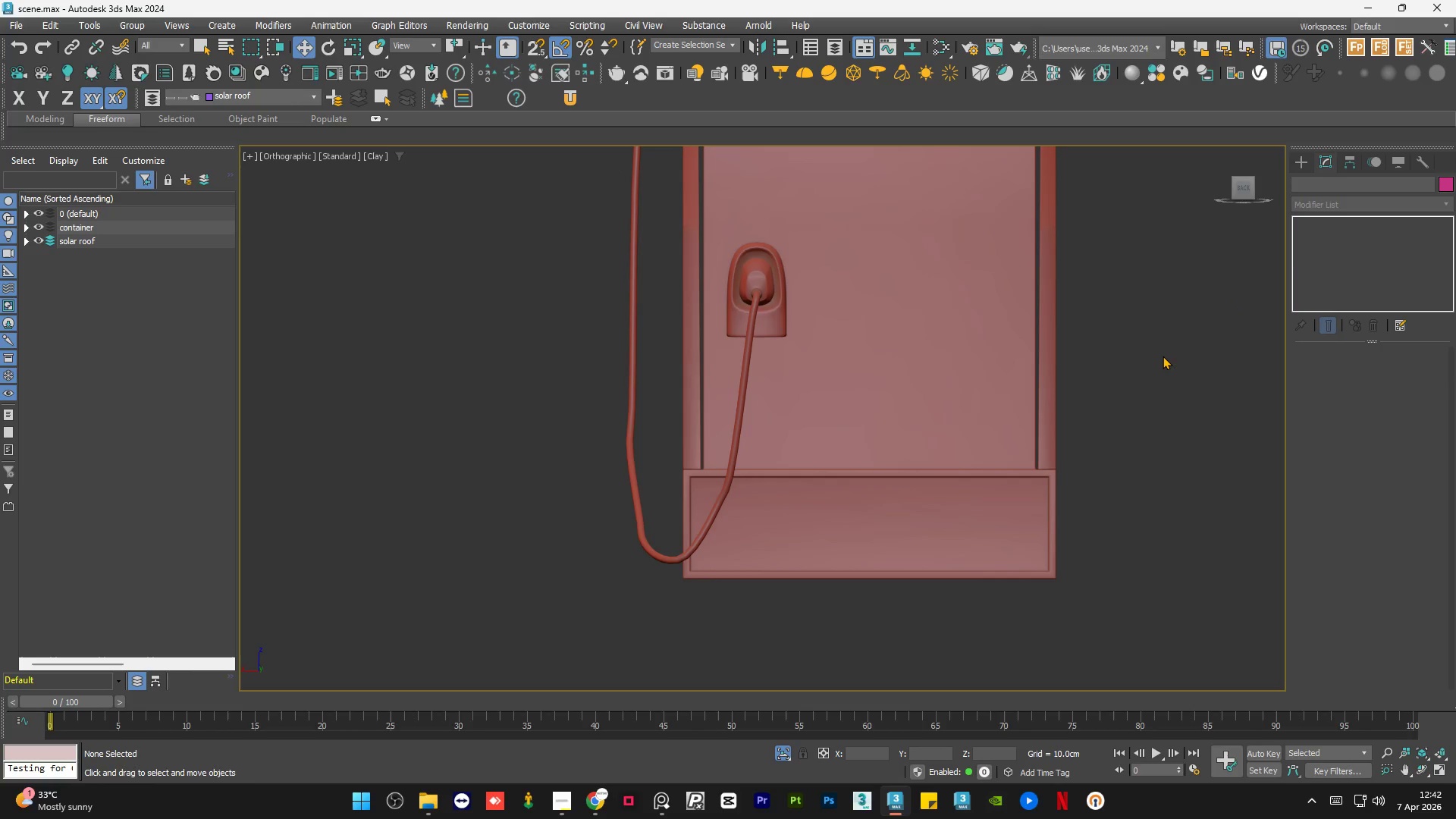 
key(Control+S)
 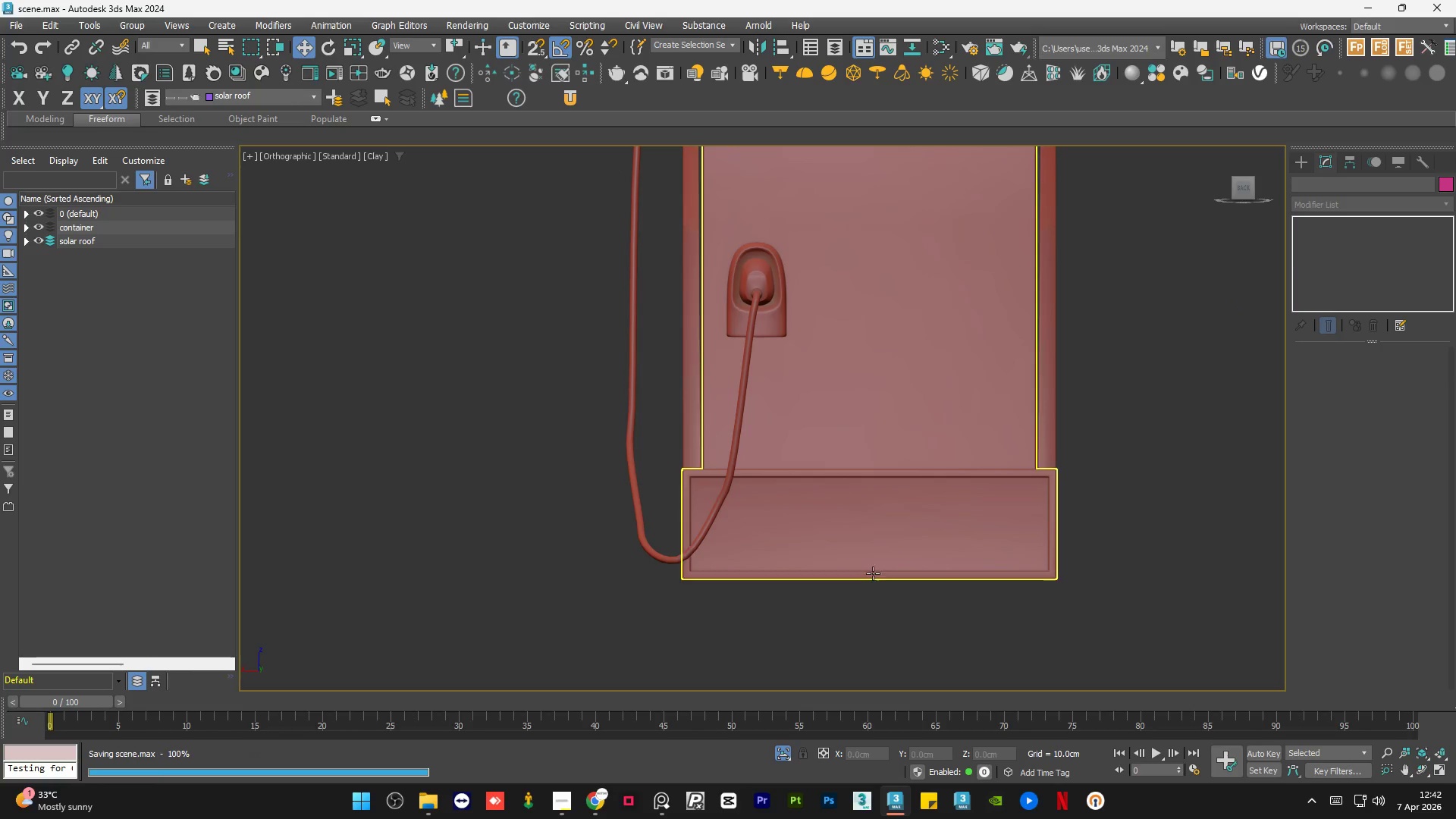 
hold_key(key=AltLeft, duration=0.56)
 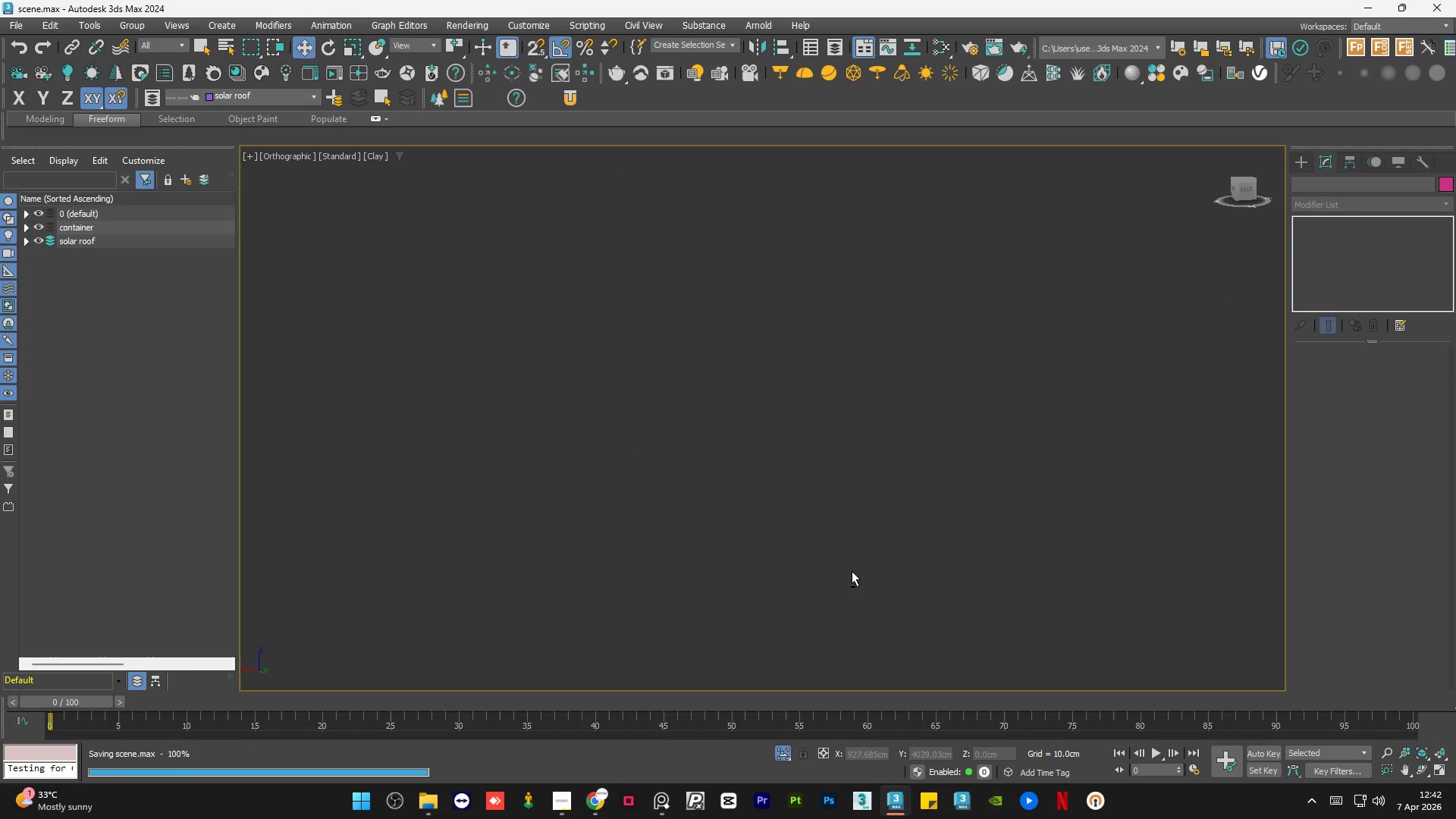 
scroll: coordinate [836, 555], scroll_direction: down, amount: 1.0
 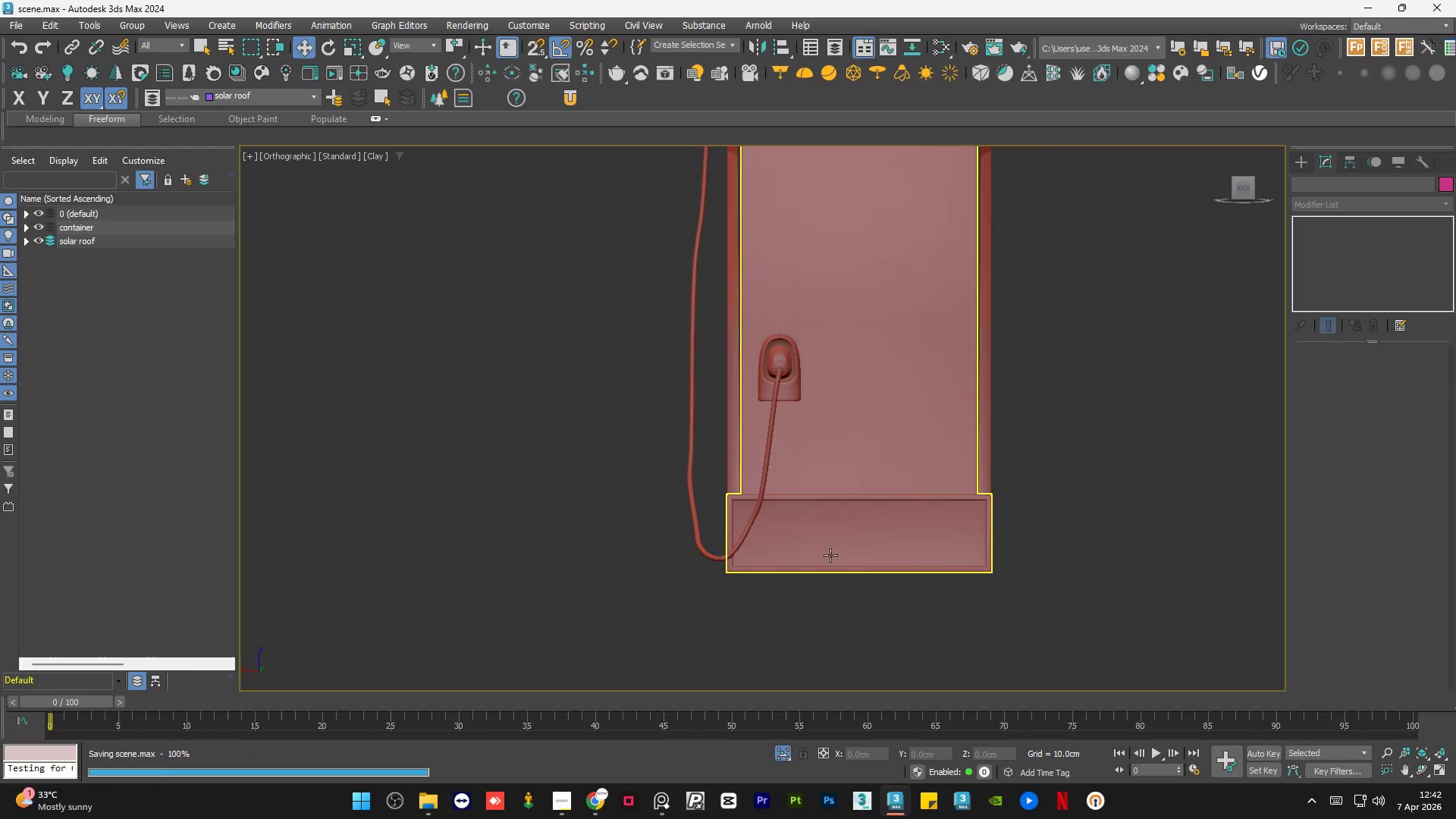 
key(Z)
 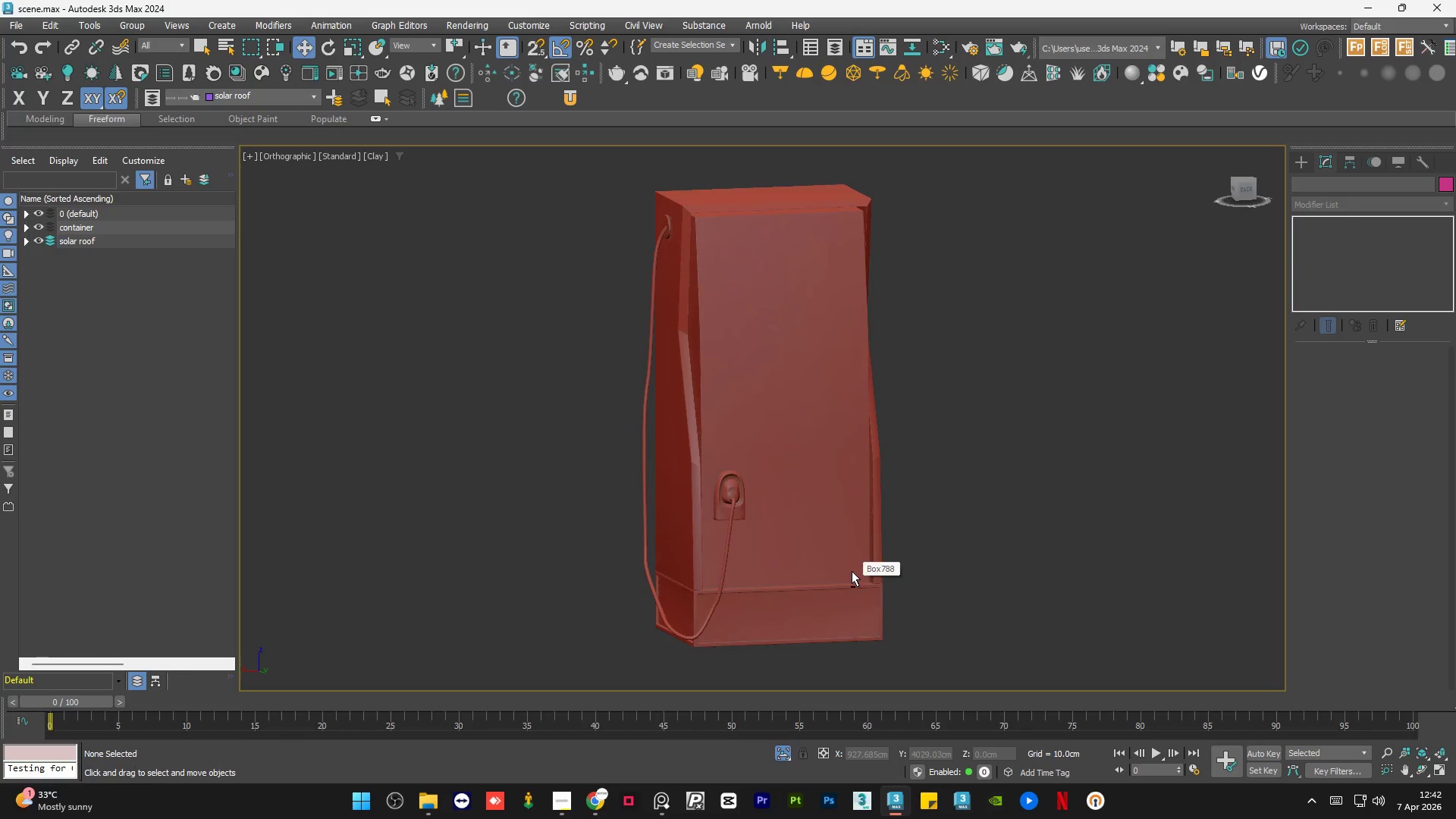 
hold_key(key=AltLeft, duration=0.72)
 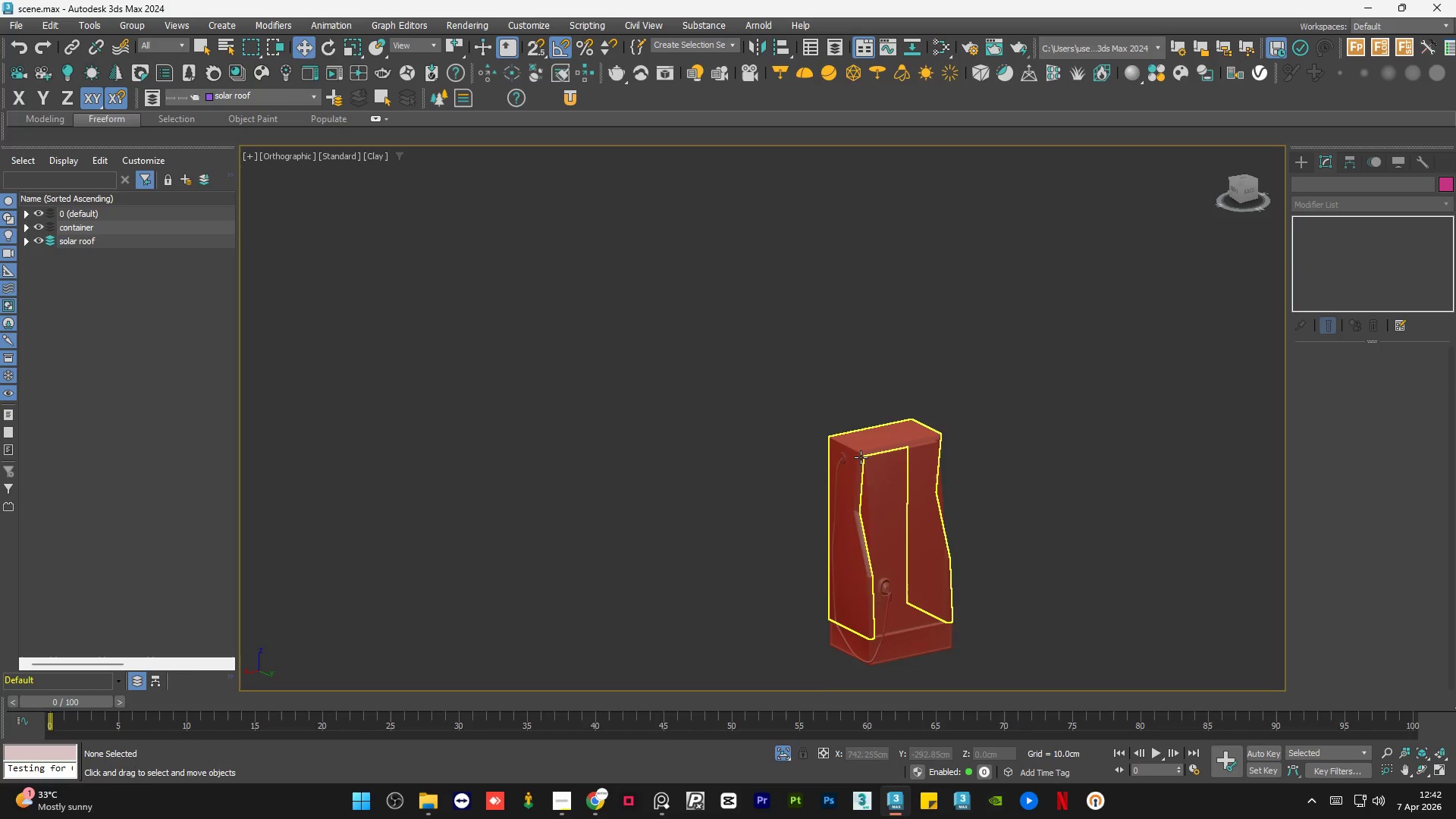 
scroll: coordinate [849, 575], scroll_direction: down, amount: 2.0
 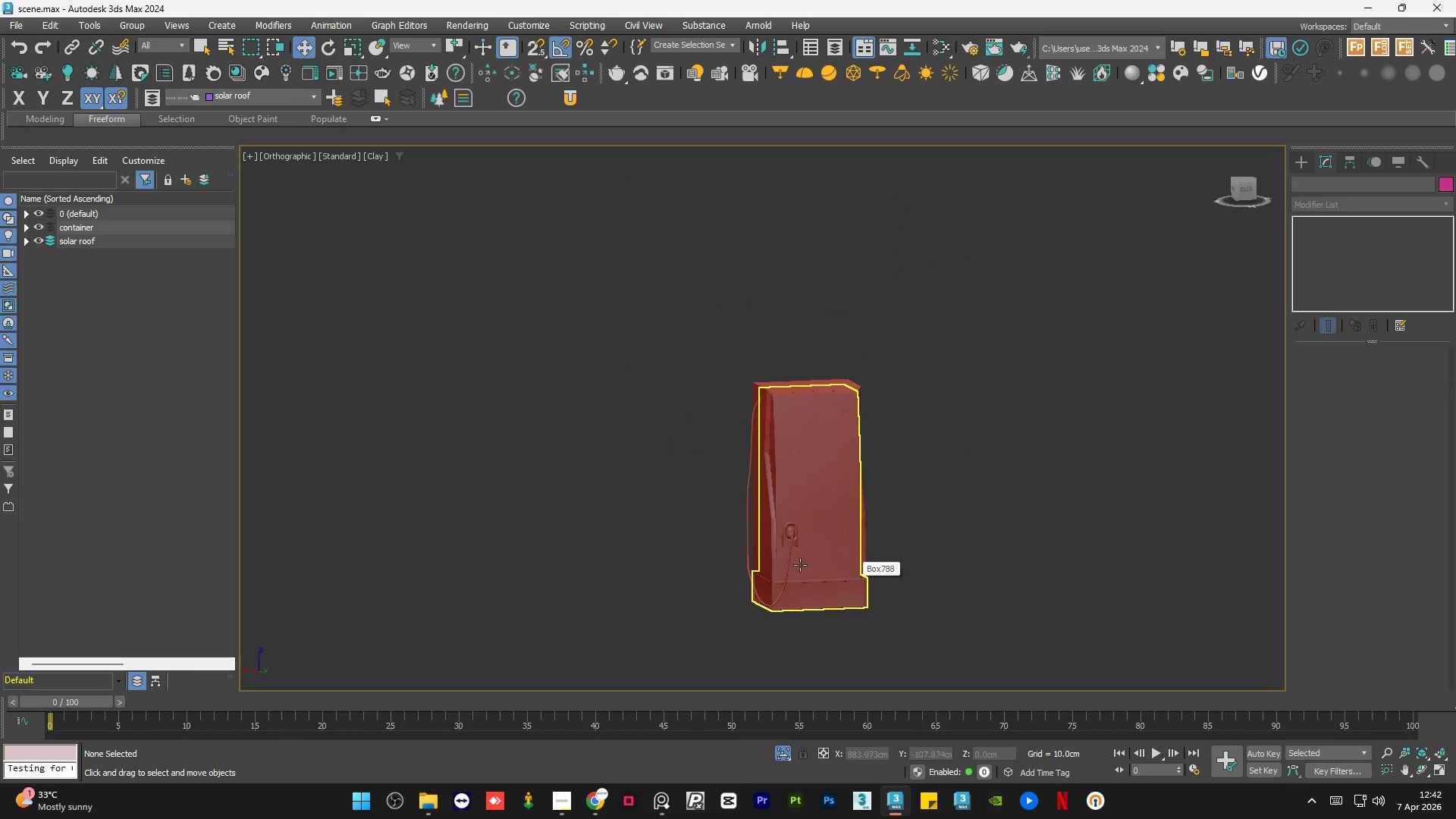 
scroll: coordinate [859, 457], scroll_direction: up, amount: 7.0
 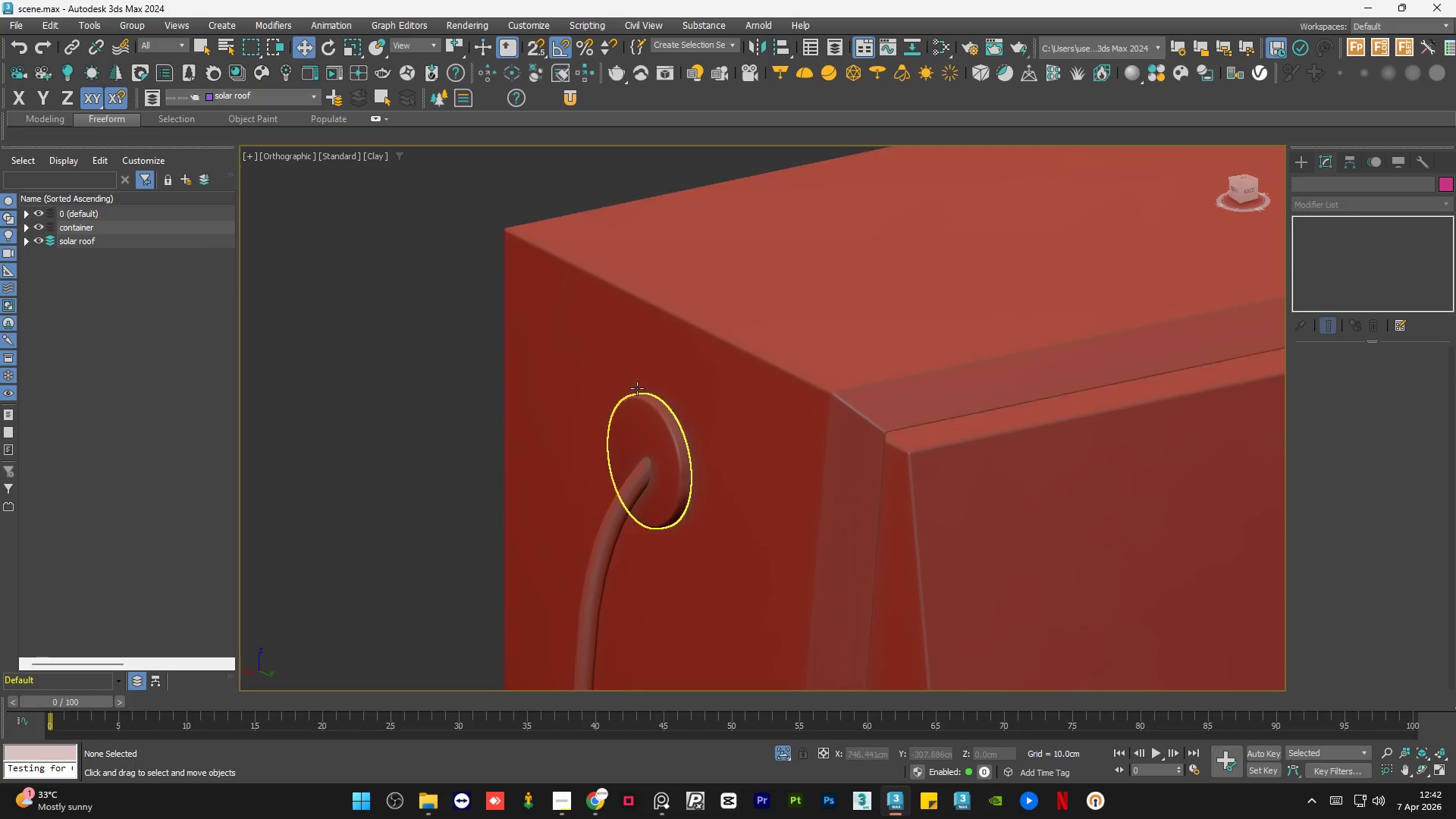 
scroll: coordinate [604, 331], scroll_direction: down, amount: 6.0
 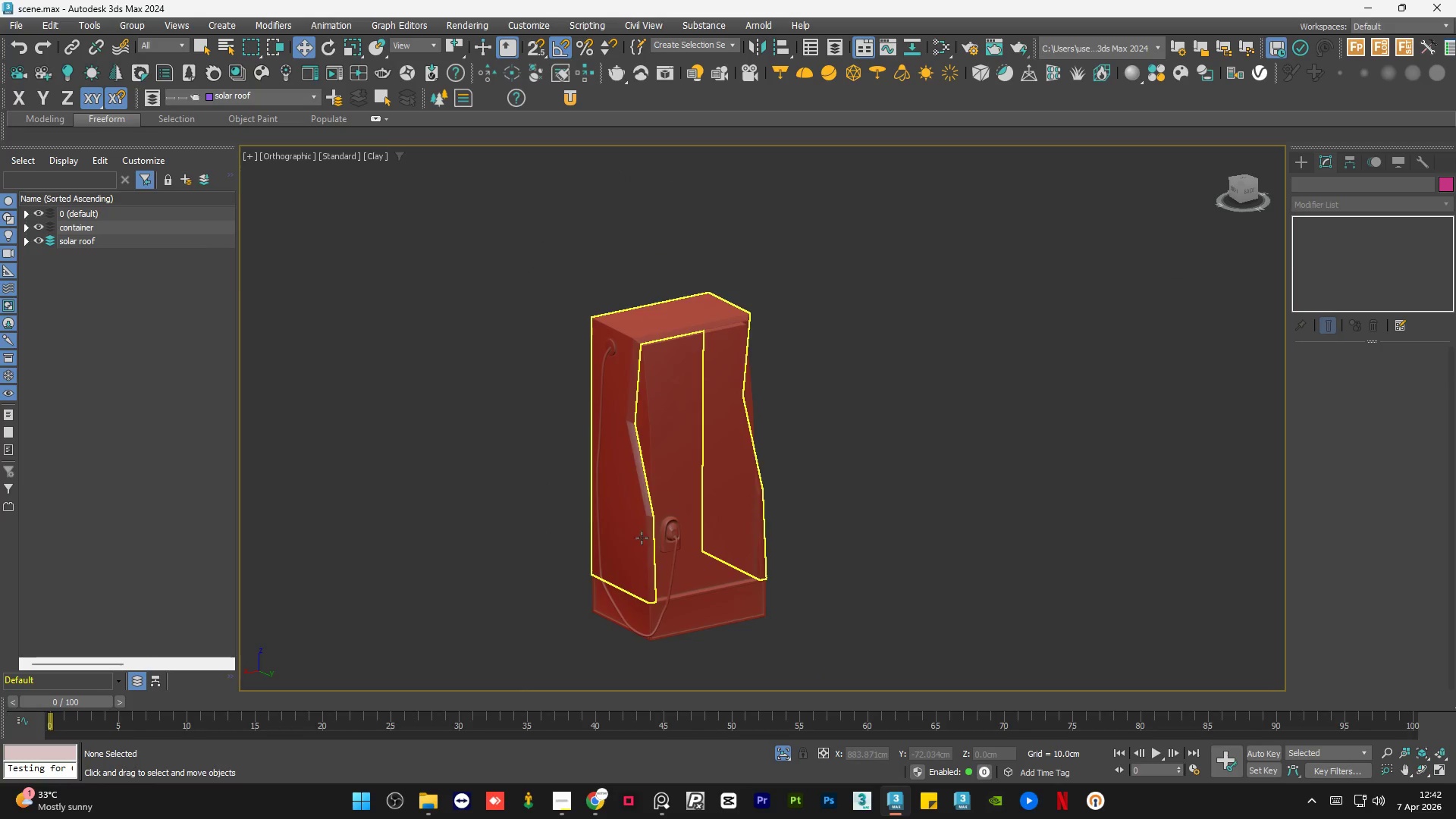 
hold_key(key=AltLeft, duration=1.41)
 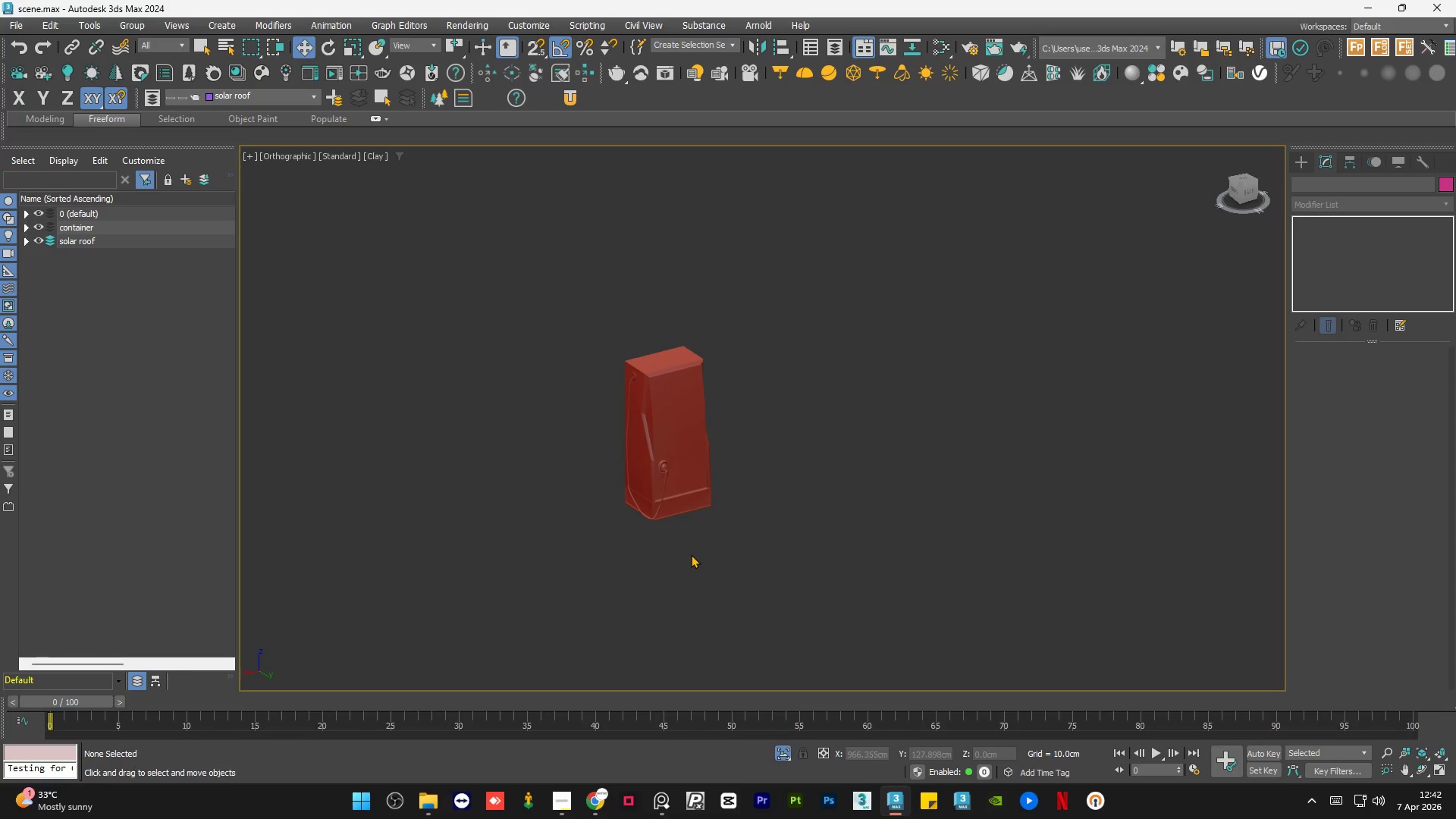 
scroll: coordinate [650, 426], scroll_direction: down, amount: 2.0
 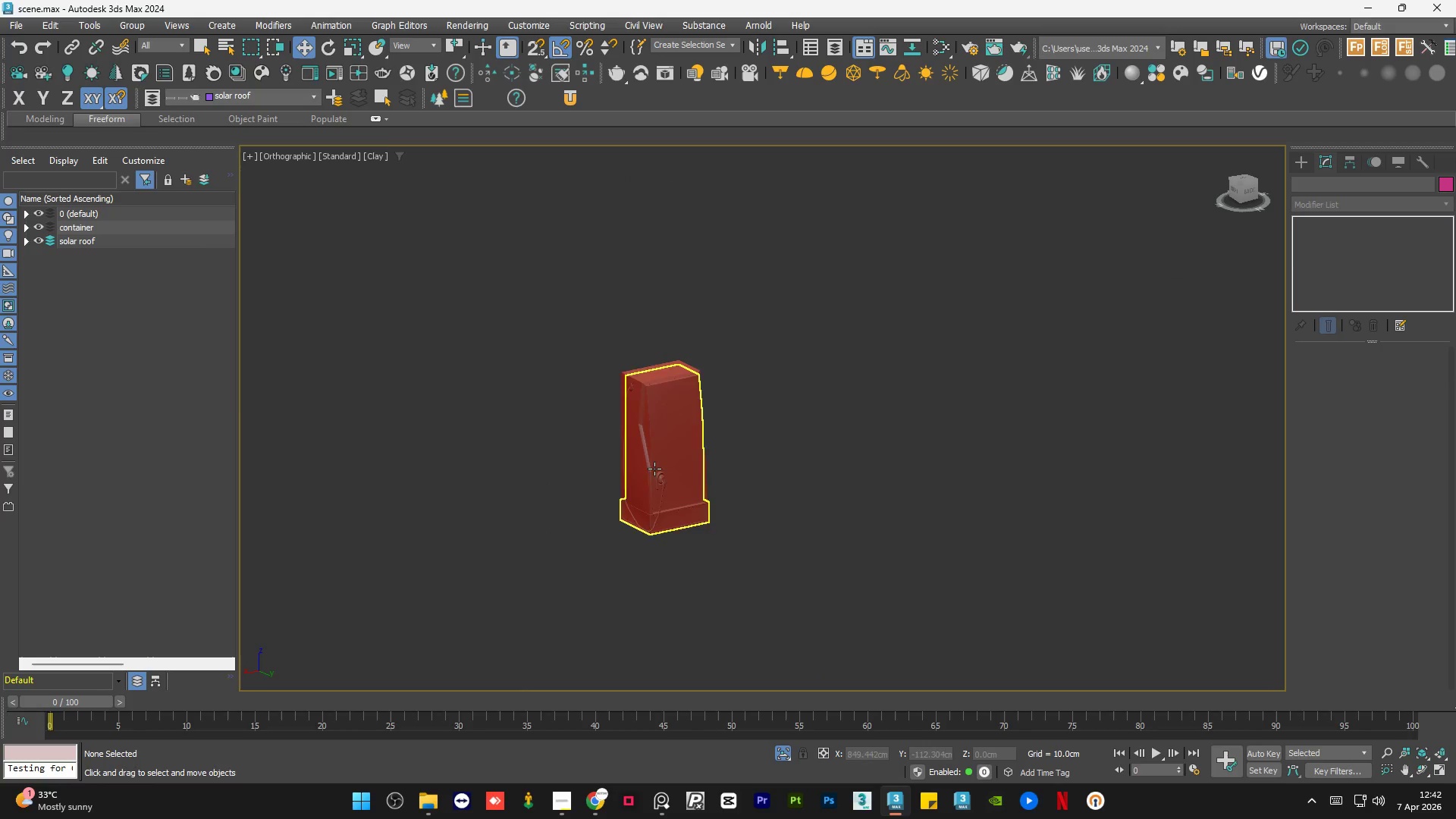 
wait(6.25)
 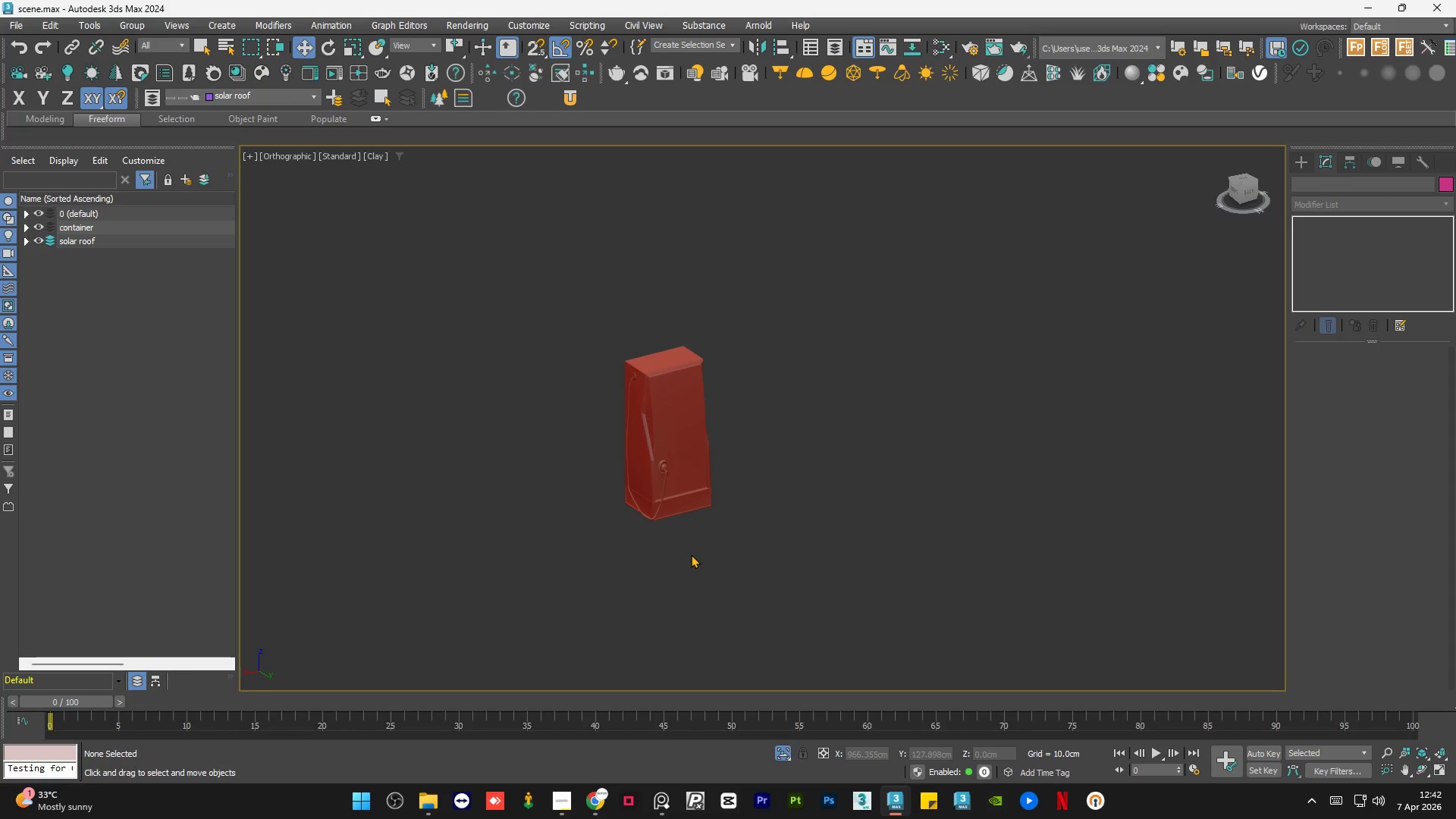 
scroll: coordinate [676, 359], scroll_direction: up, amount: 16.0
 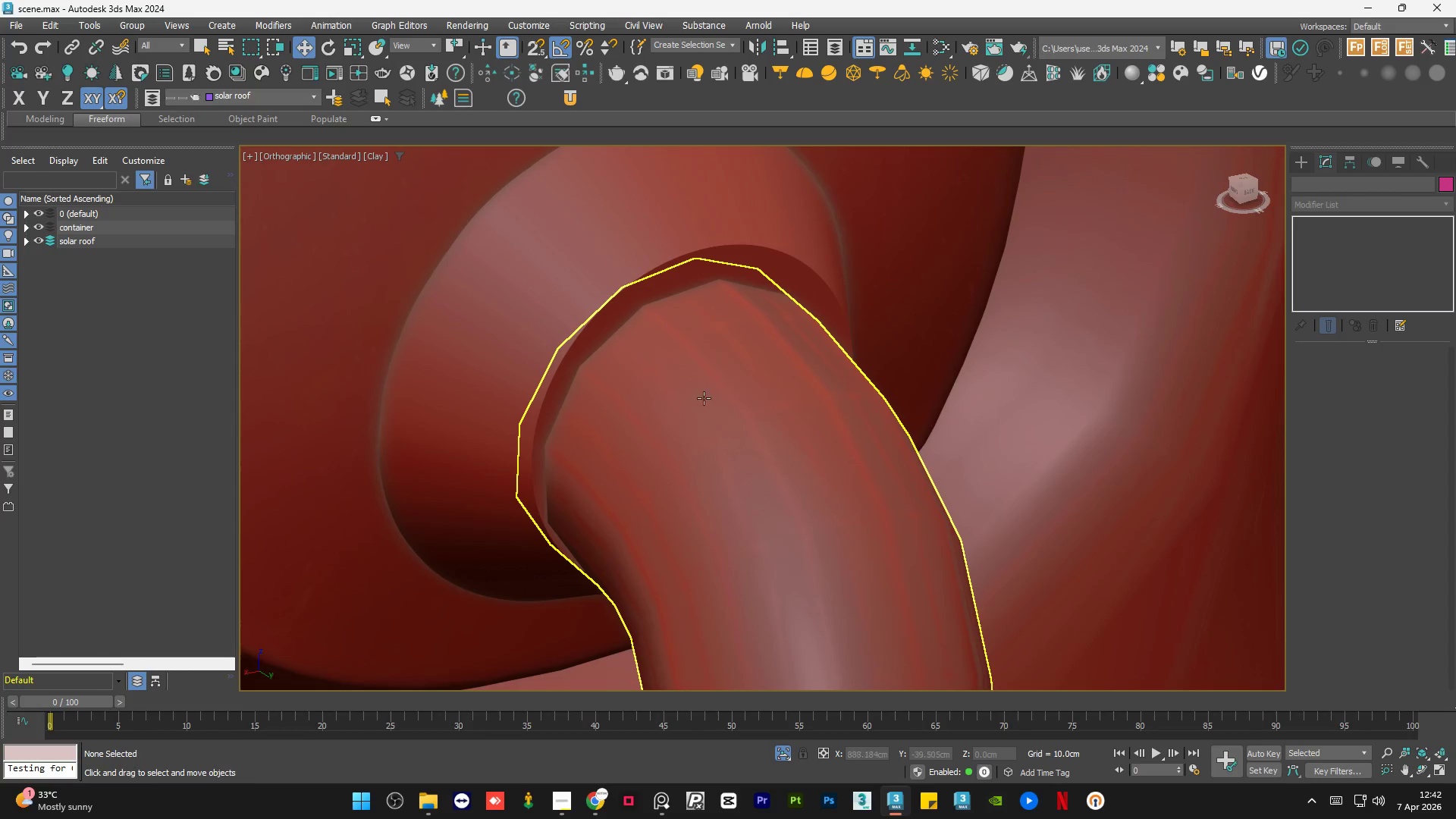 
left_click([704, 400])
 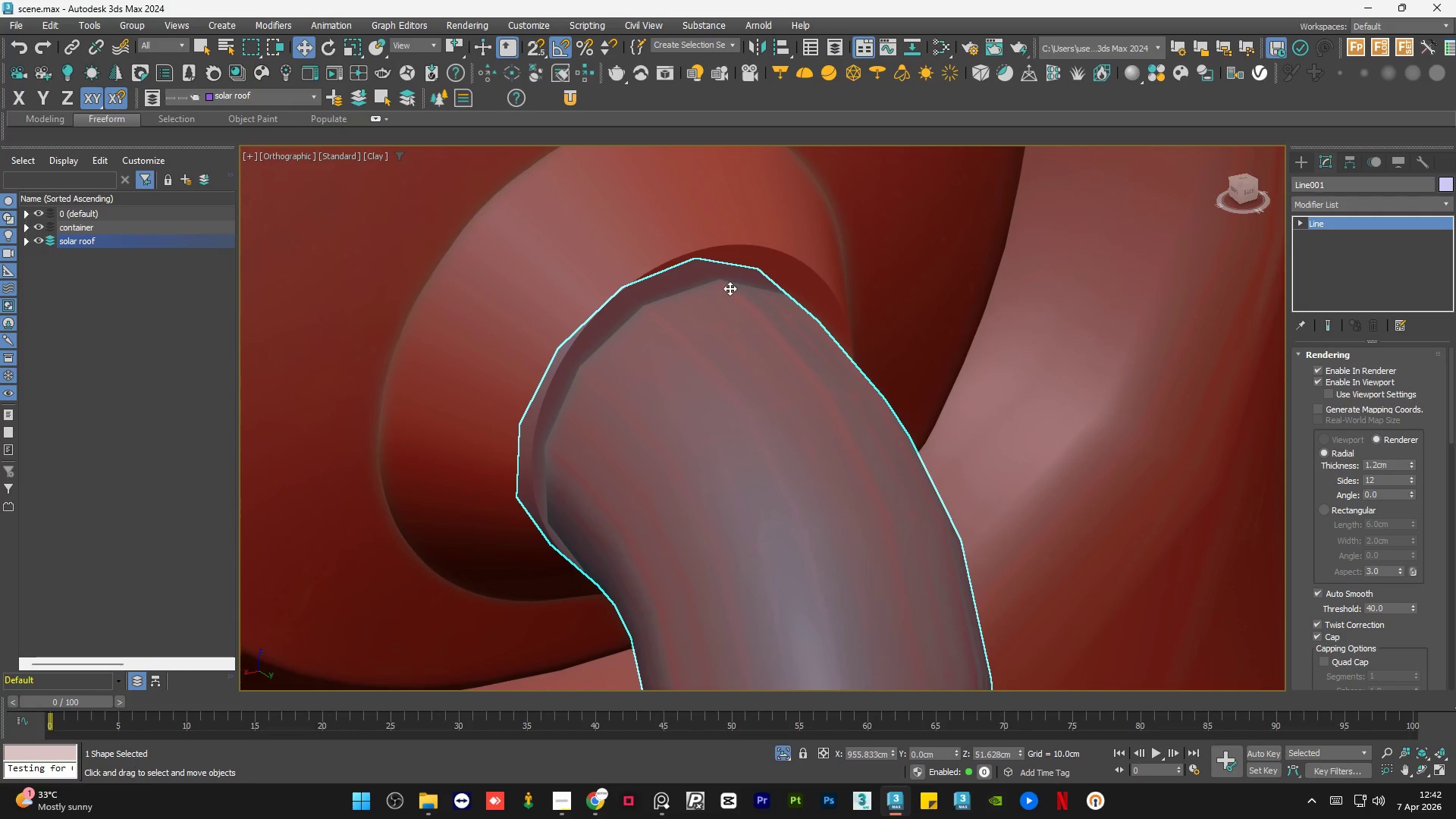 
scroll: coordinate [731, 288], scroll_direction: down, amount: 3.0
 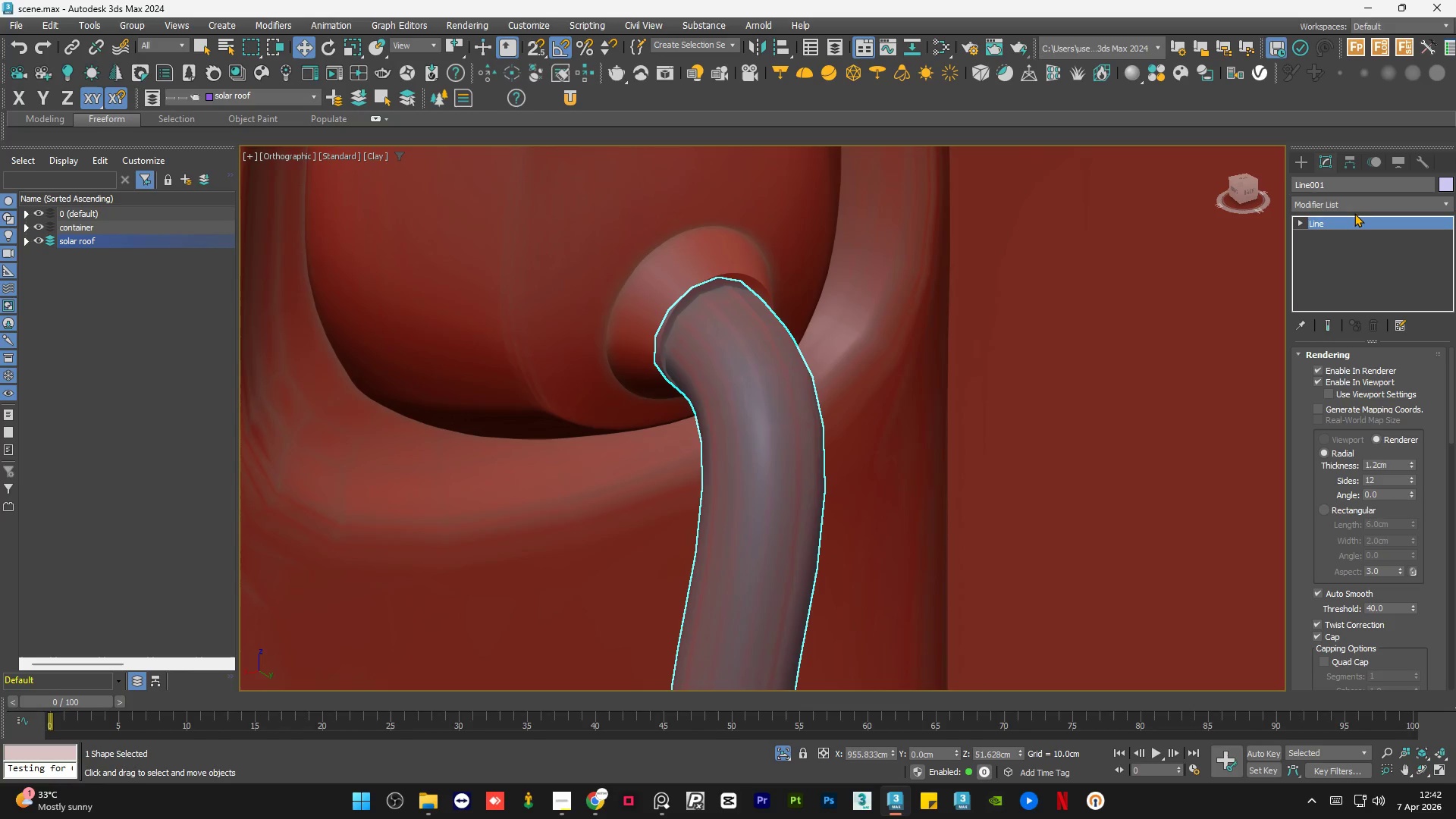 
left_click([1349, 206])
 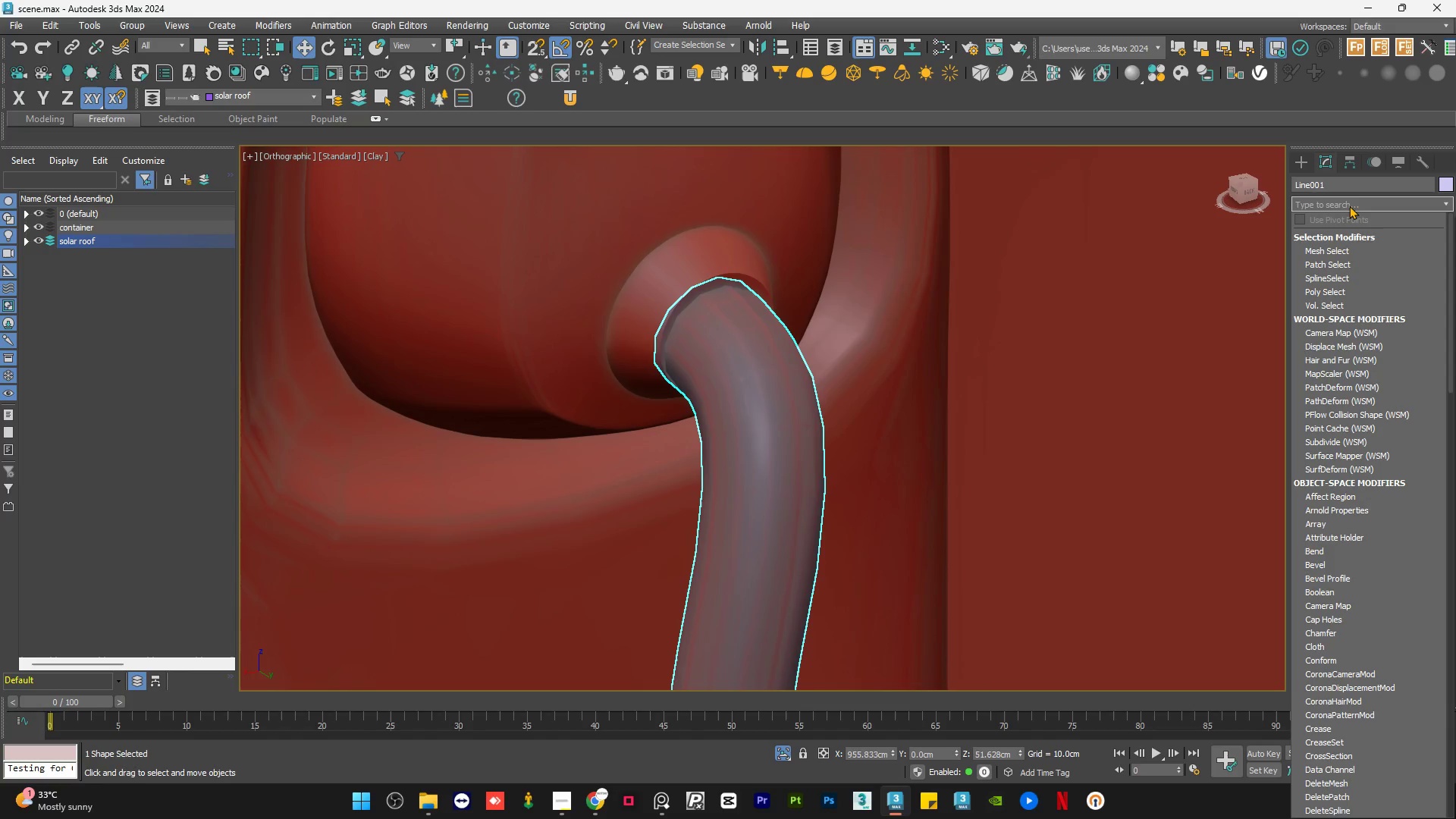 
key(T)
 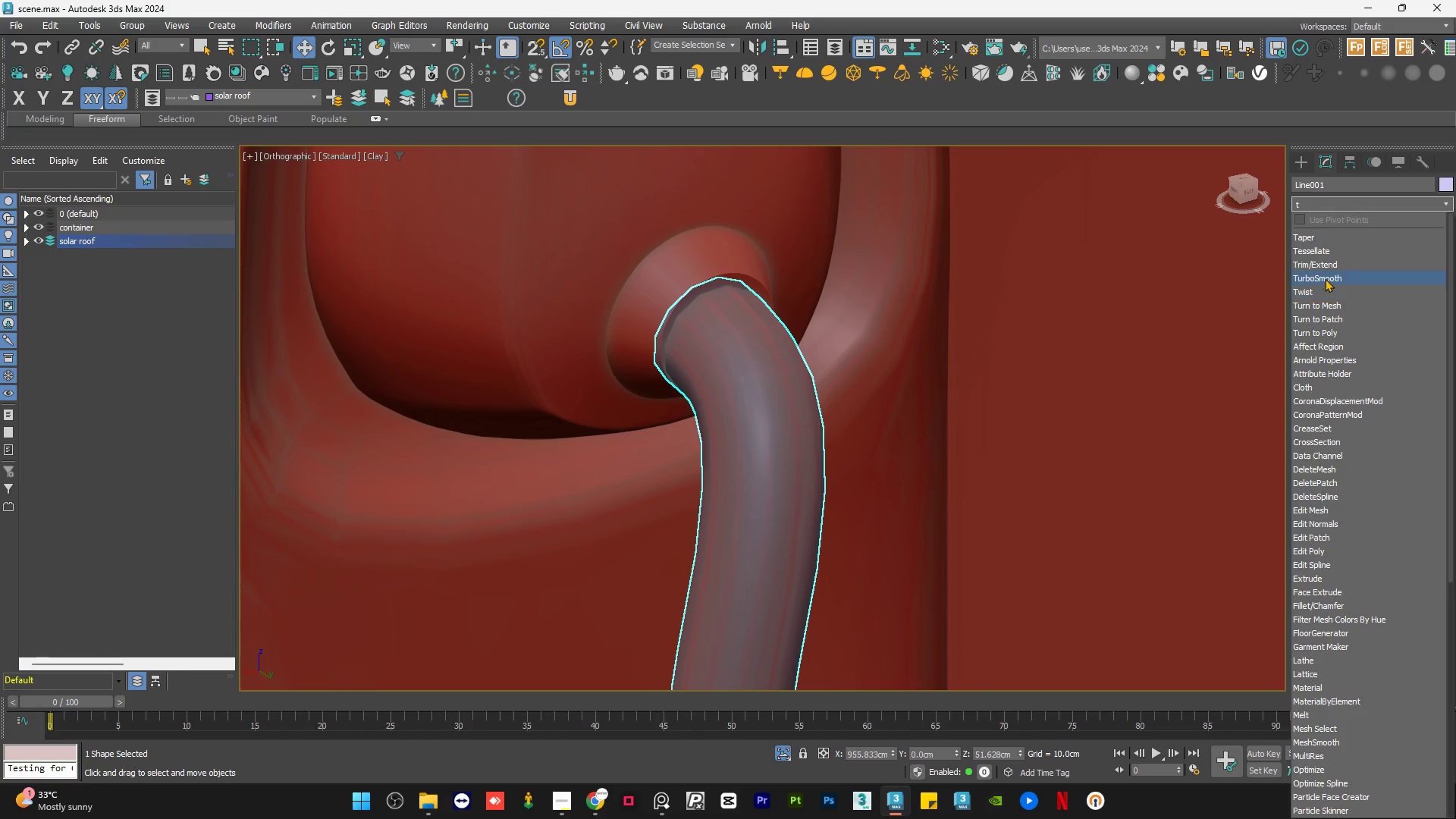 
left_click([1327, 276])
 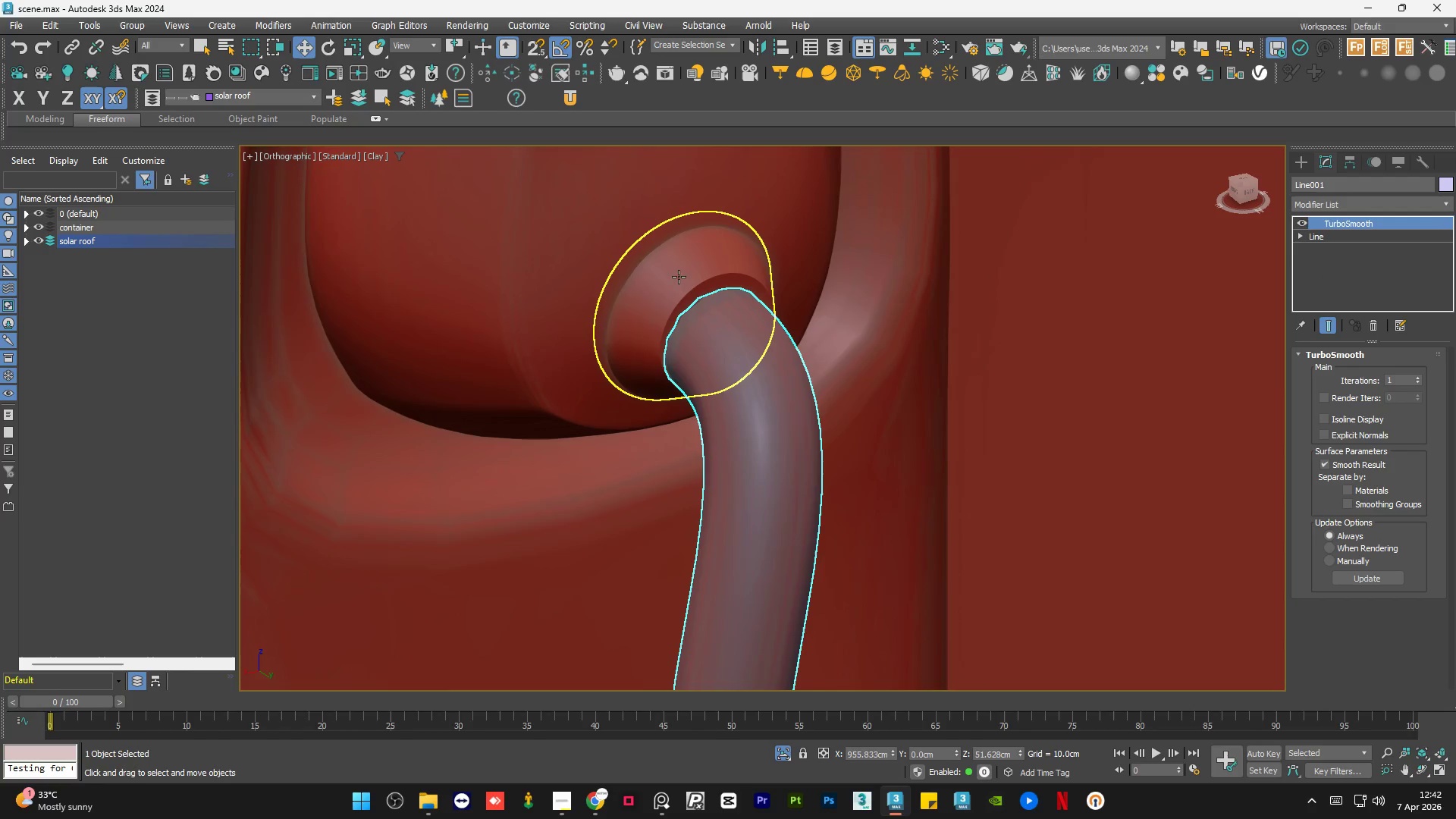 
left_click([973, 491])
 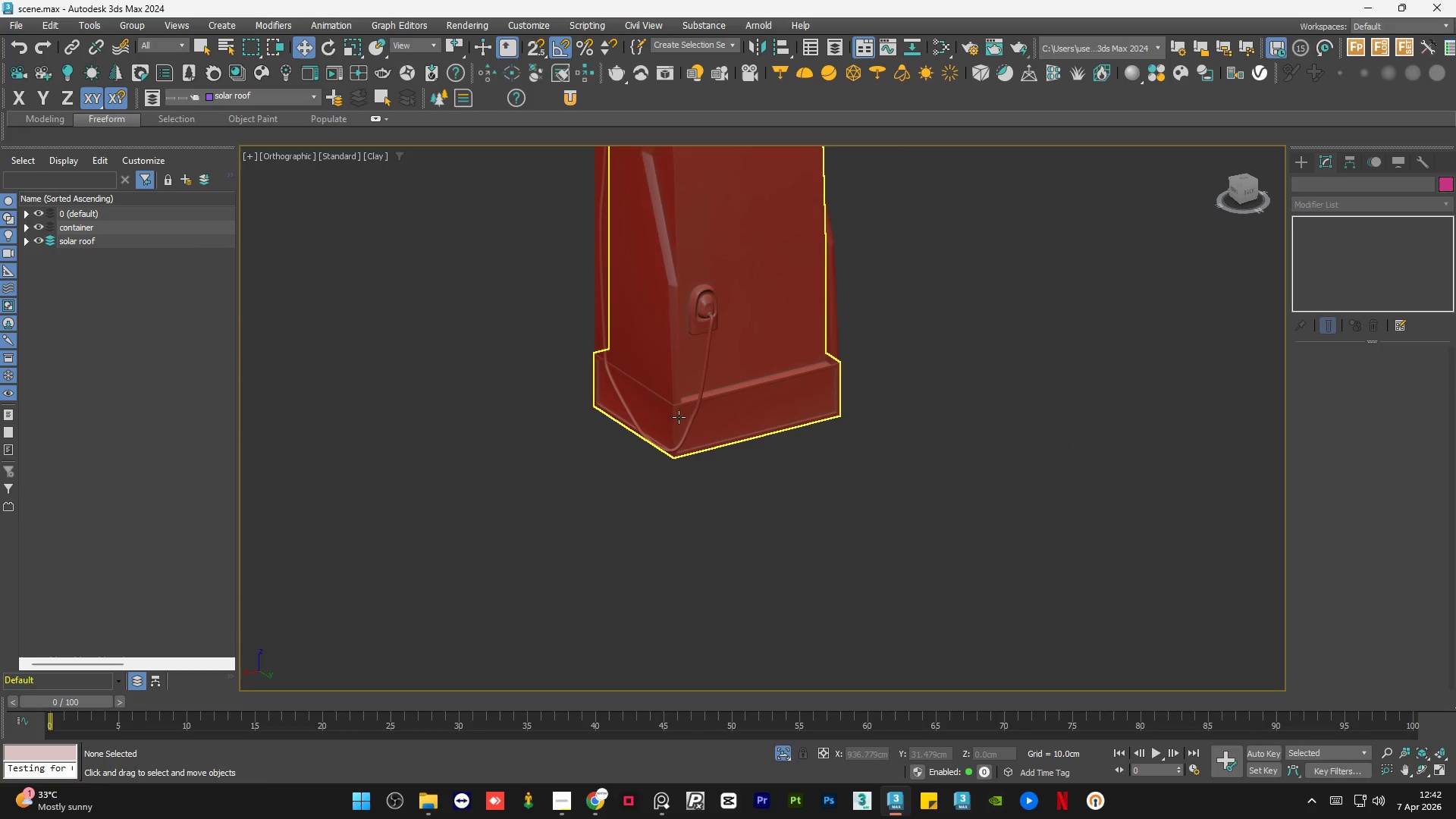 
scroll: coordinate [710, 314], scroll_direction: down, amount: 12.0
 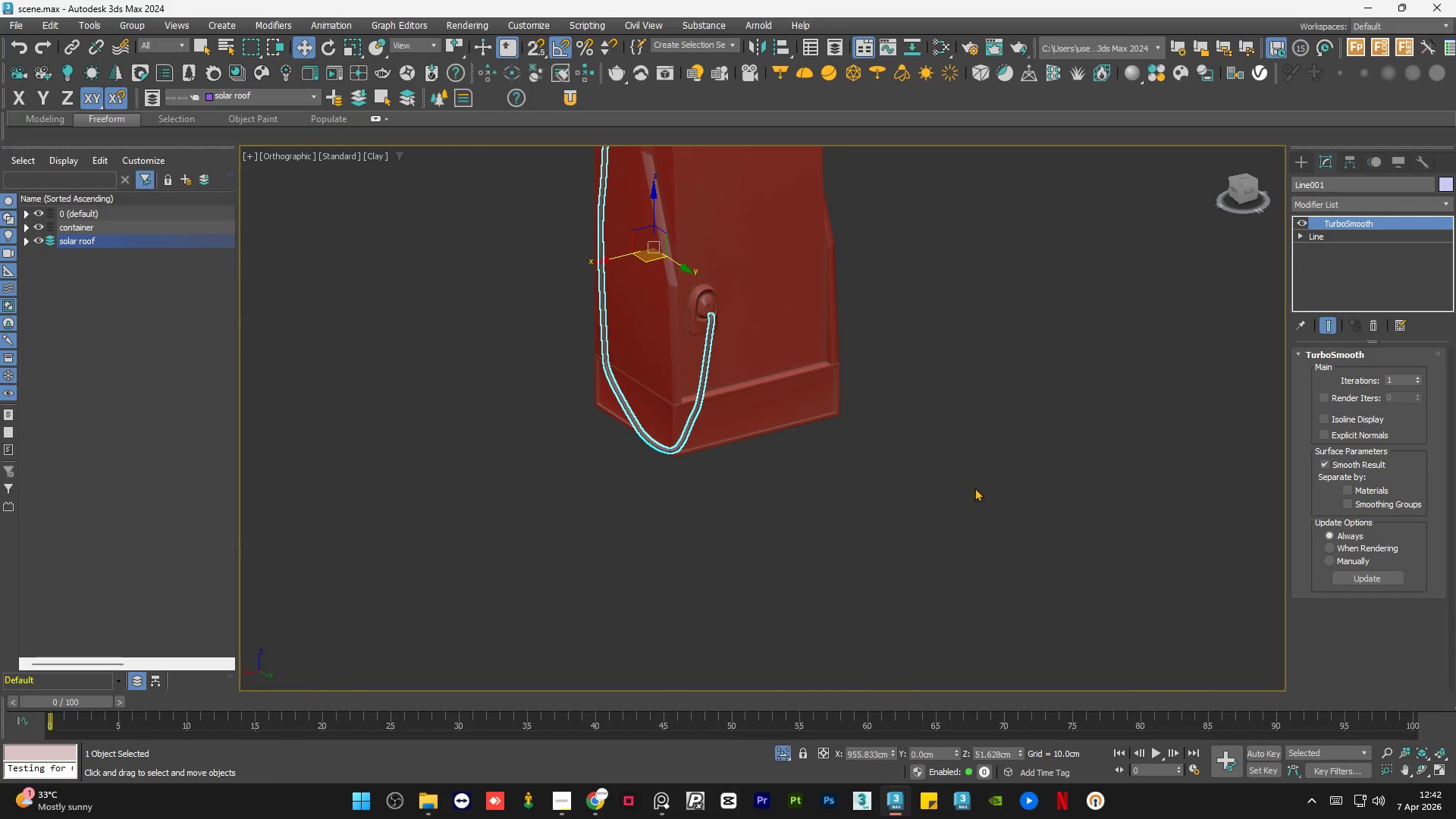 
scroll: coordinate [706, 449], scroll_direction: up, amount: 7.0
 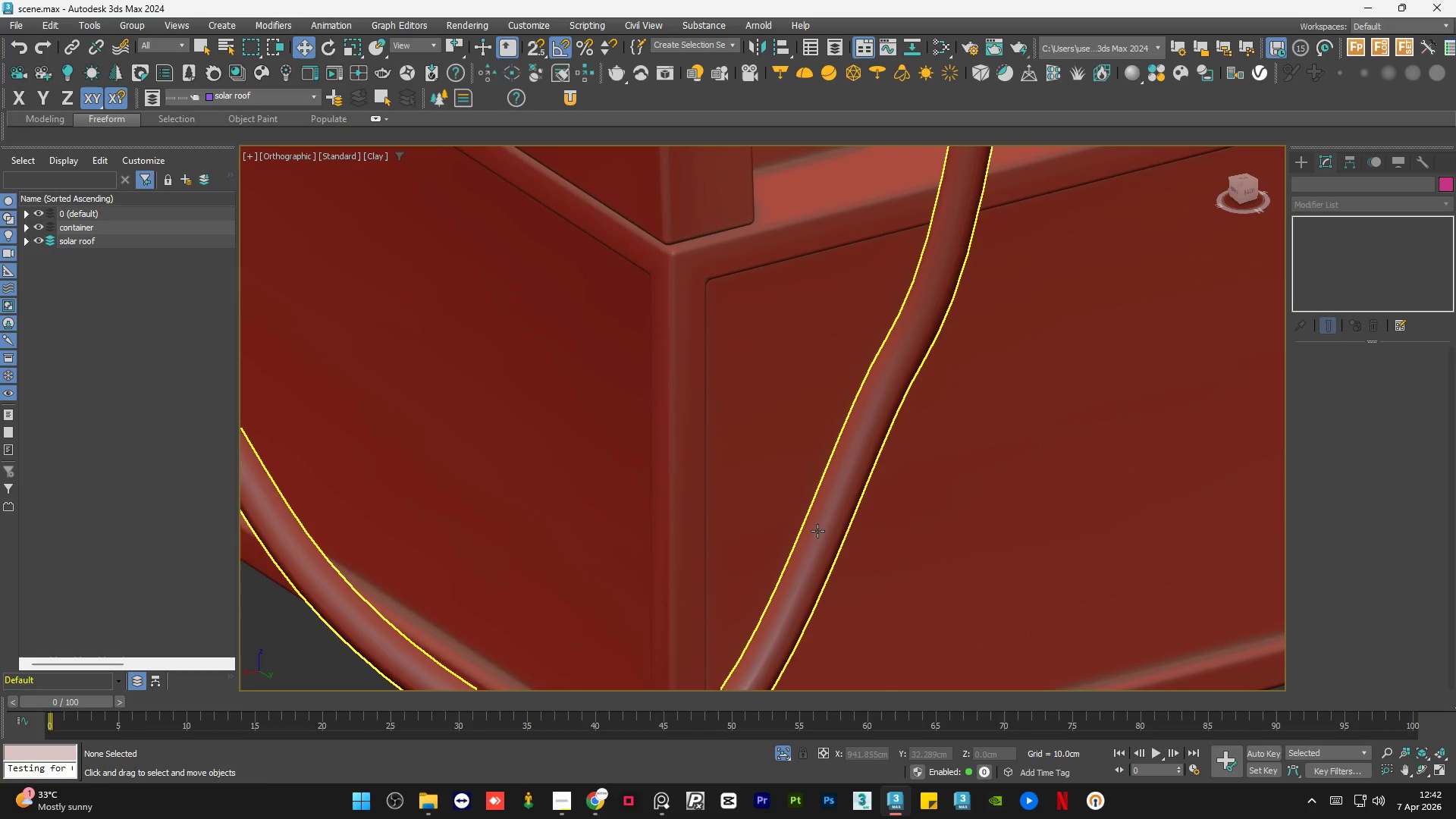 
scroll: coordinate [733, 567], scroll_direction: down, amount: 6.0
 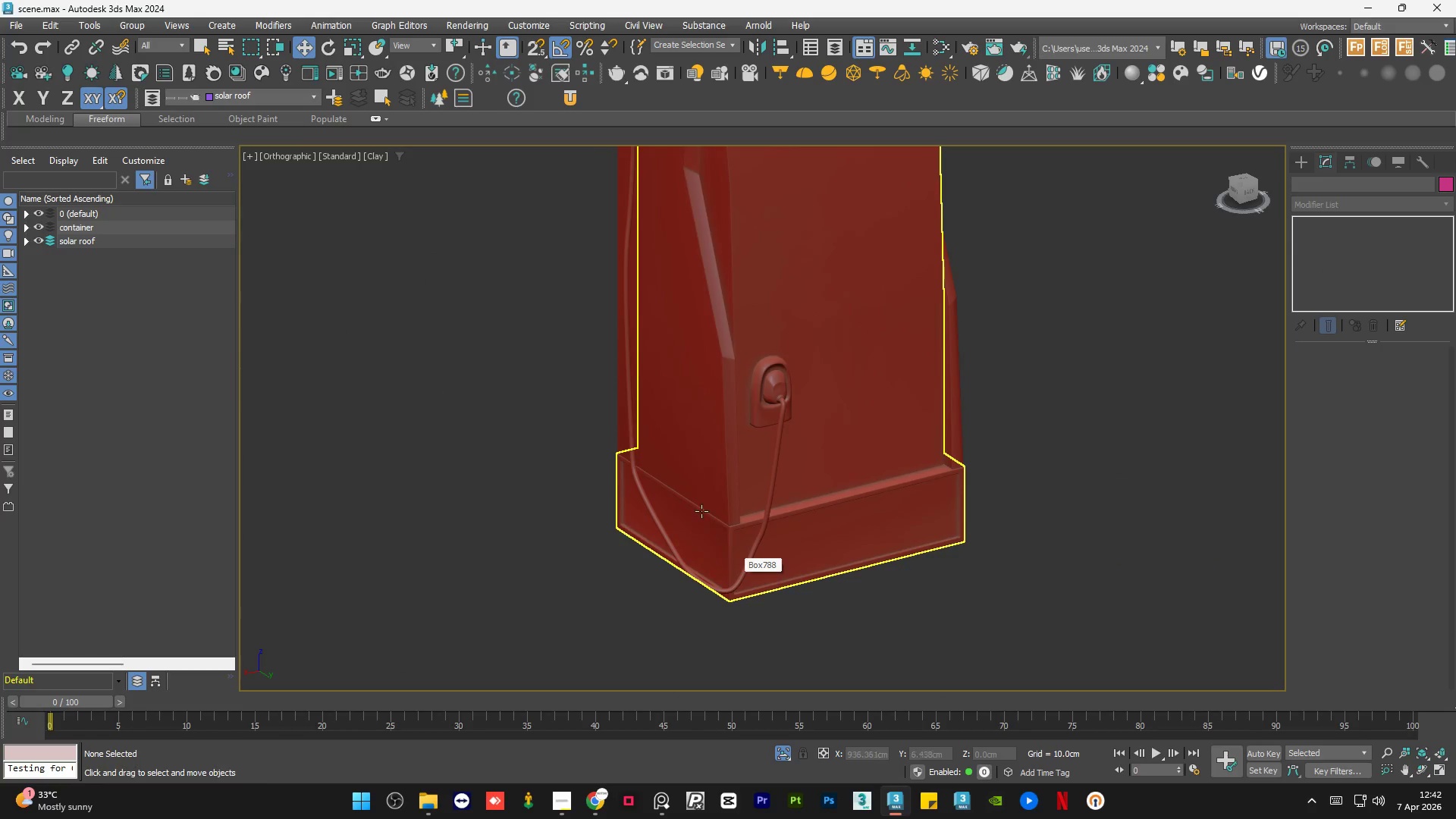 
scroll: coordinate [628, 311], scroll_direction: up, amount: 9.0
 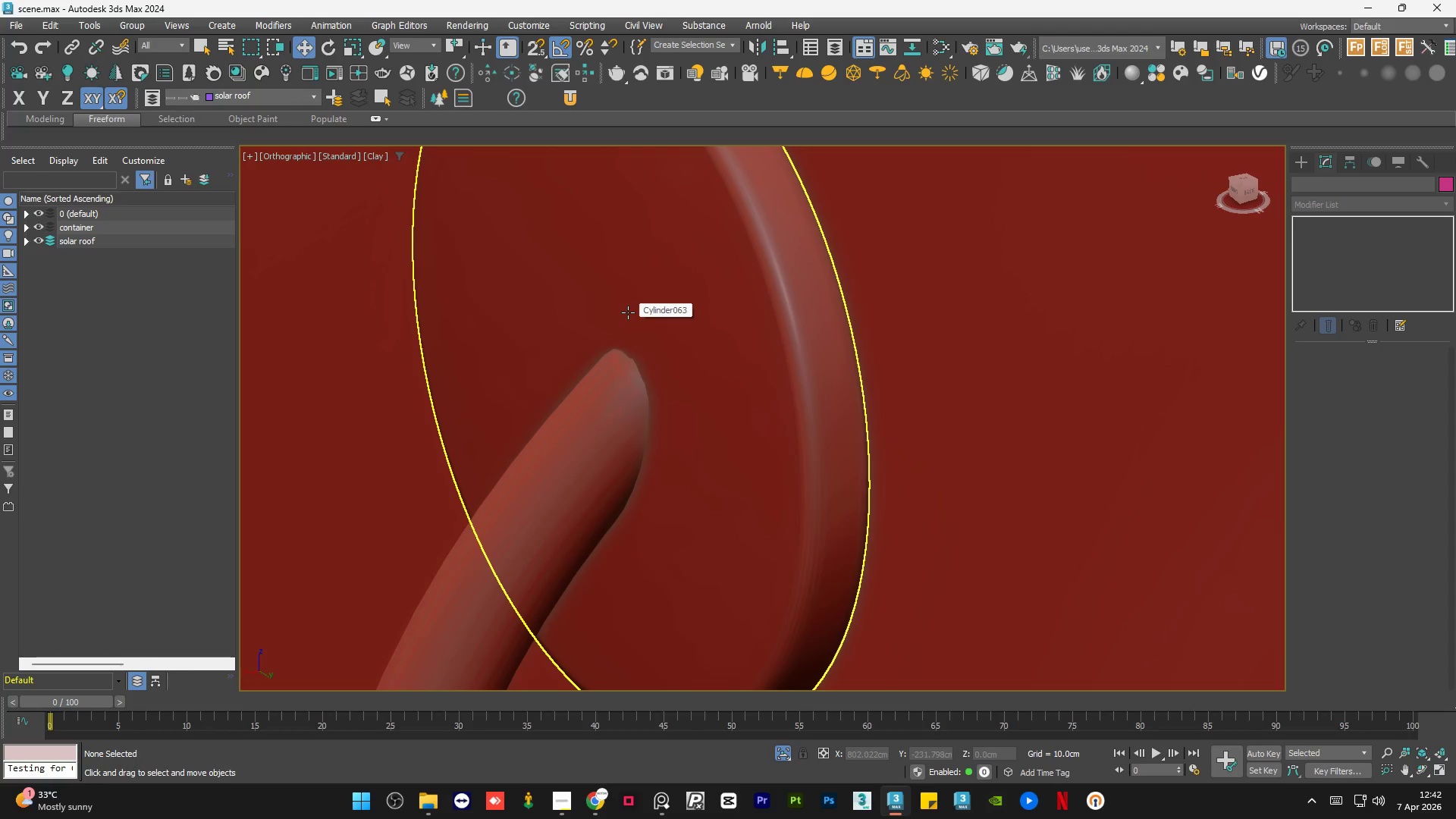 
scroll: coordinate [628, 320], scroll_direction: down, amount: 10.0
 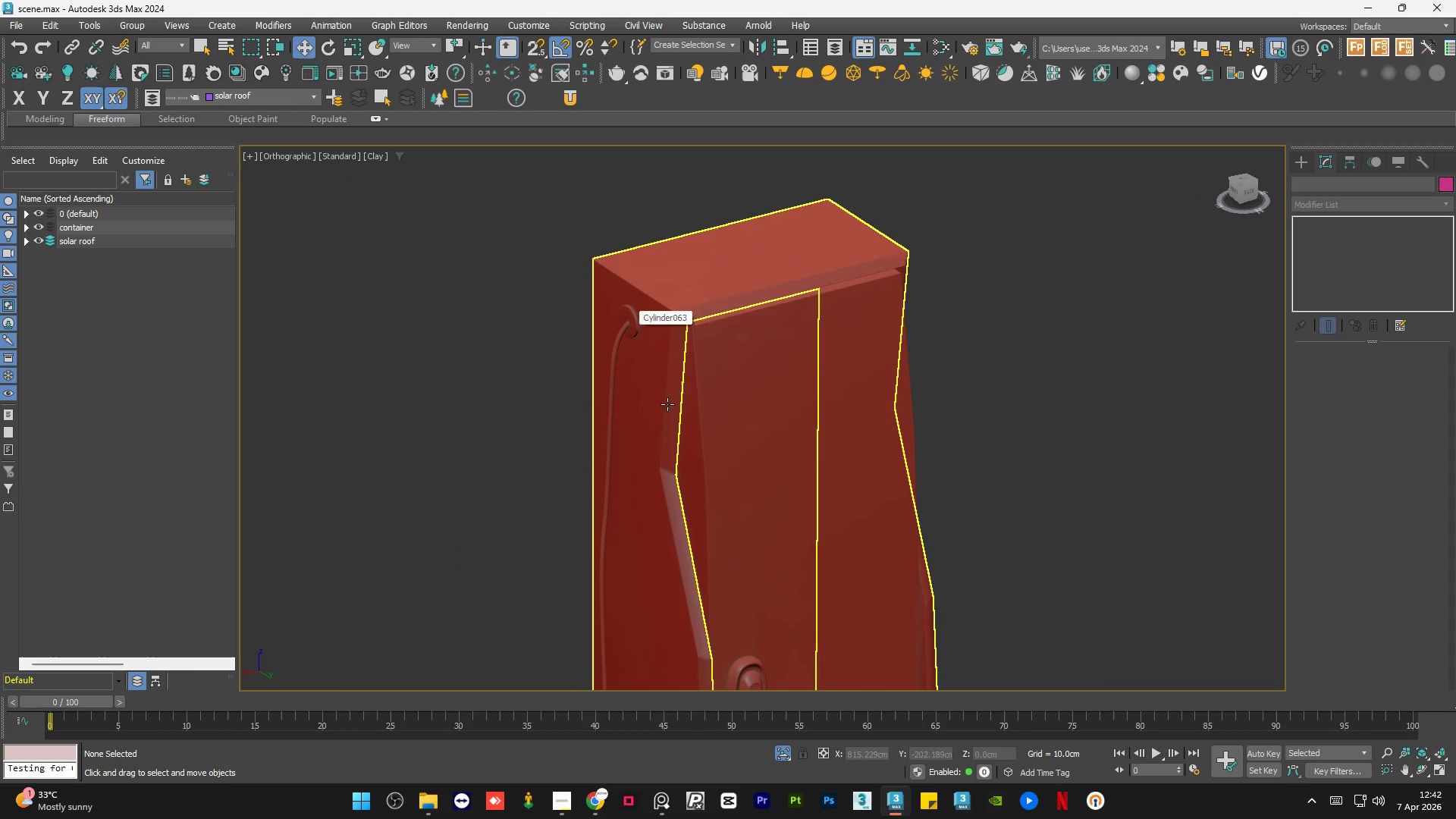 
scroll: coordinate [672, 460], scroll_direction: up, amount: 3.0
 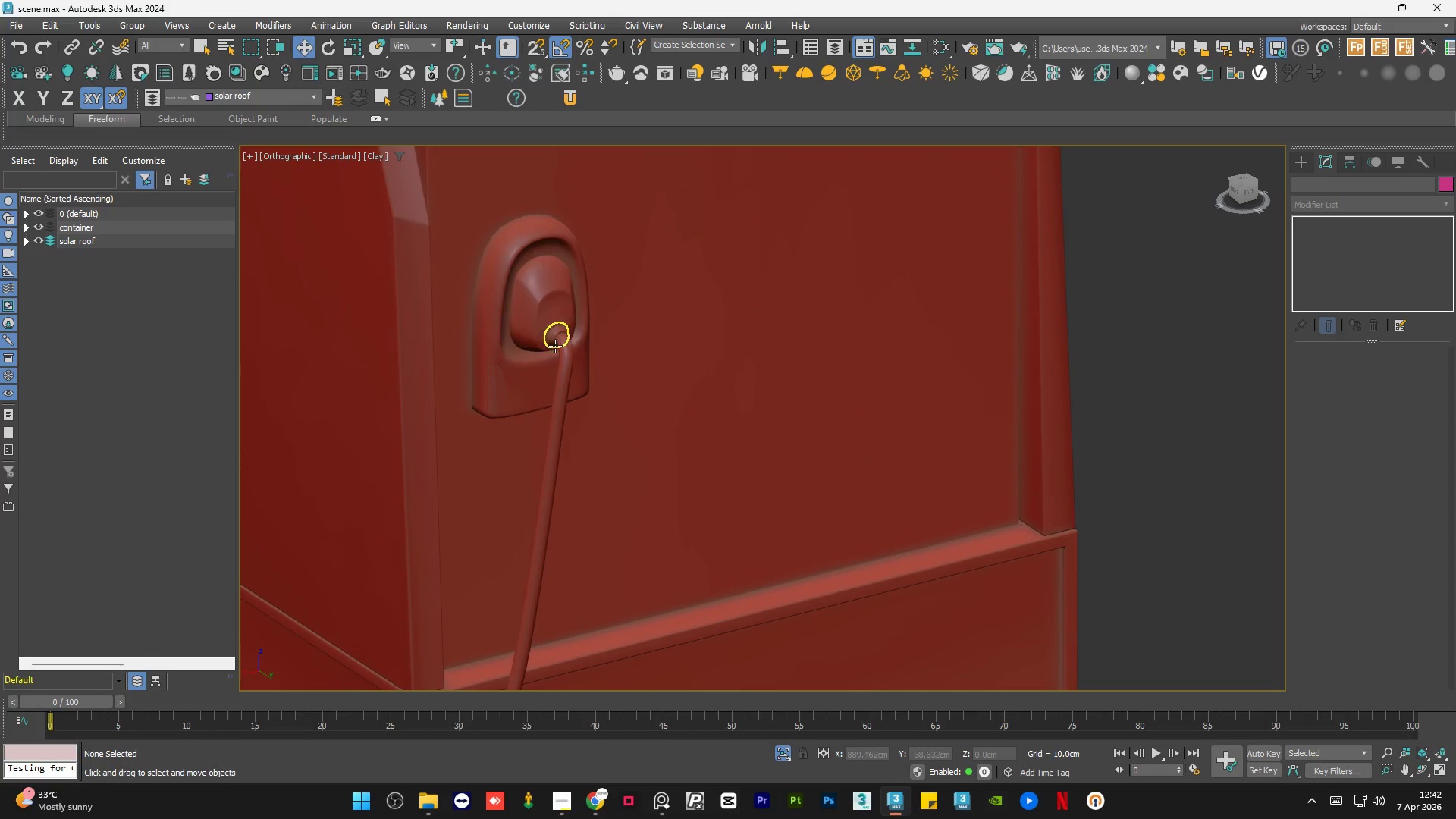 
left_click([566, 357])
 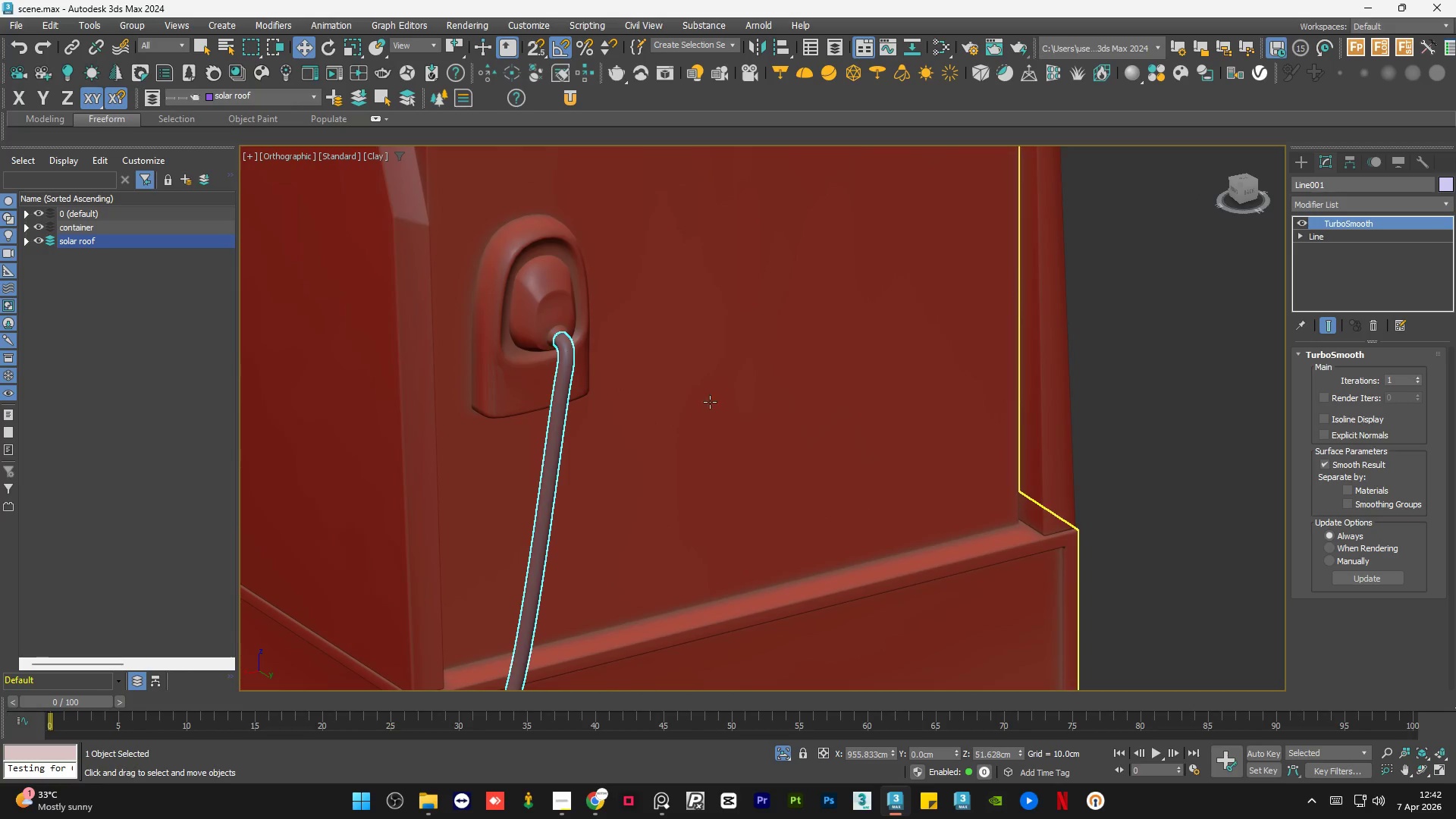 
hold_key(key=AltLeft, duration=0.89)
 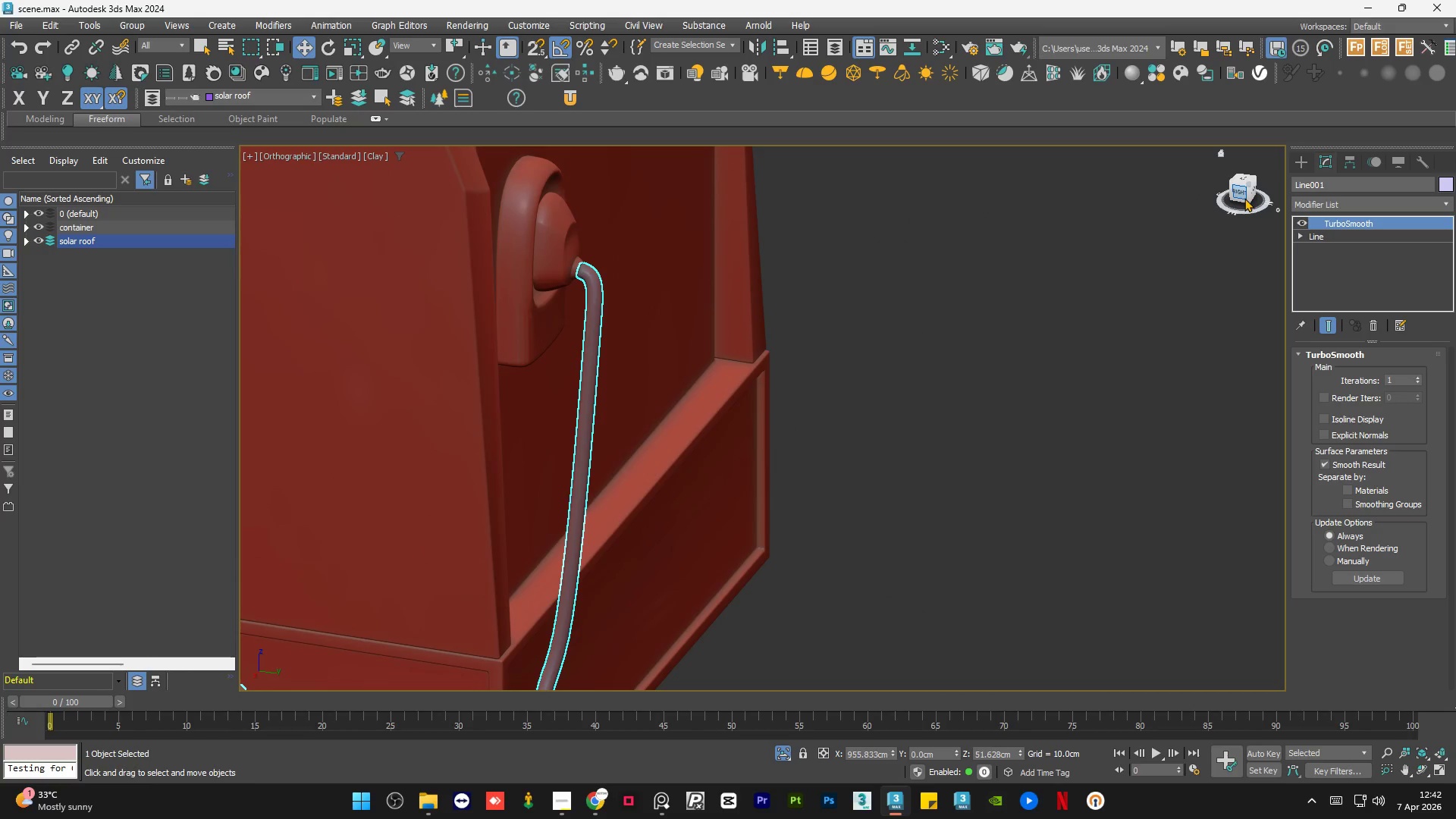 
left_click([1244, 198])
 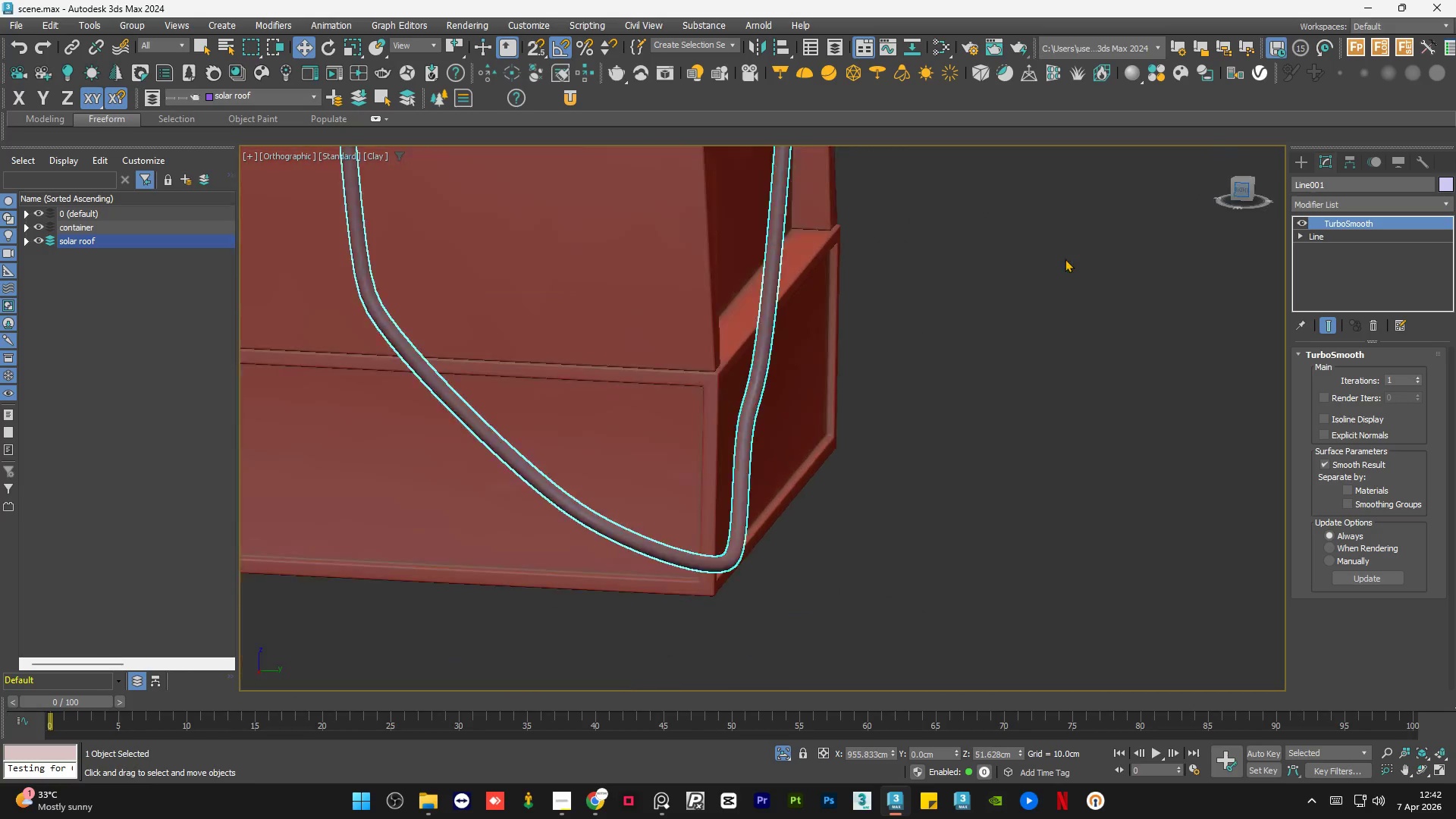 
scroll: coordinate [808, 237], scroll_direction: up, amount: 5.0
 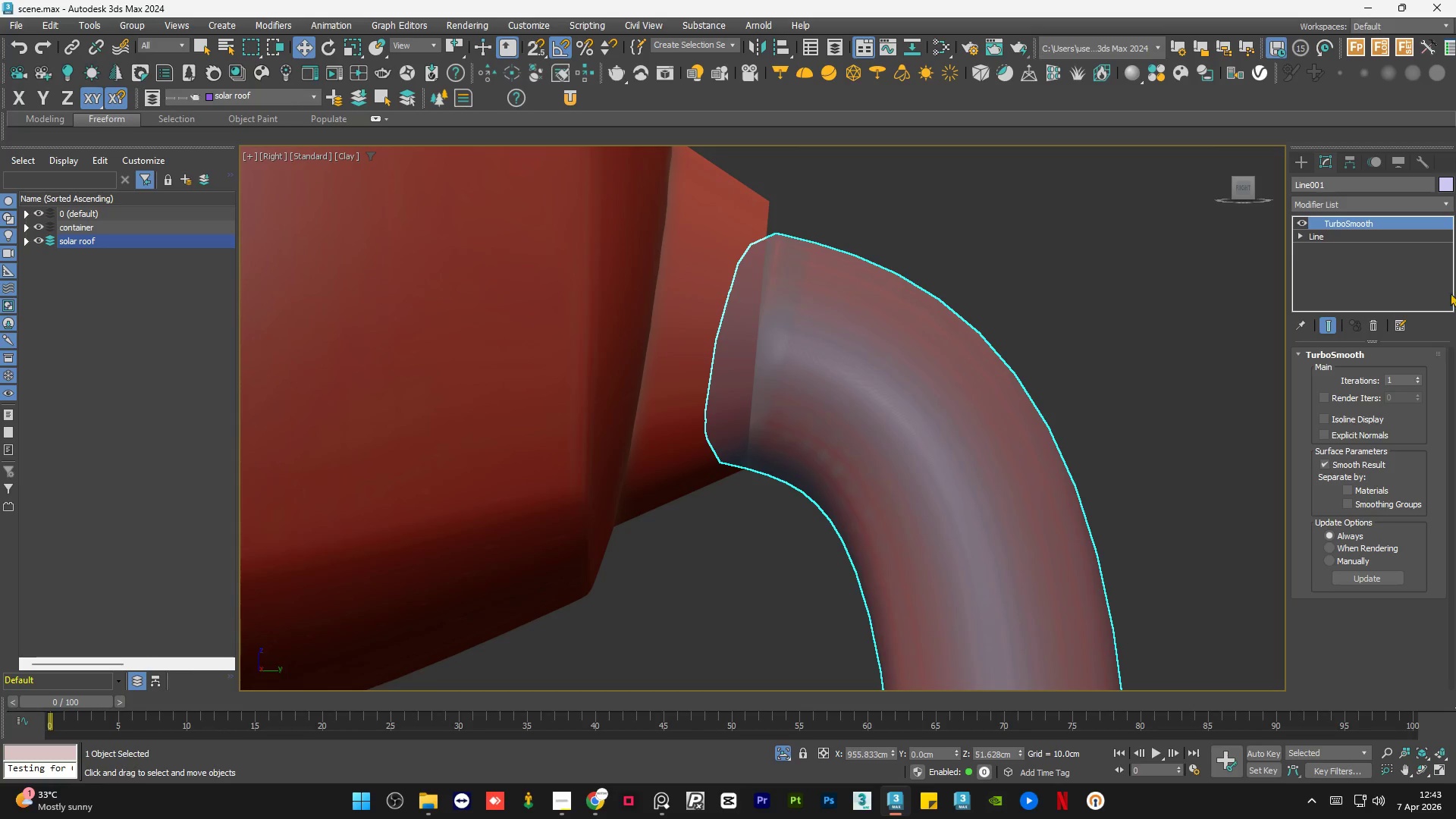 
left_click([1324, 234])
 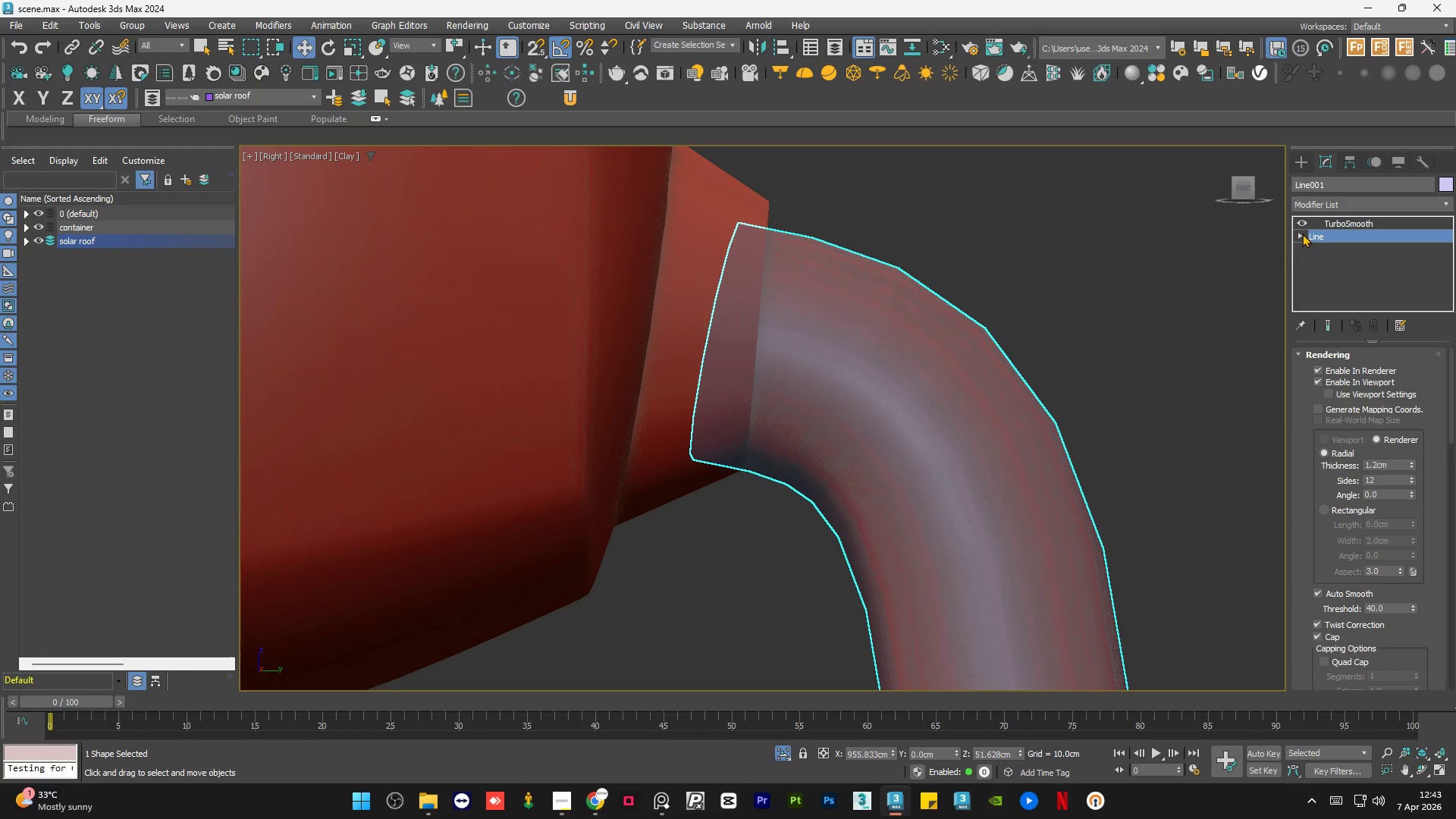 
left_click([1297, 235])
 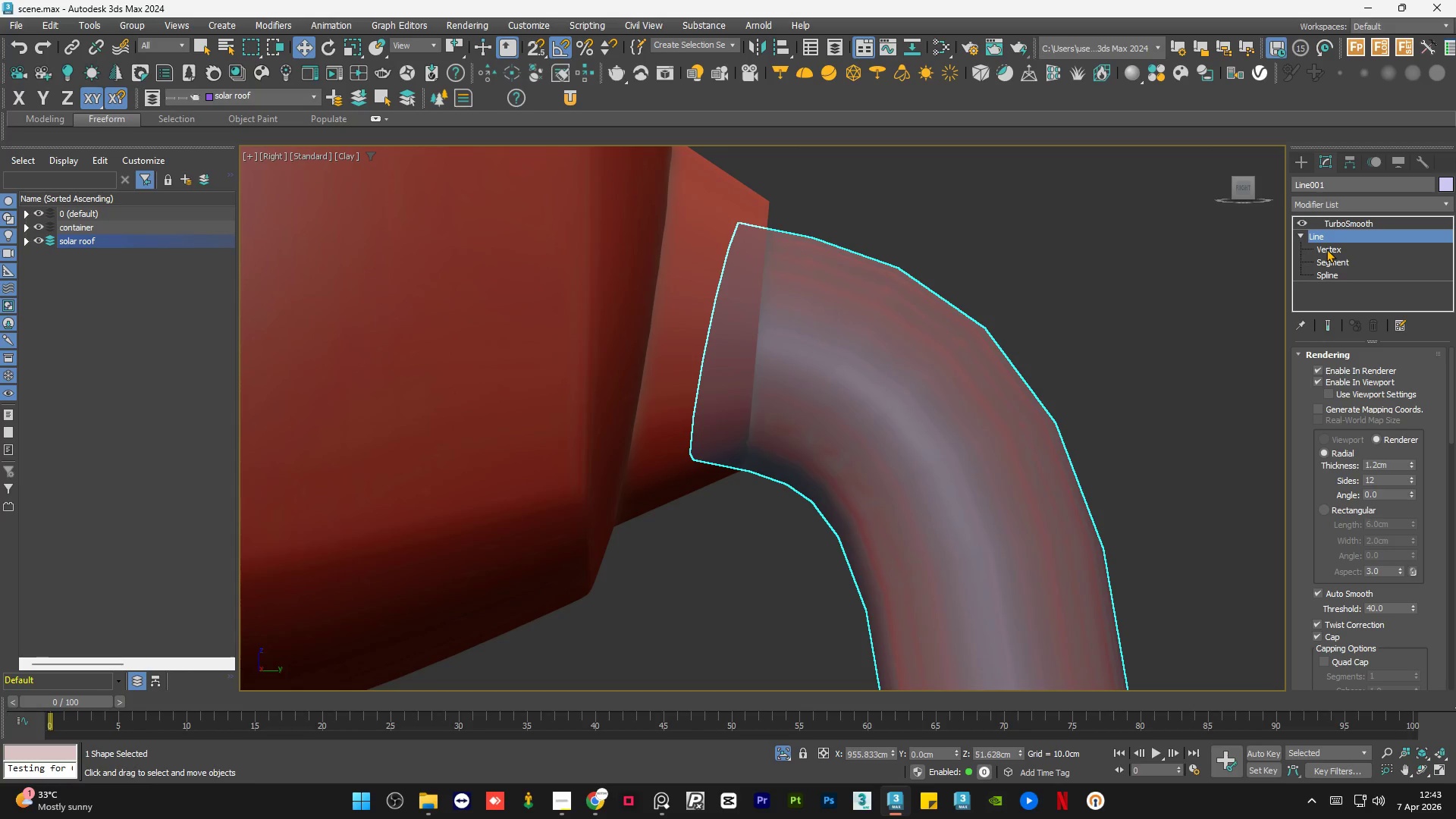 
left_click([1326, 249])
 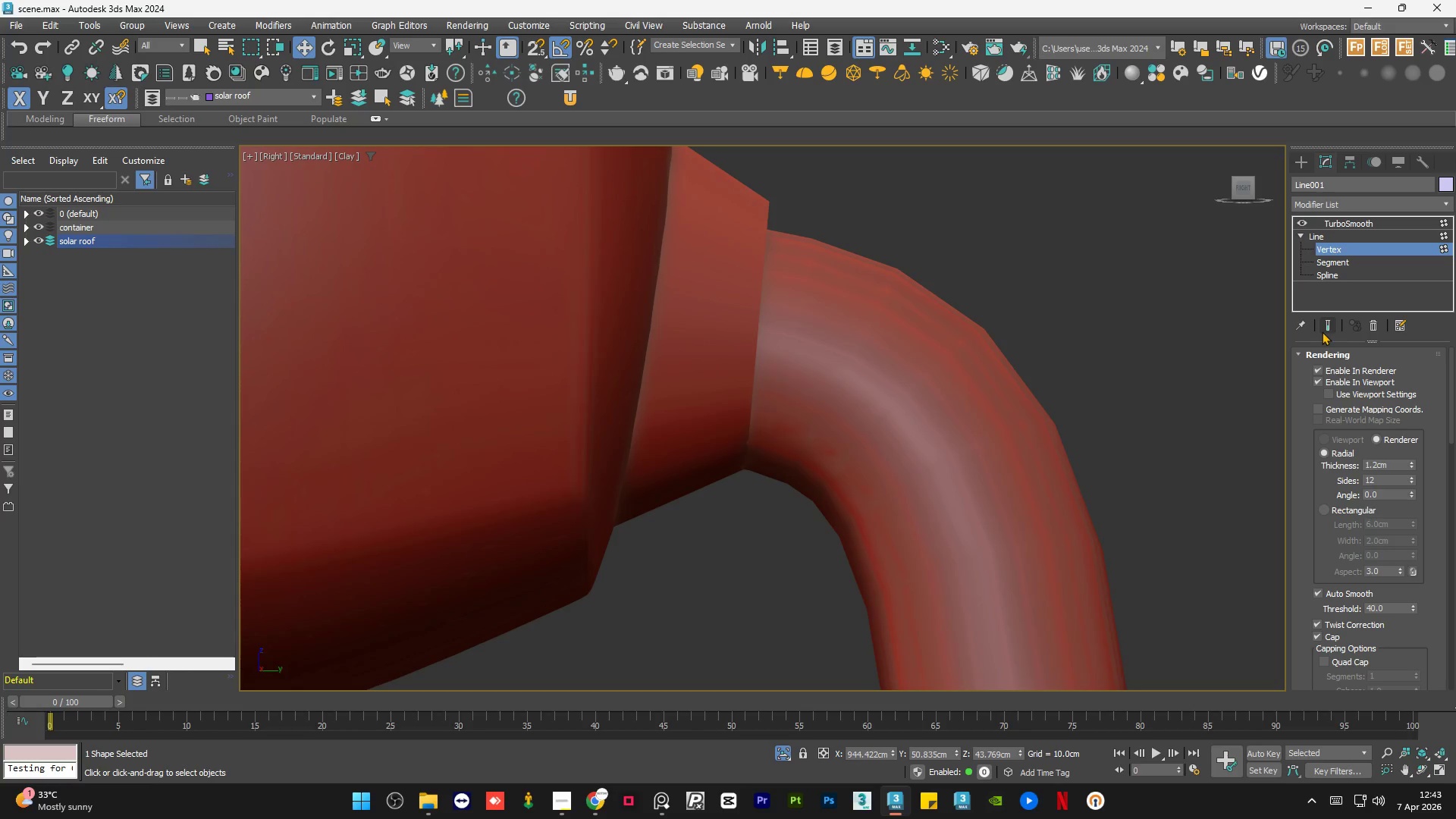 
left_click([1328, 327])
 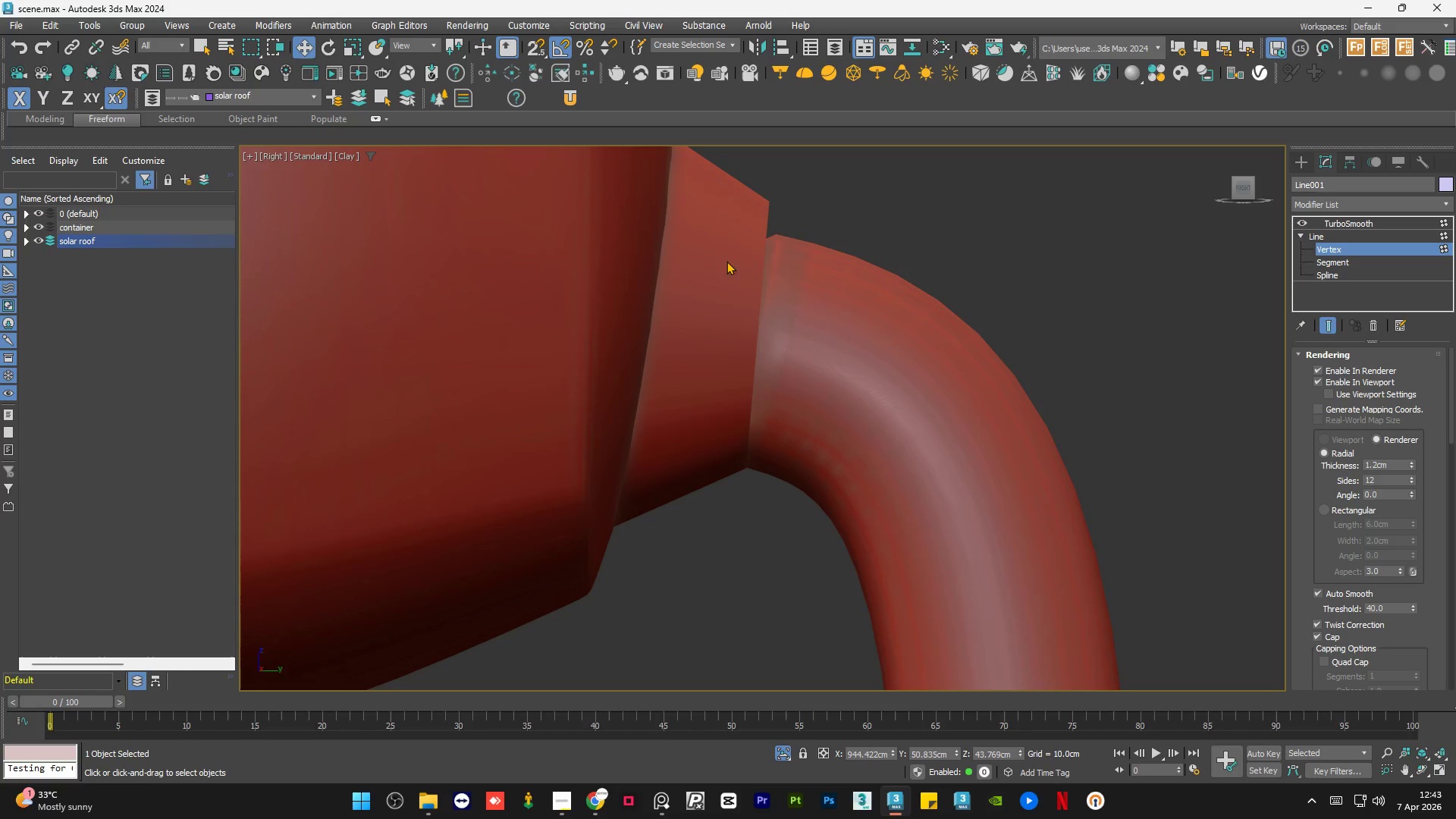 
left_click_drag(start_coordinate=[661, 223], to_coordinate=[777, 463])
 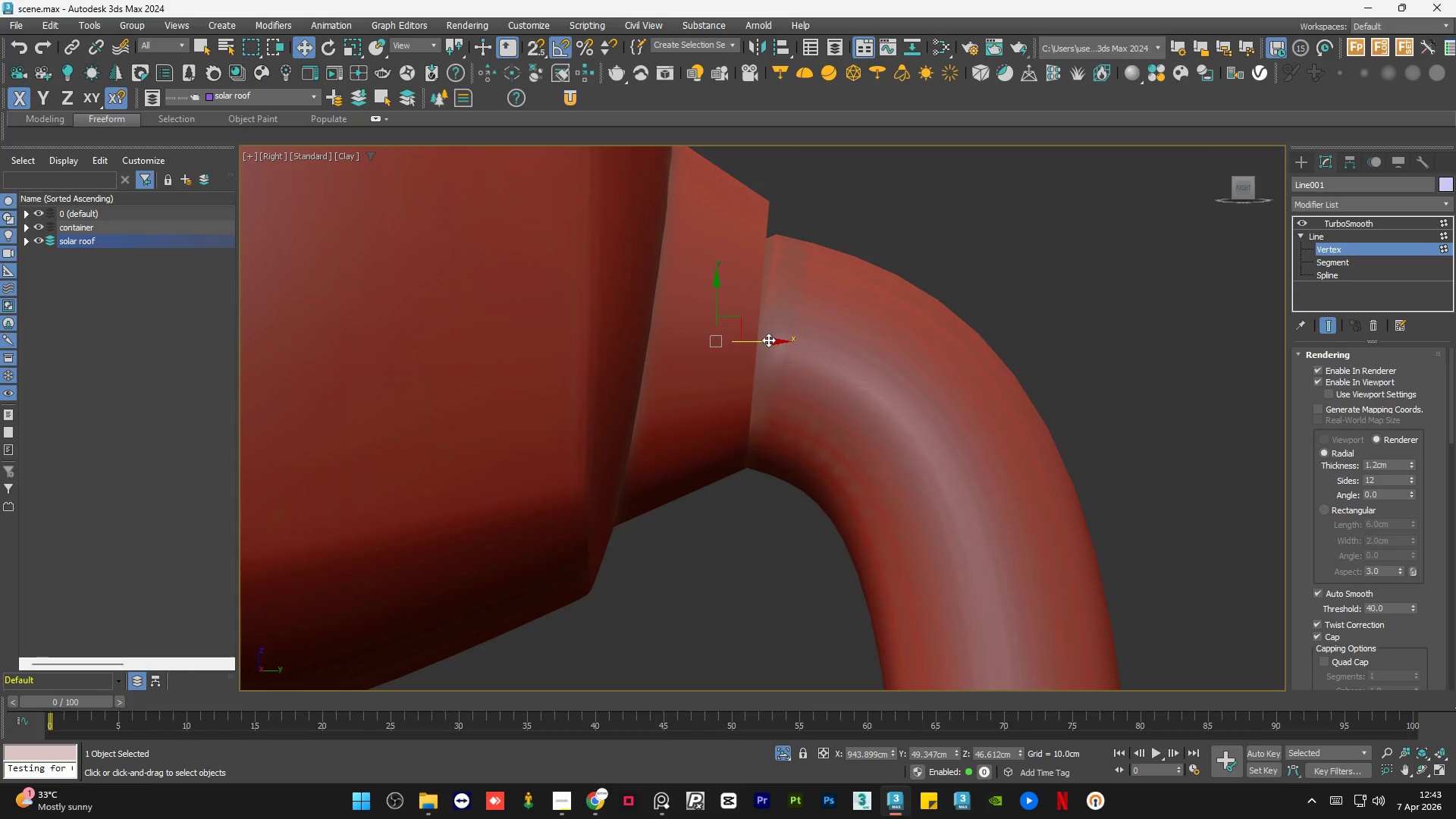 
left_click_drag(start_coordinate=[767, 340], to_coordinate=[757, 331])
 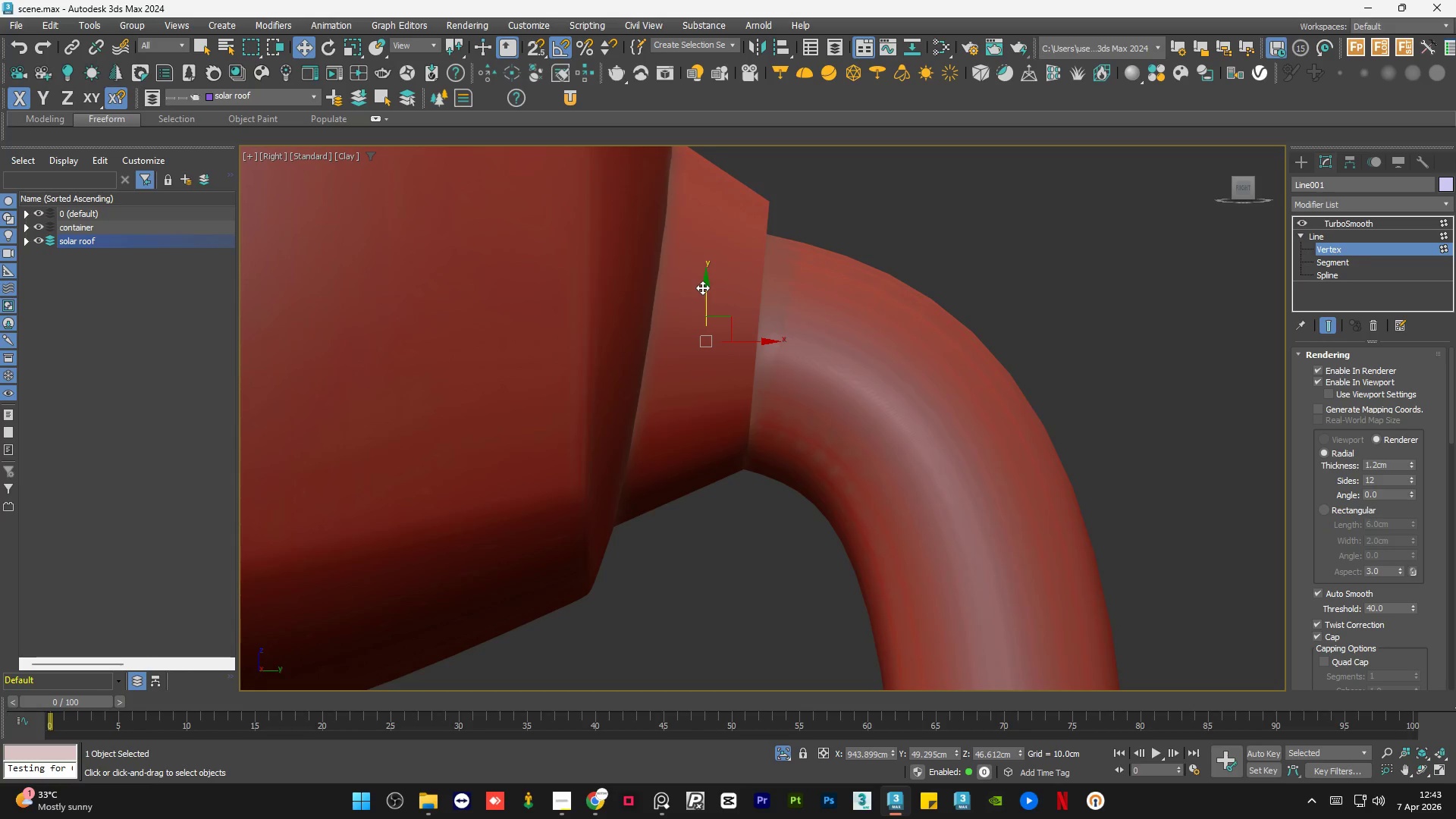 
left_click_drag(start_coordinate=[704, 287], to_coordinate=[716, 273])
 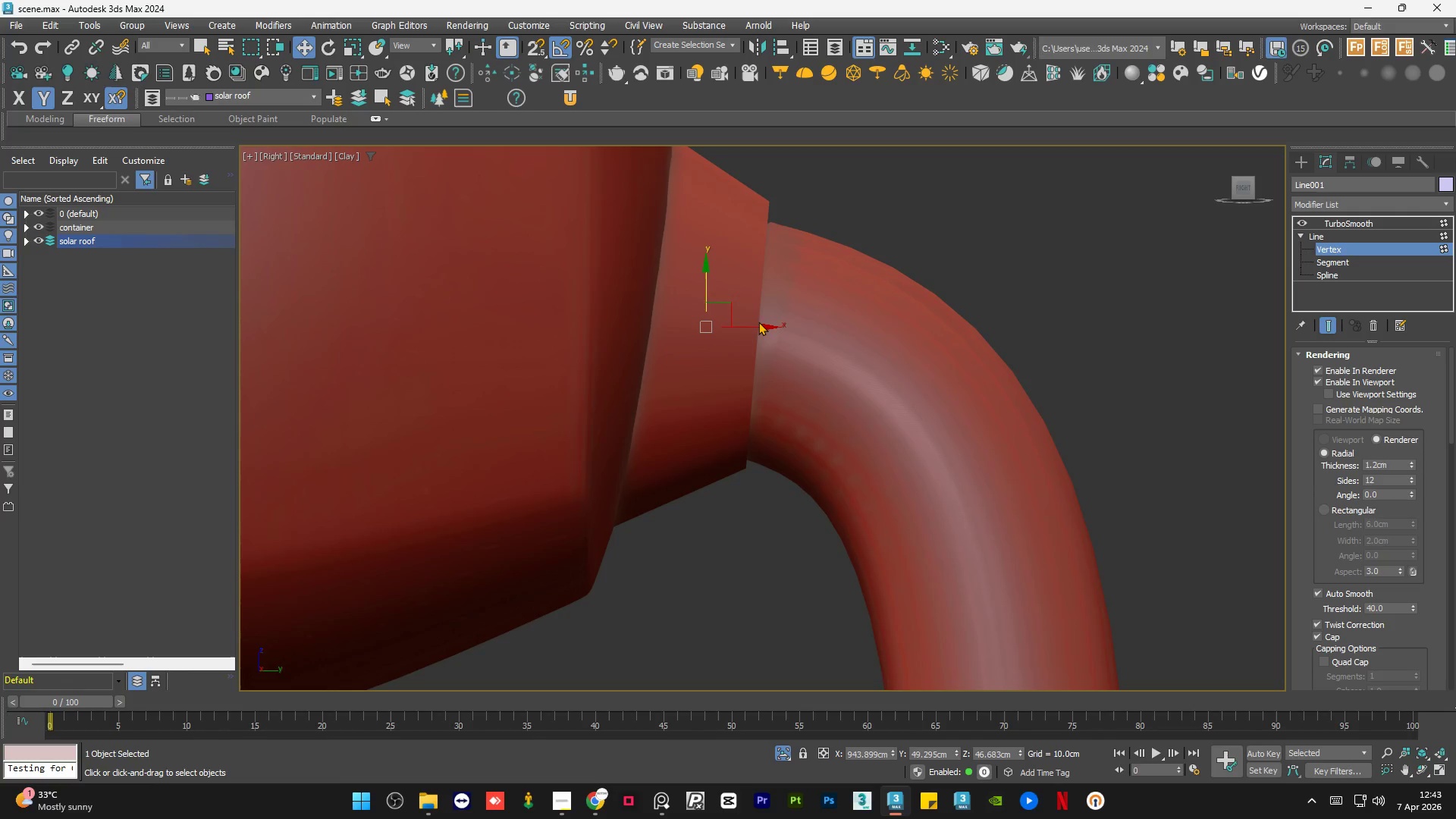 
left_click_drag(start_coordinate=[757, 327], to_coordinate=[752, 325])
 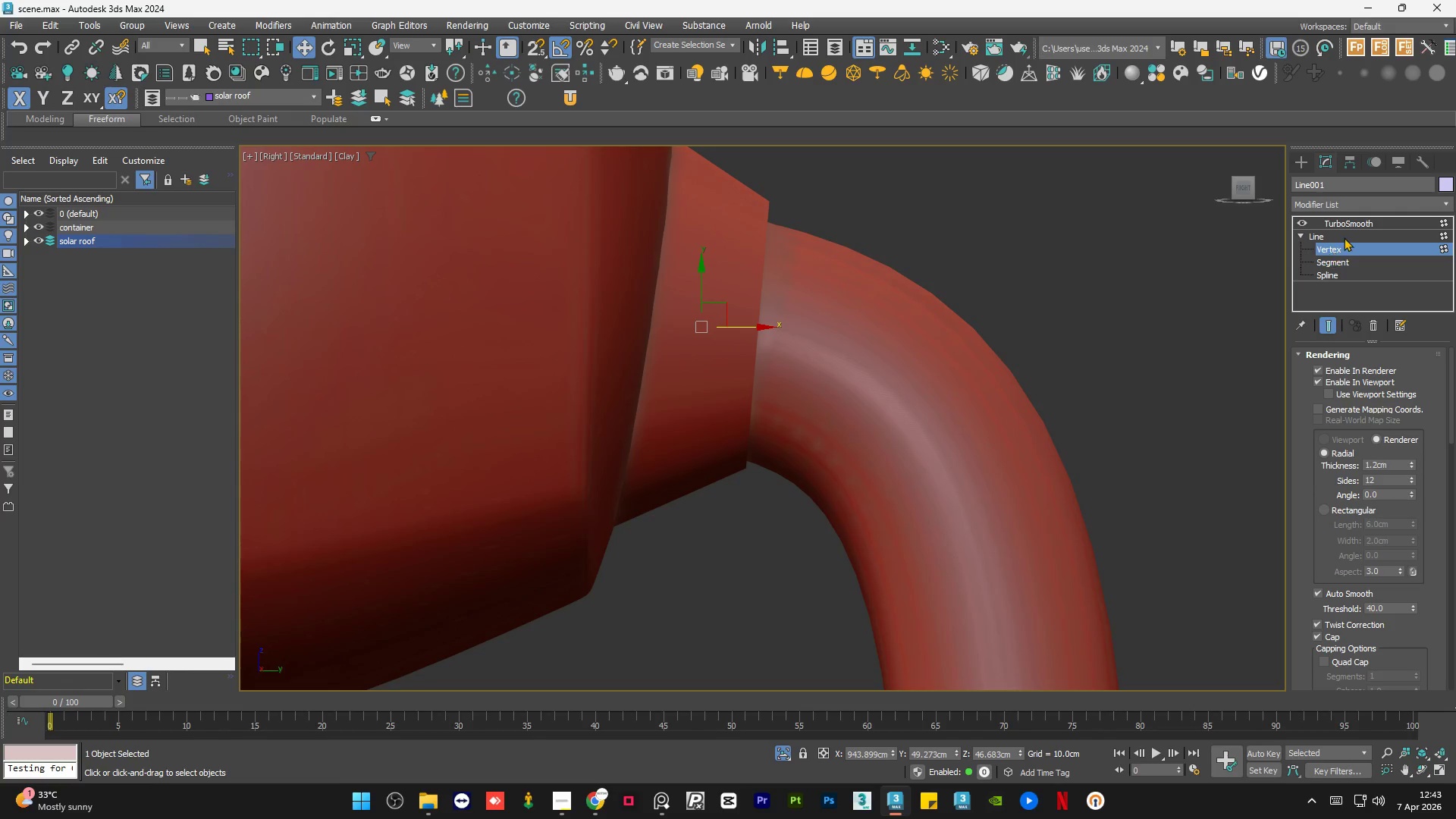 
left_click([1344, 237])
 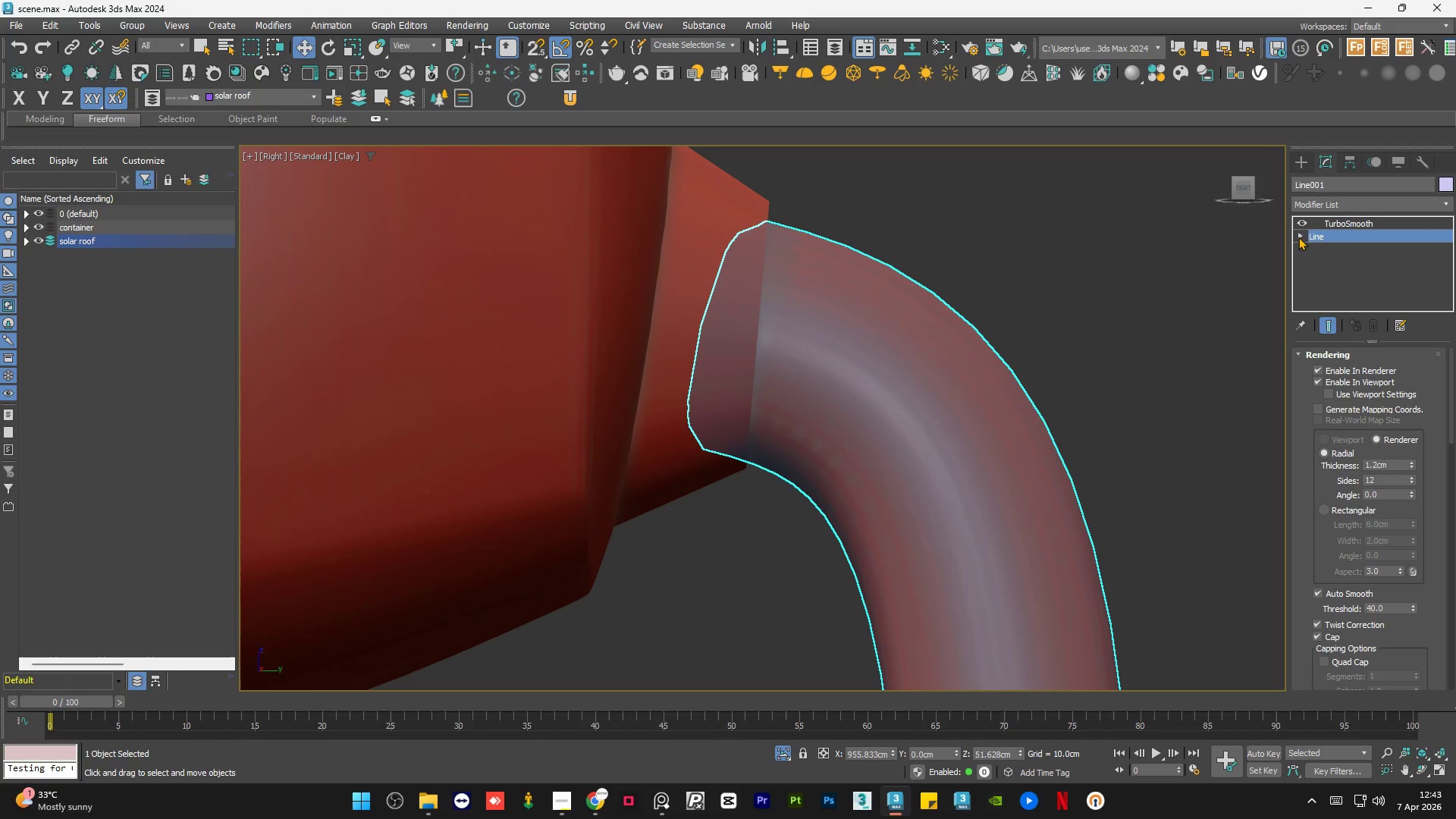 
double_click([1332, 221])
 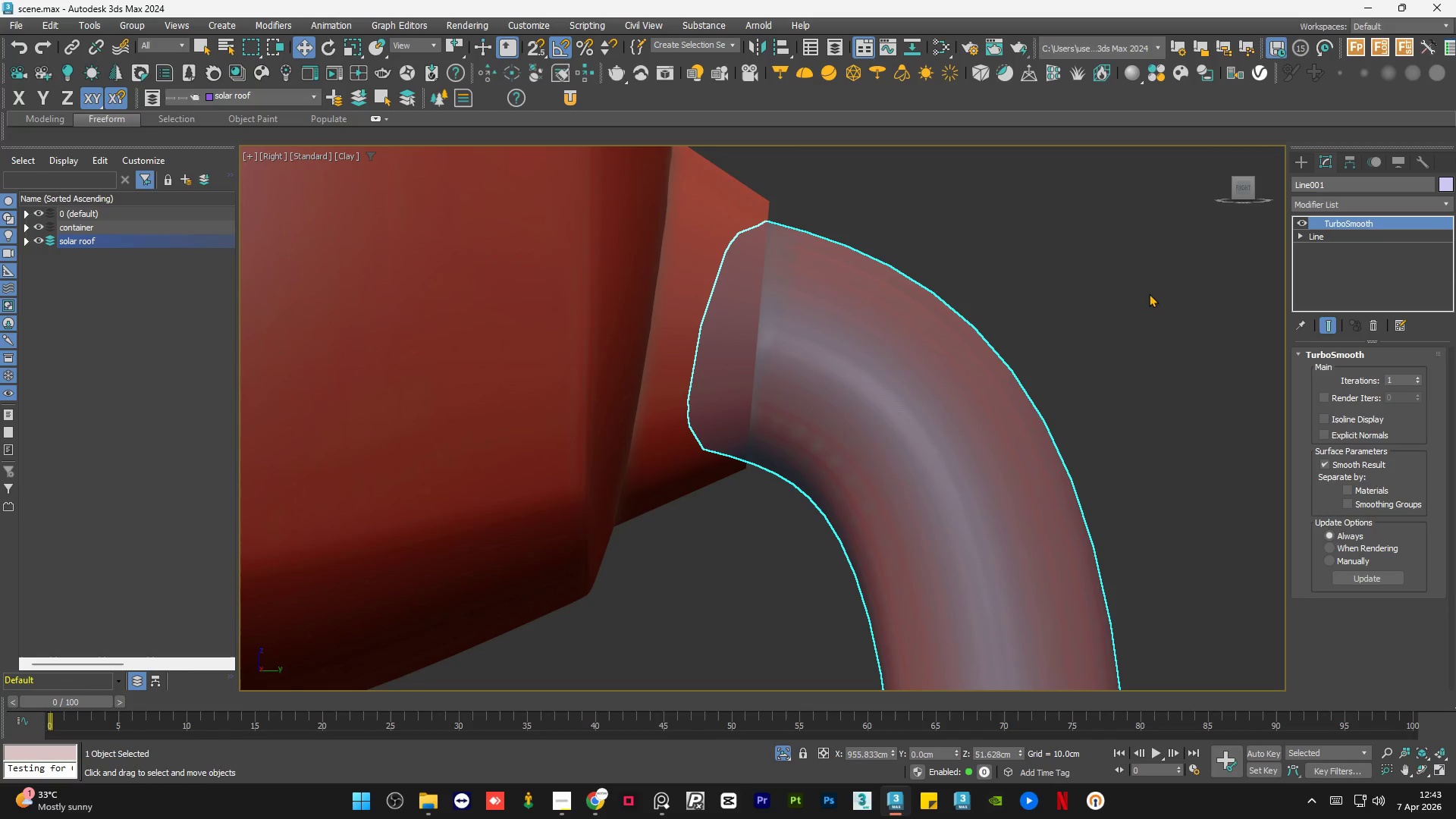 
triple_click([1090, 303])
 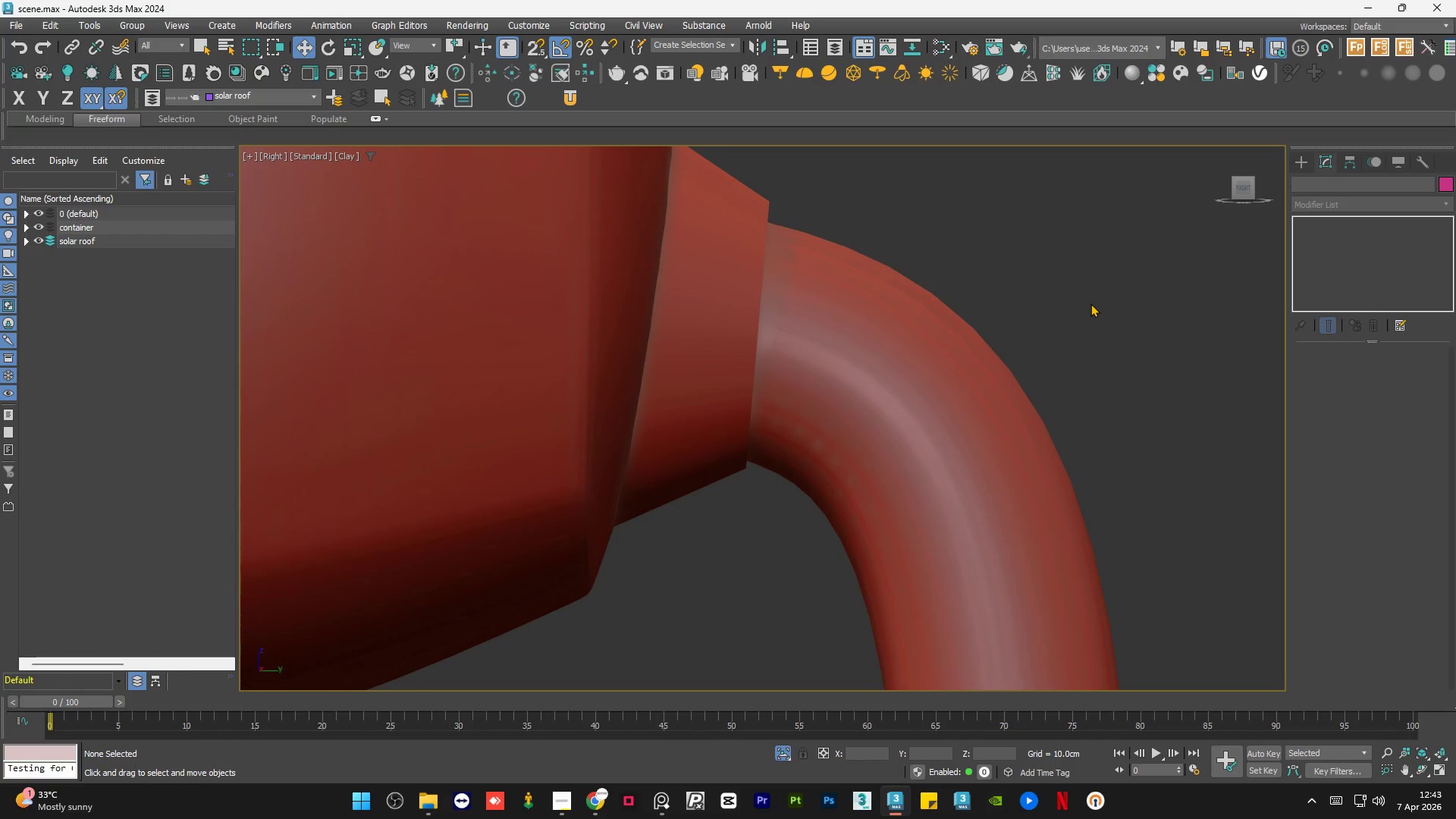 
key(Control+S)
 